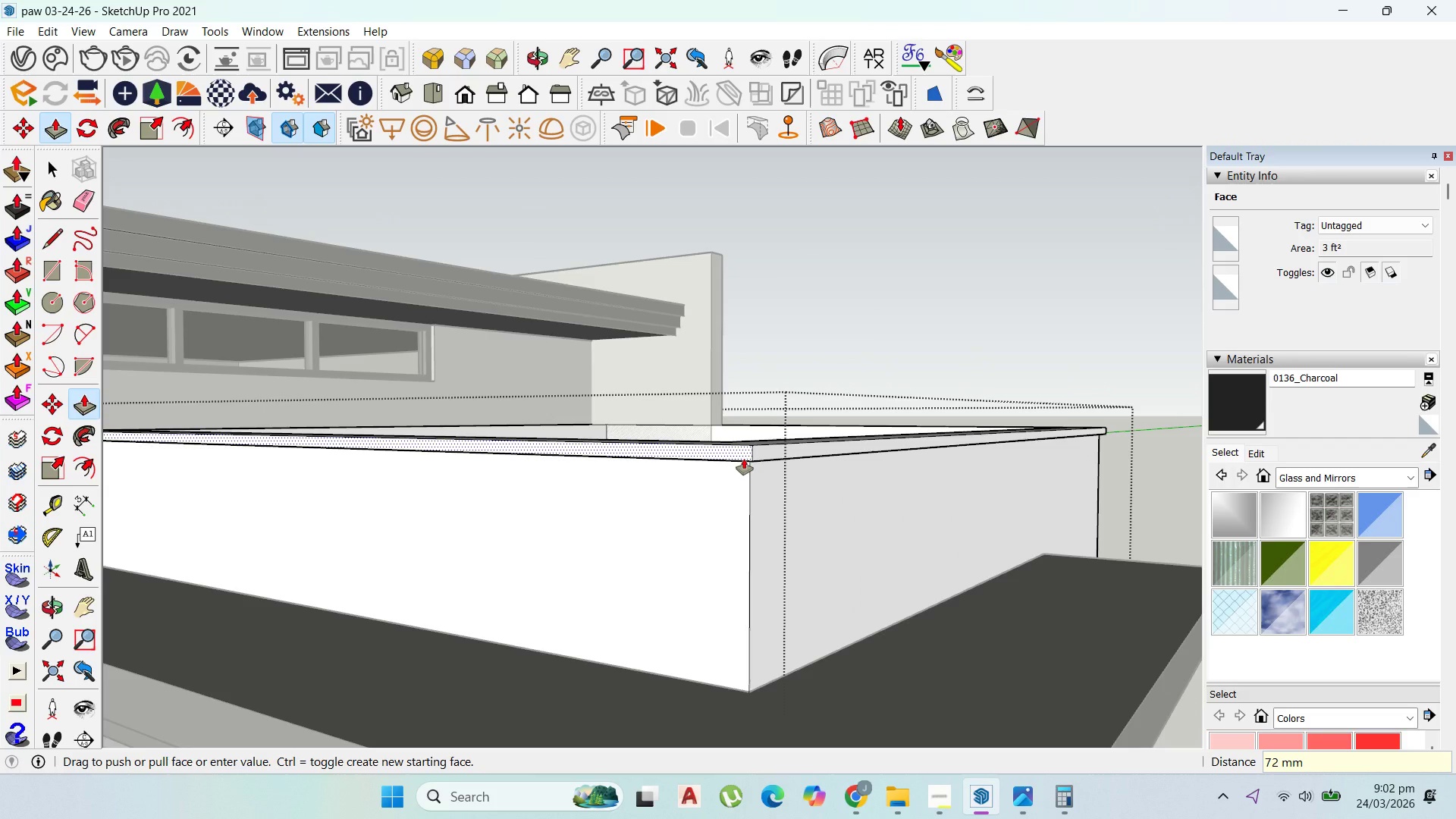 
type(50)
 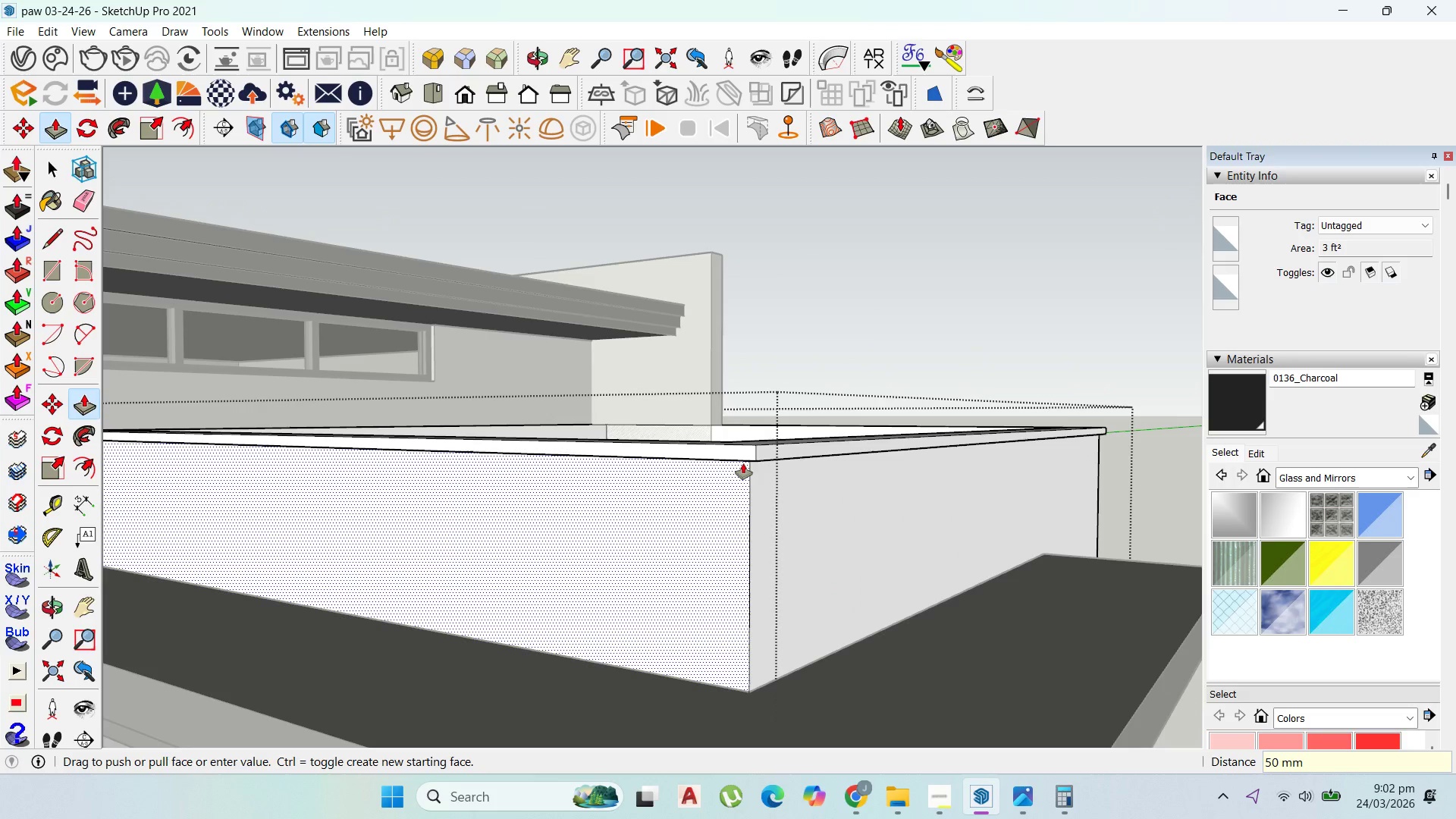 
key(Enter)
 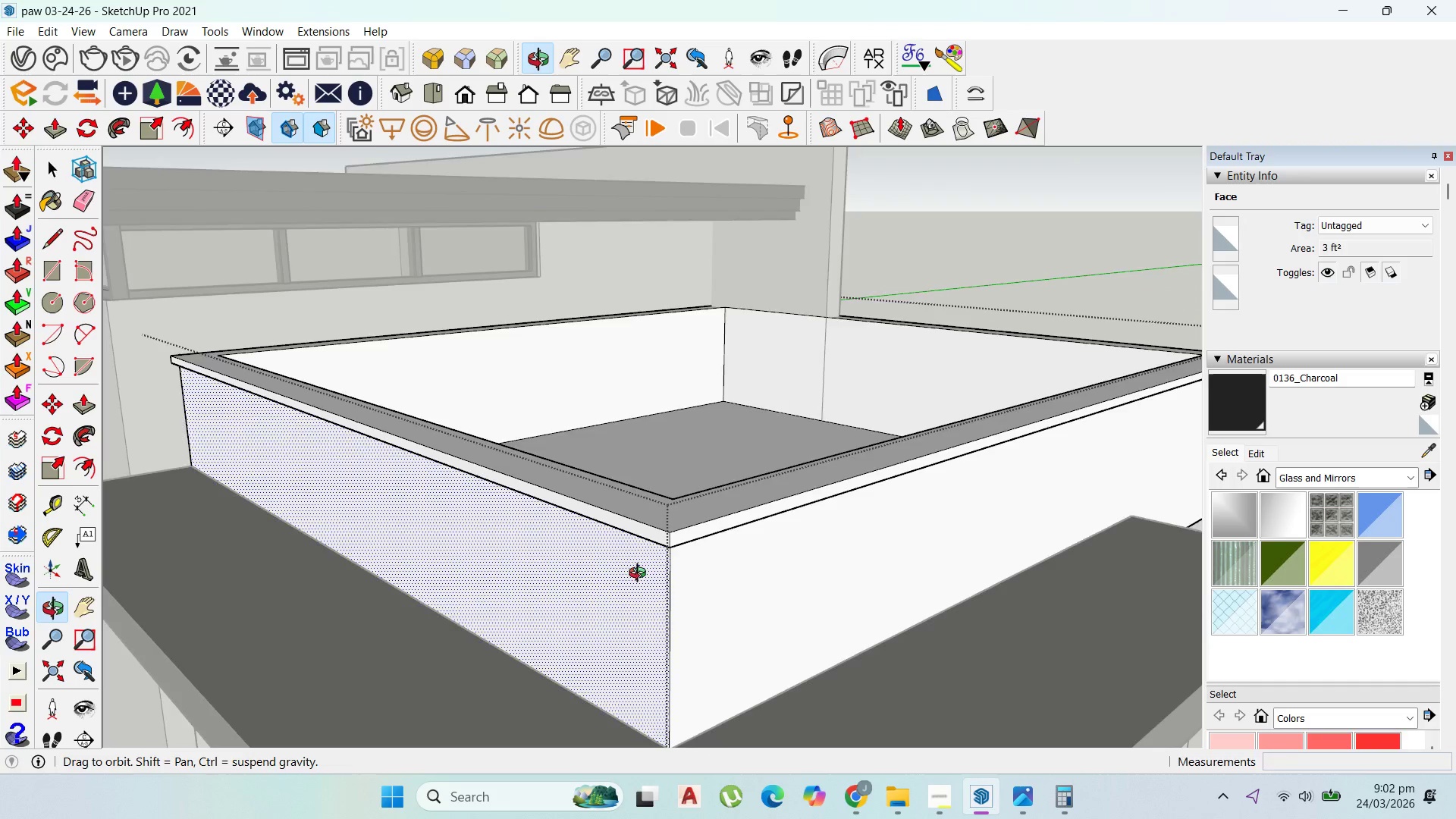 
scroll: coordinate [691, 447], scroll_direction: down, amount: 8.0
 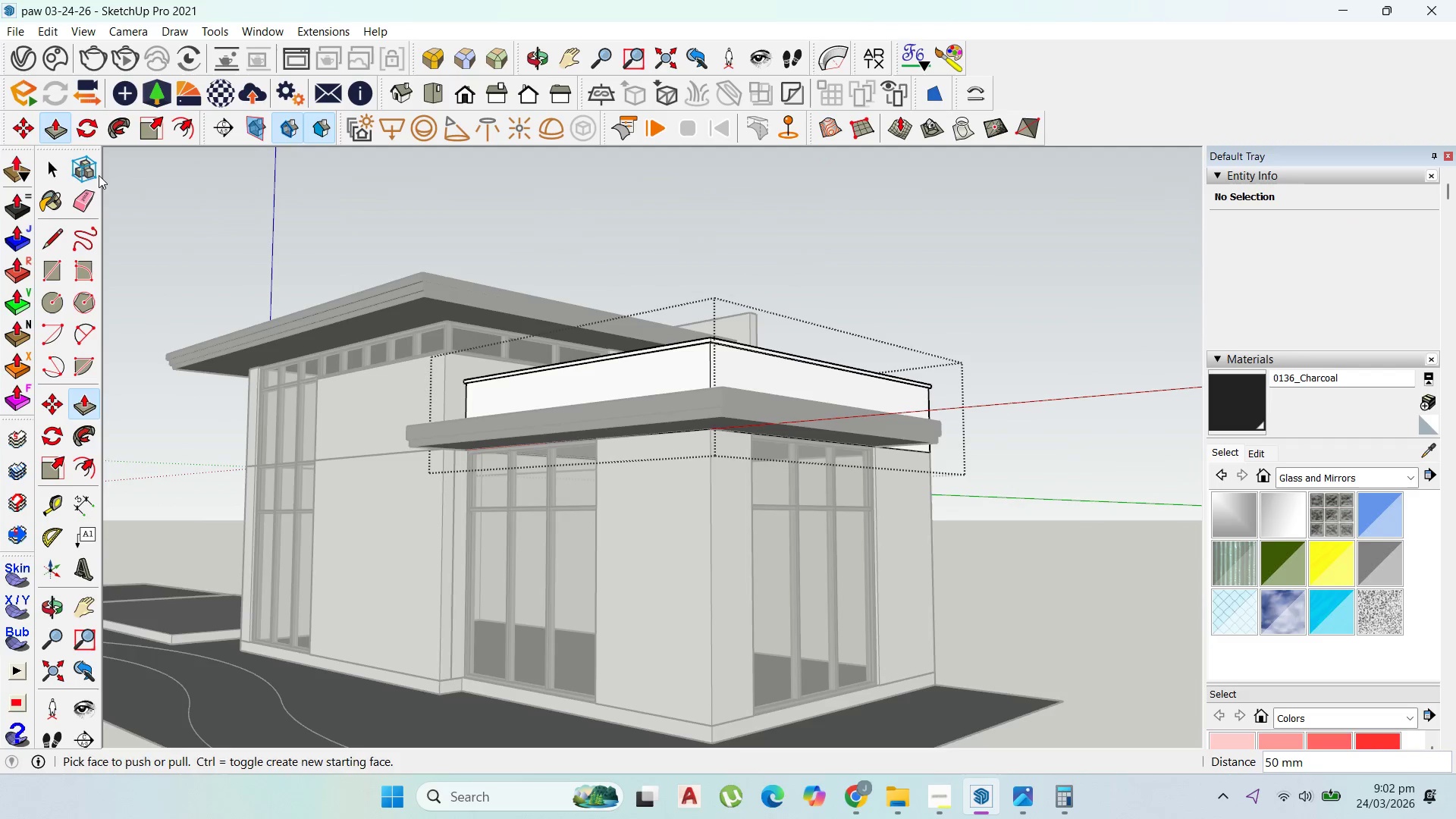 
left_click([57, 168])
 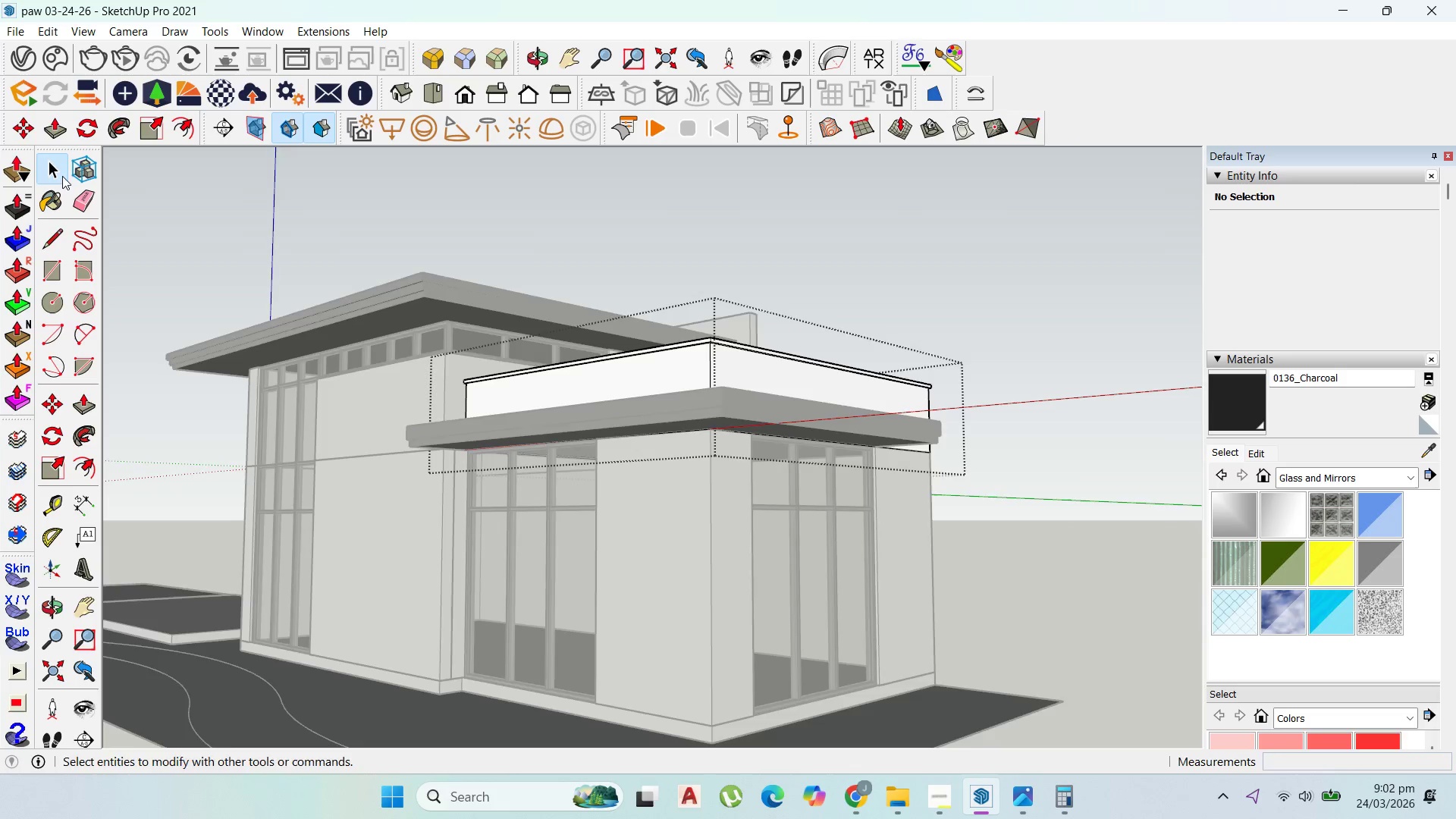 
key(Escape)
 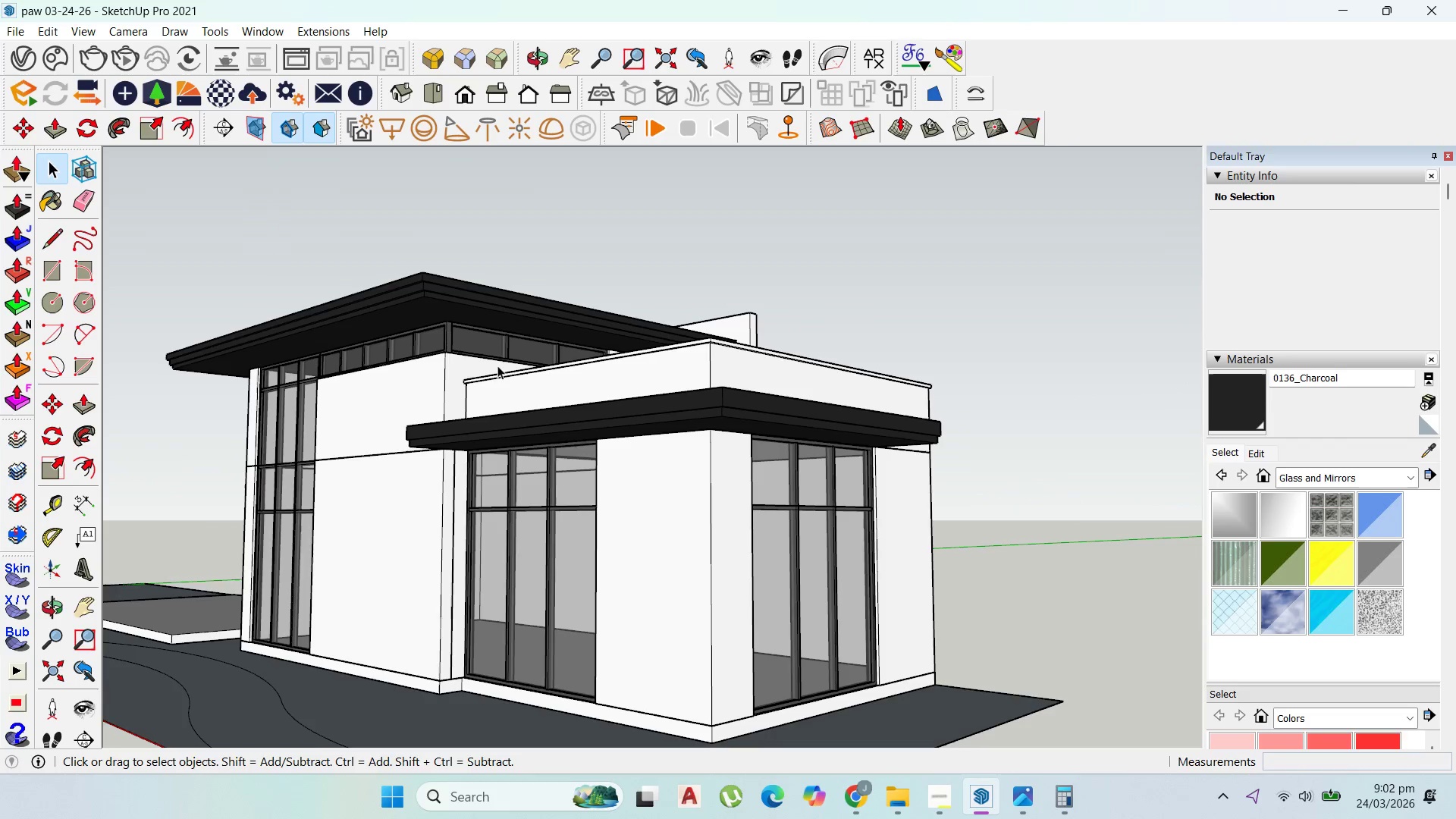 
key(Escape)
 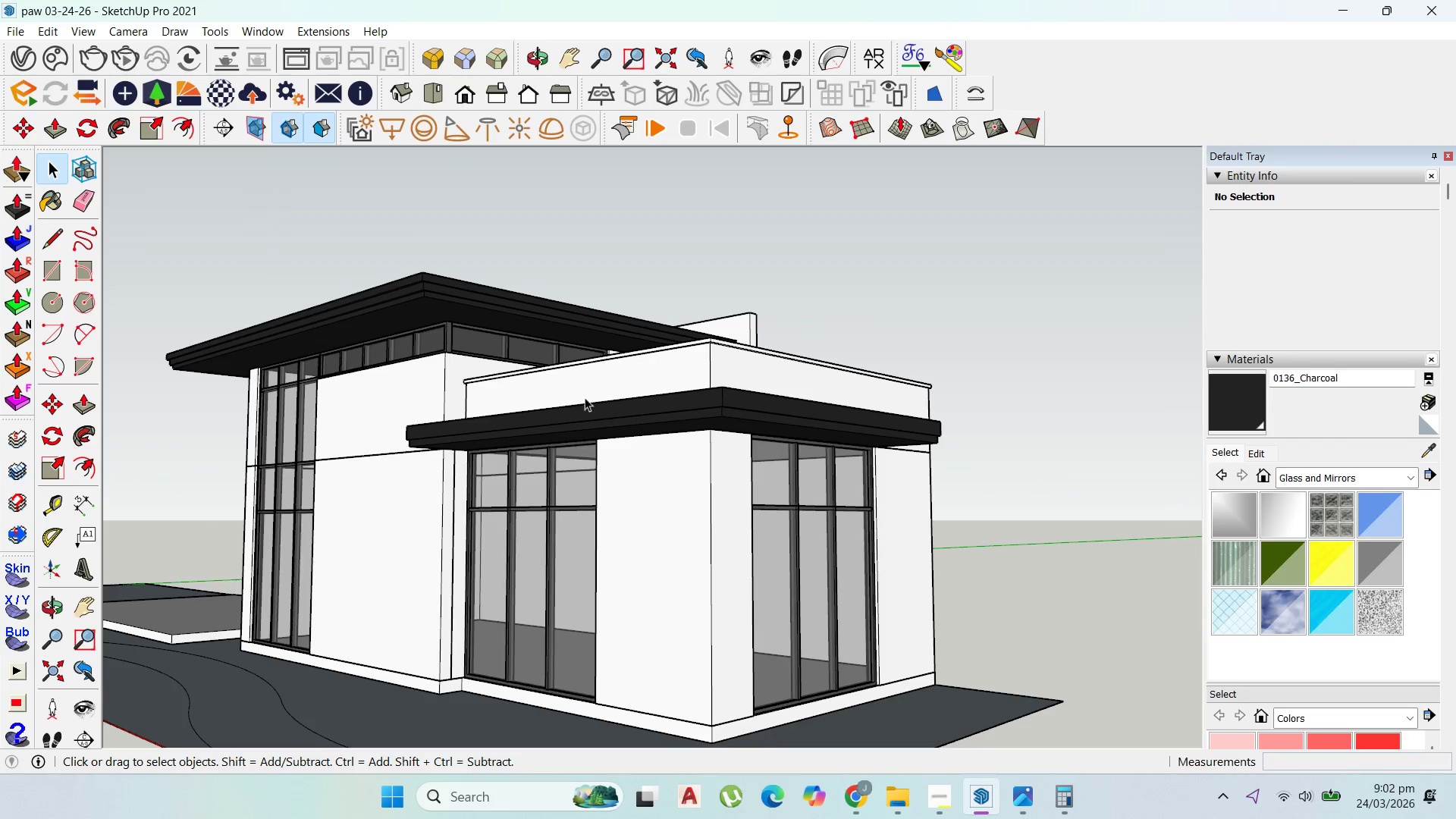 
key(Escape)
 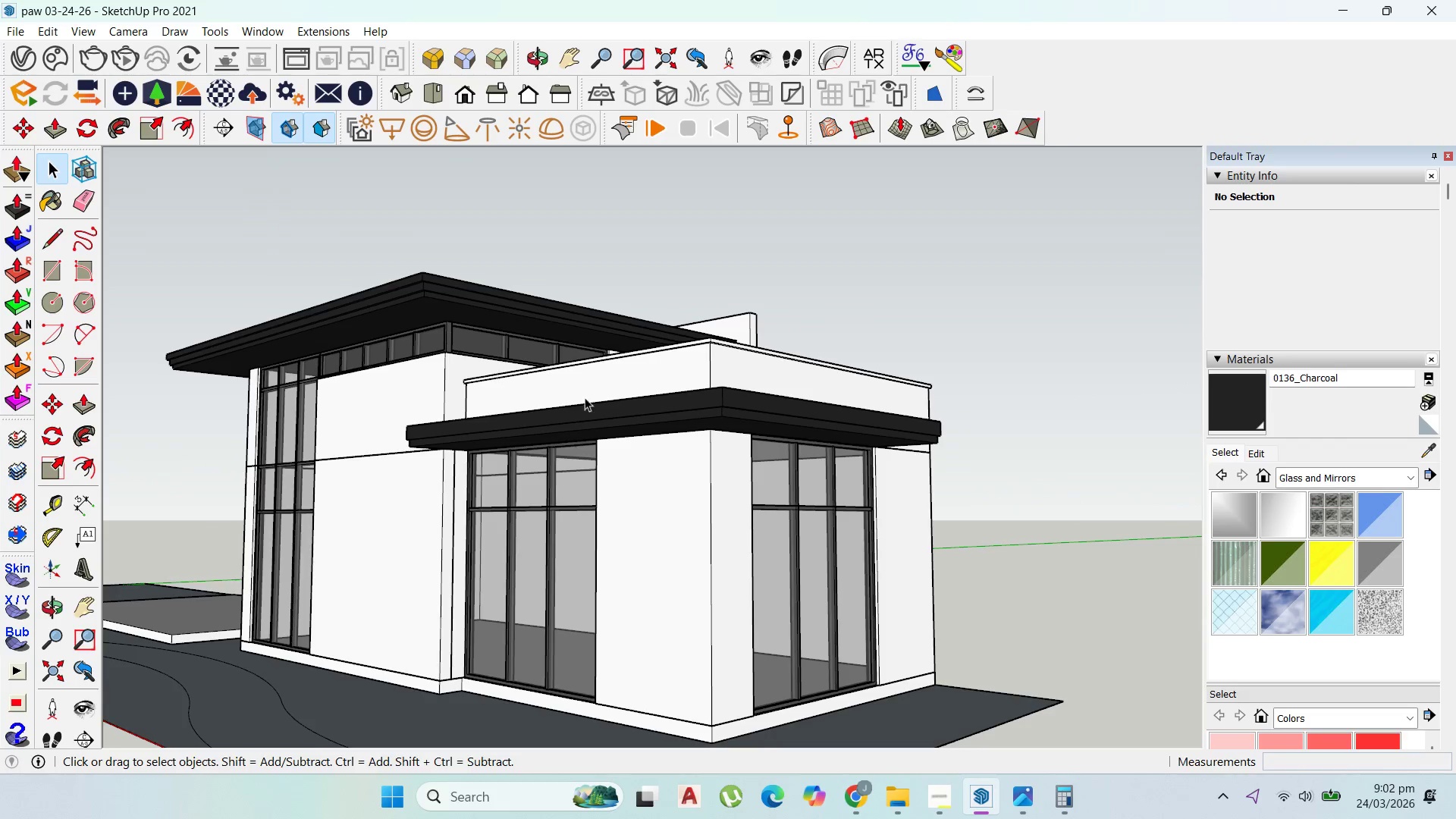 
scroll: coordinate [554, 388], scroll_direction: down, amount: 1.0
 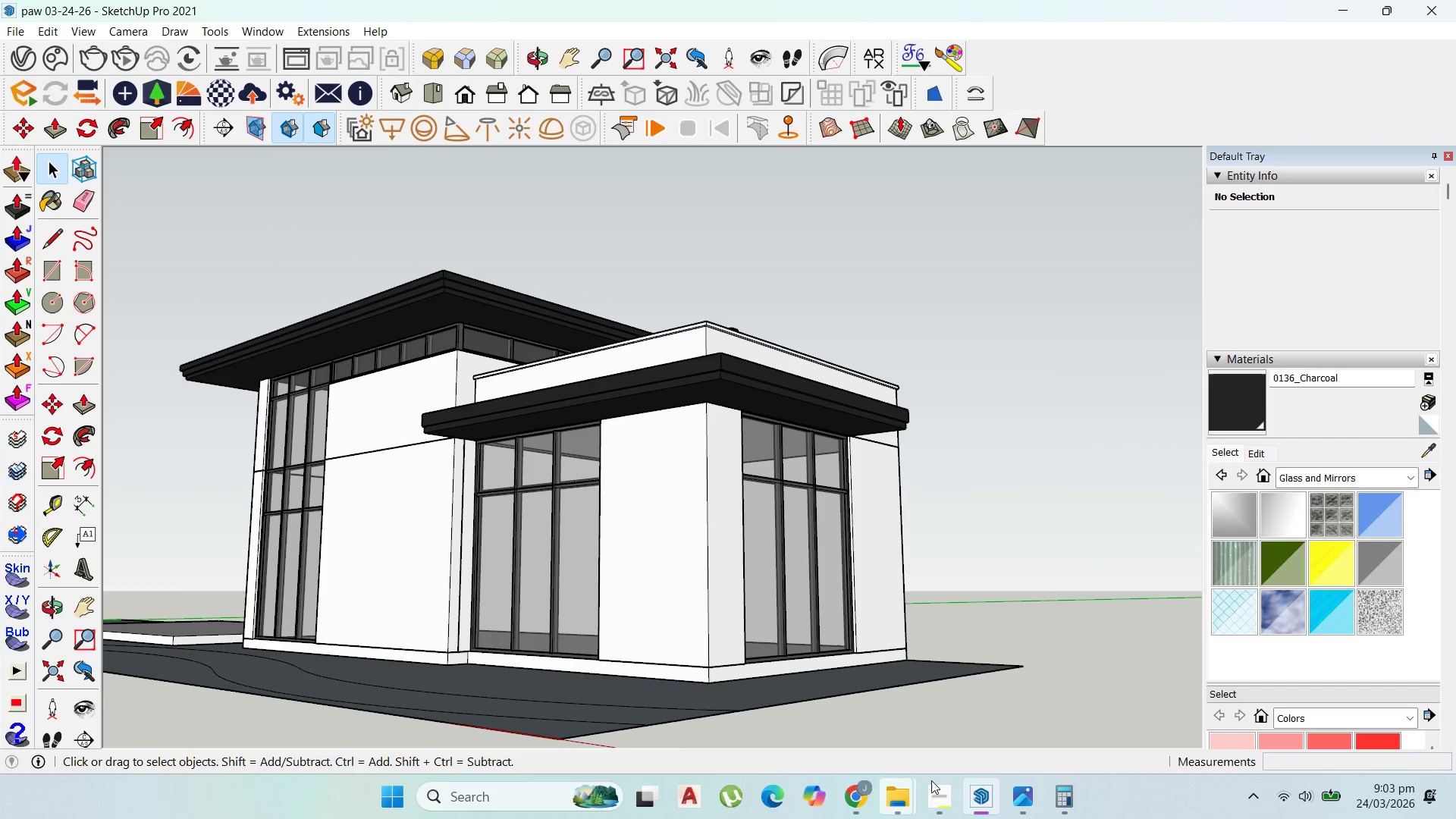 
left_click([1030, 795])
 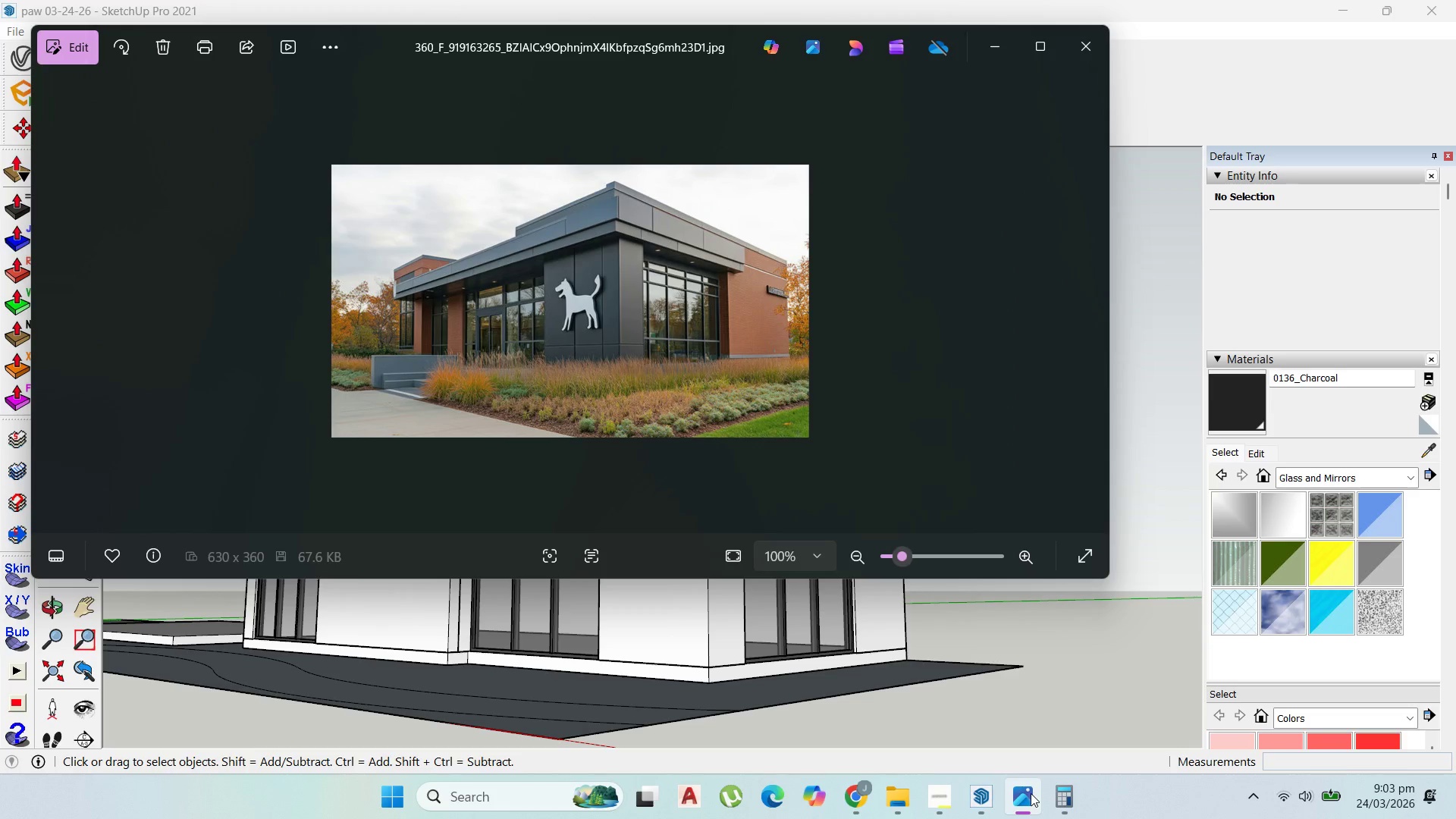 
left_click([1031, 793])
 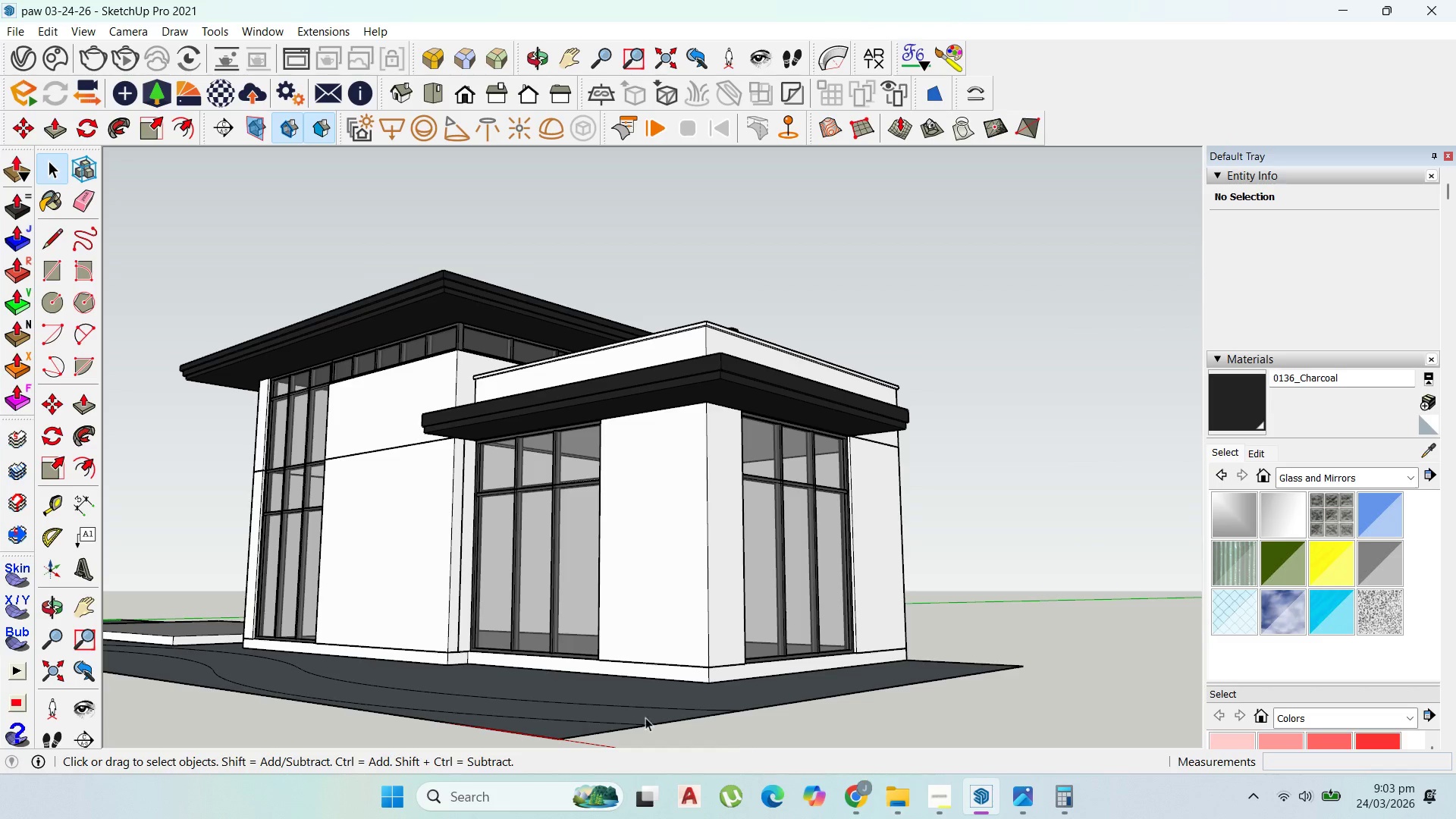 
scroll: coordinate [535, 664], scroll_direction: up, amount: 4.0
 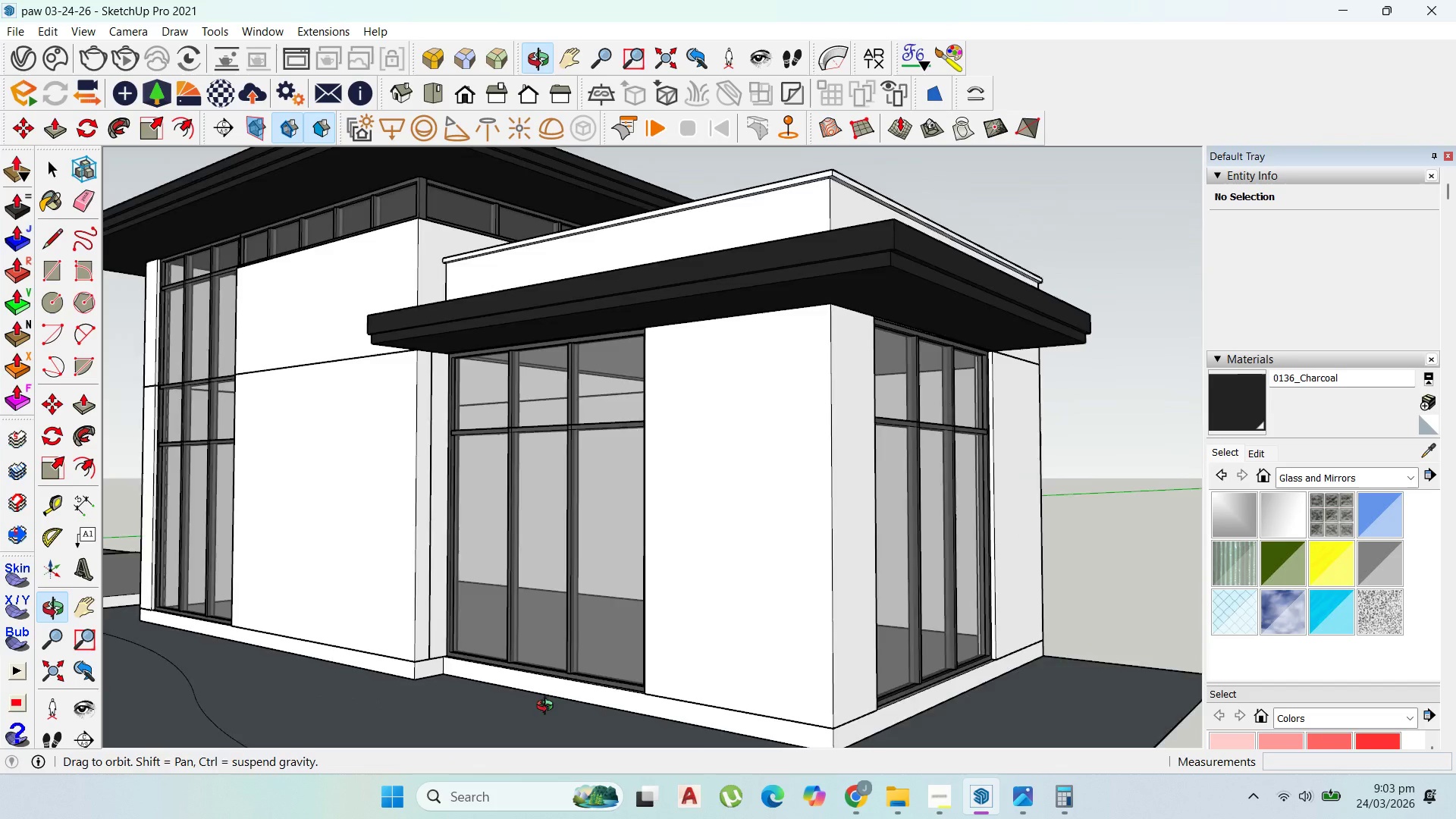 
scroll: coordinate [541, 563], scroll_direction: down, amount: 3.0
 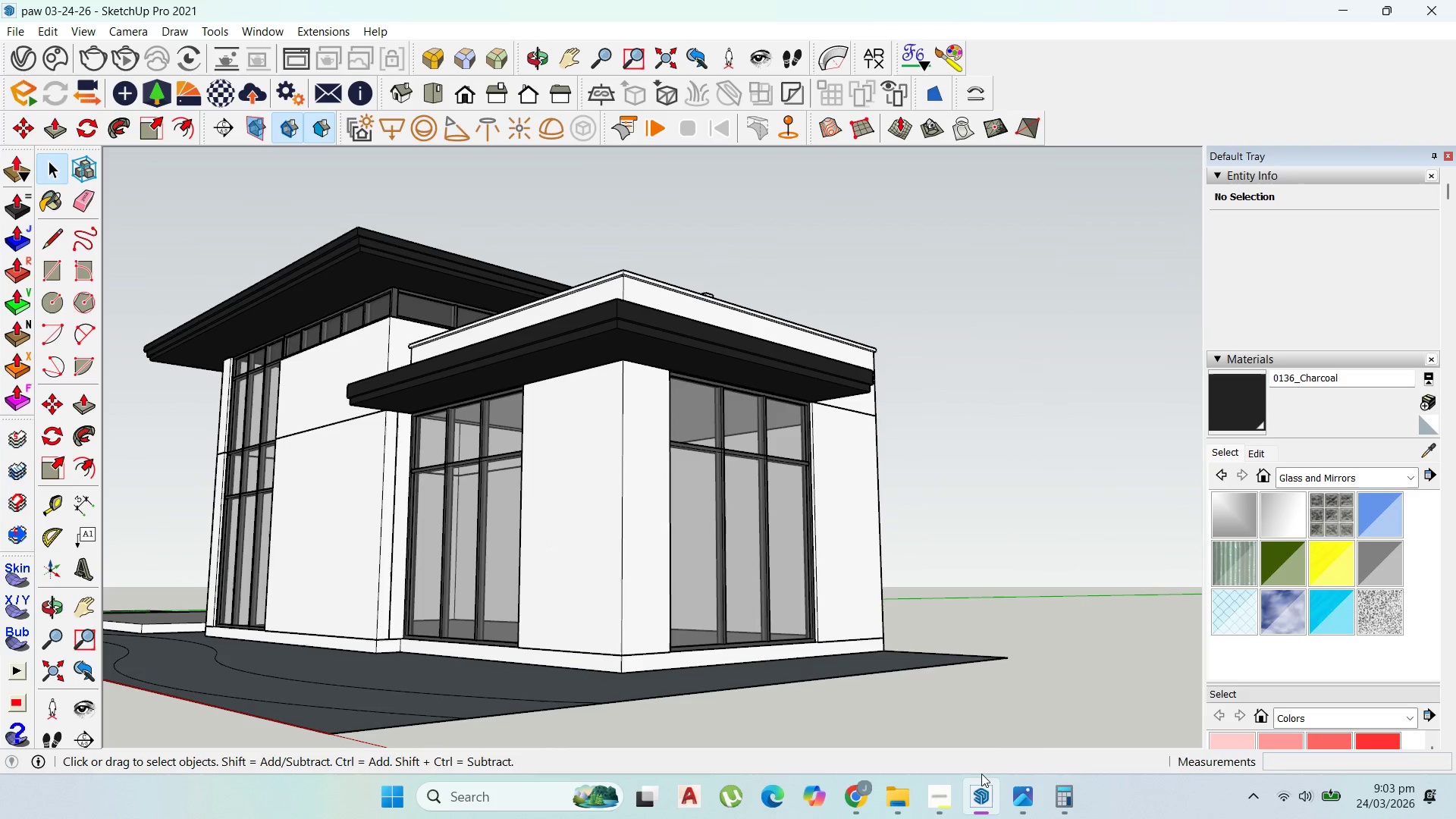 
left_click([1012, 793])
 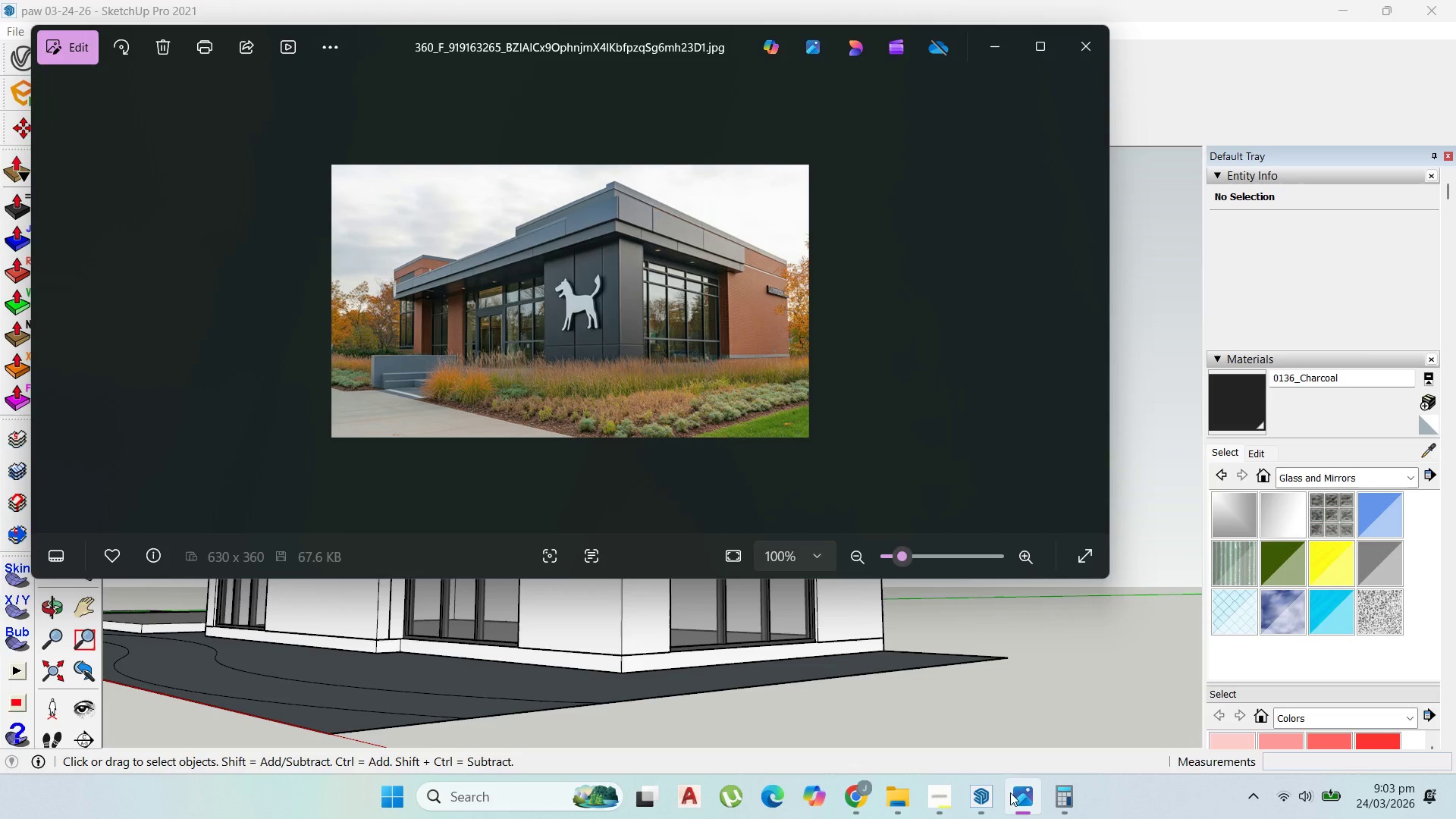 
left_click([1010, 792])
 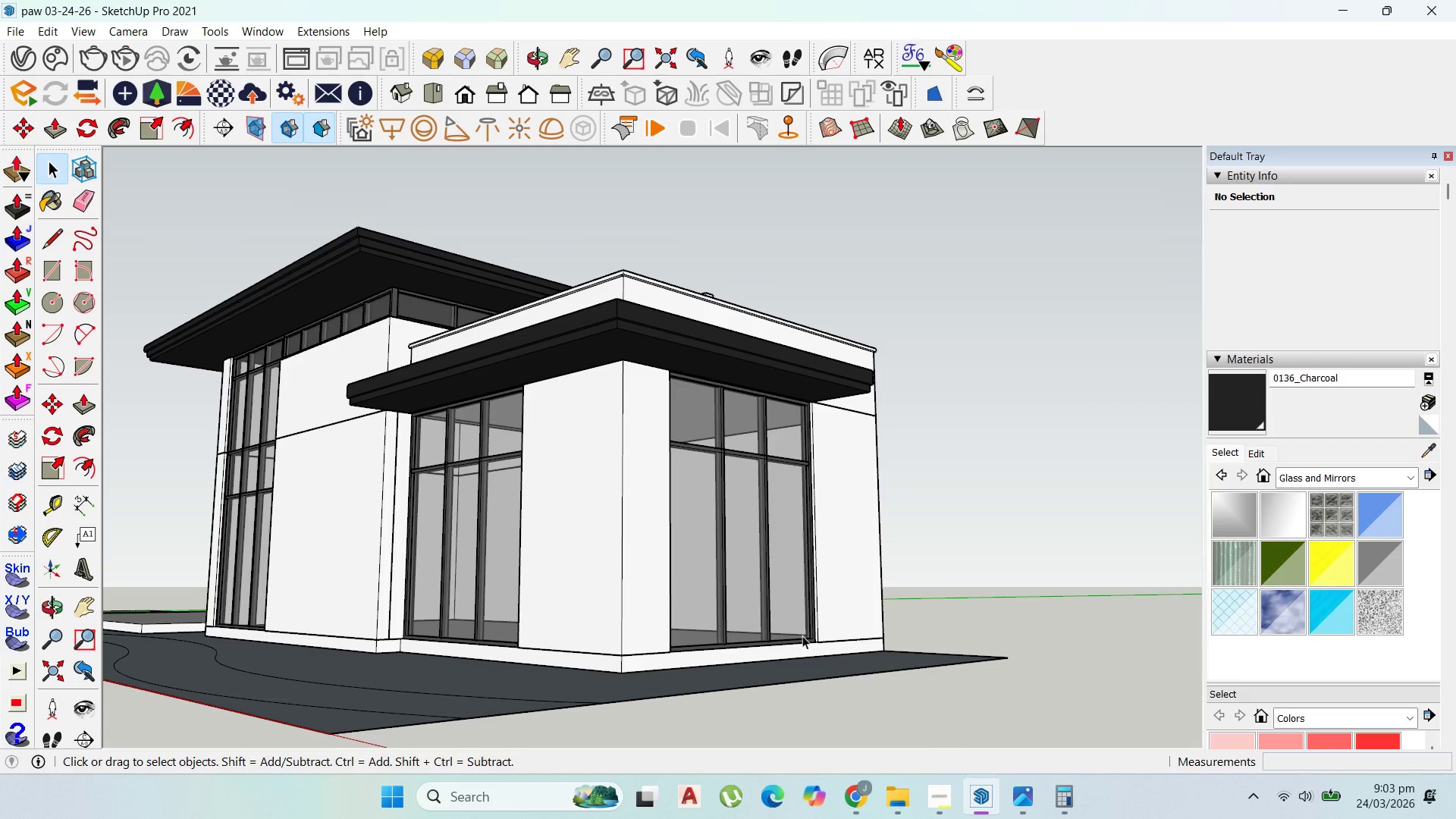 
scroll: coordinate [799, 602], scroll_direction: up, amount: 3.0
 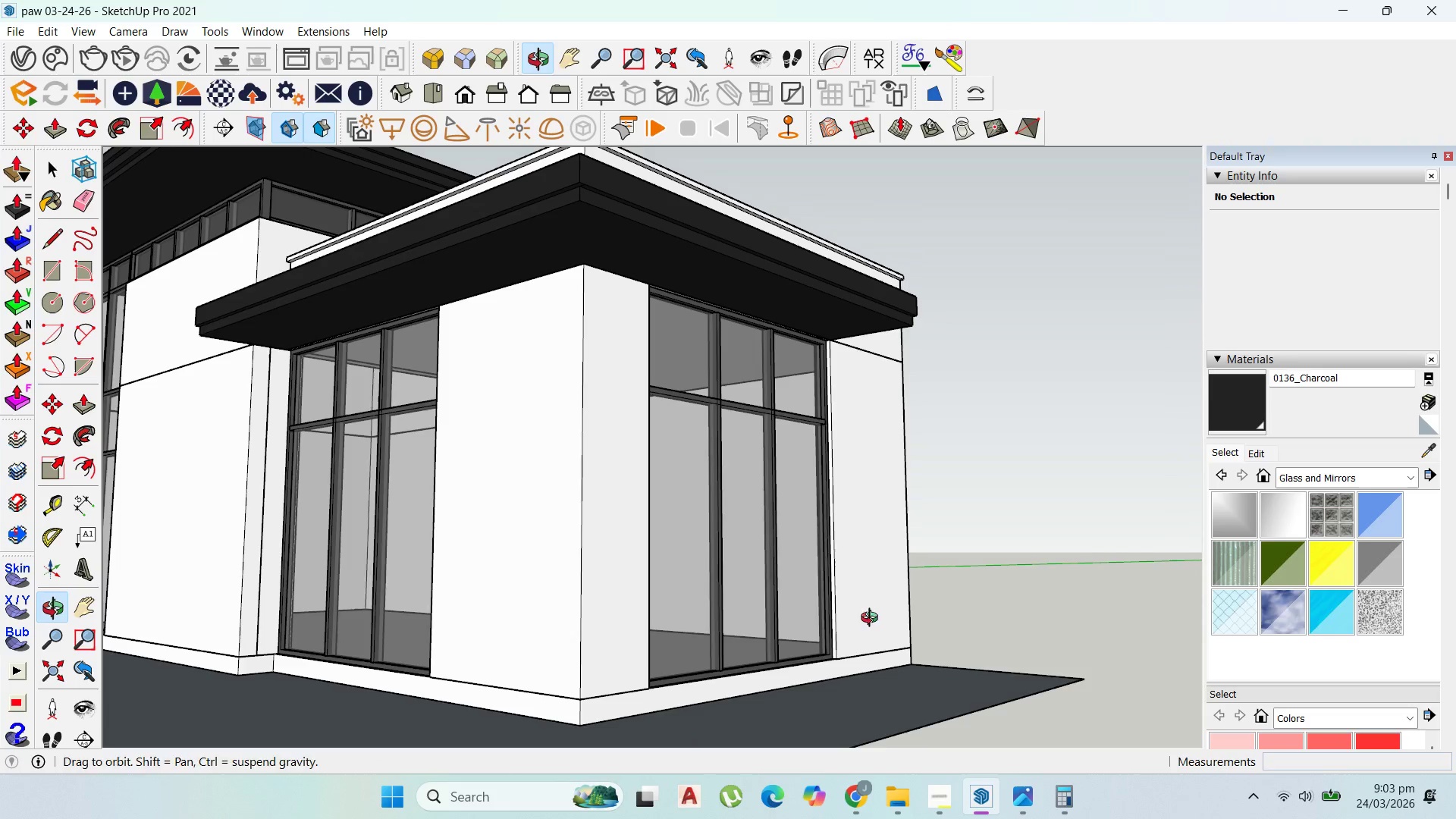 
scroll: coordinate [897, 639], scroll_direction: down, amount: 3.0
 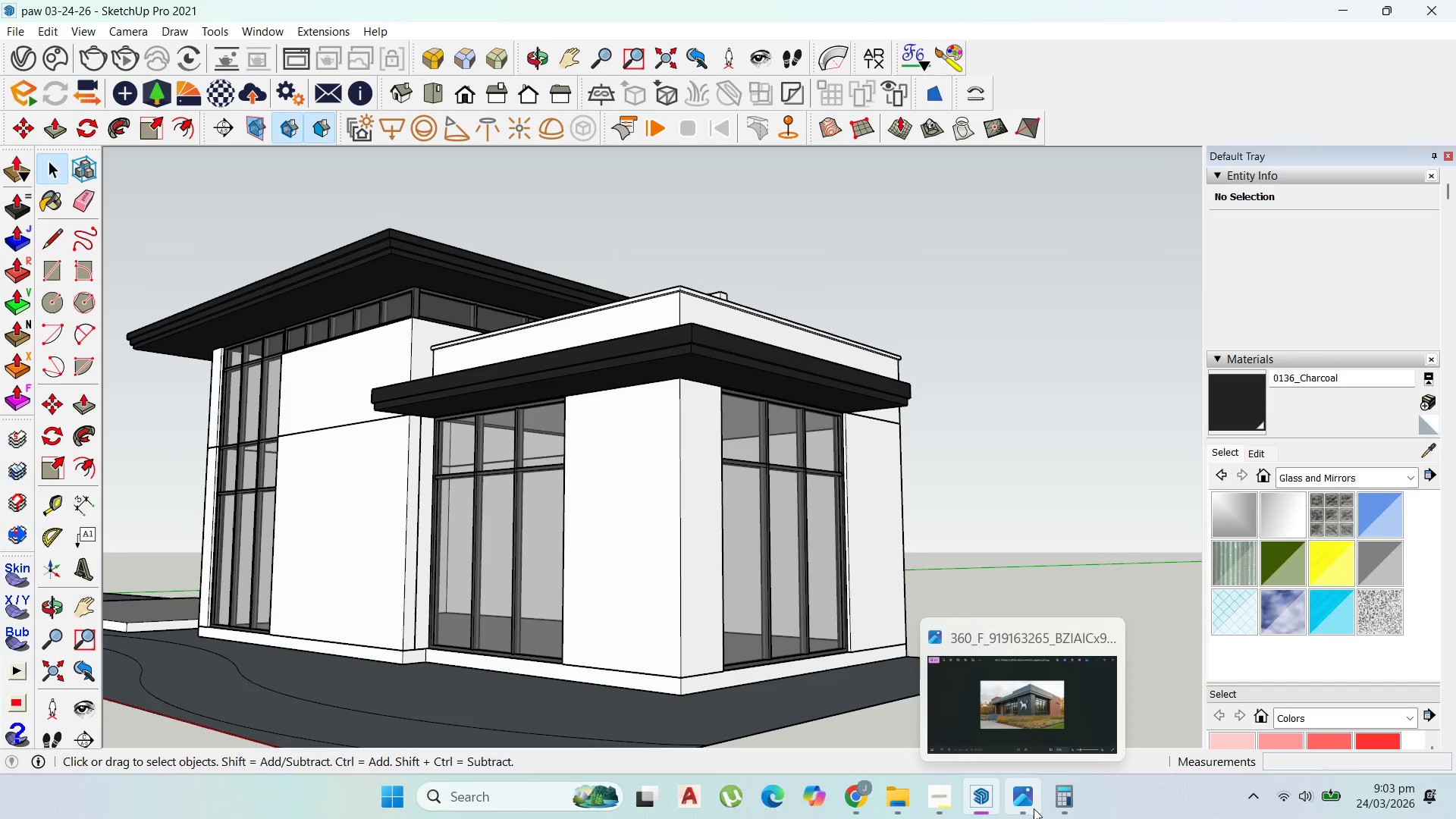 
left_click([1021, 805])
 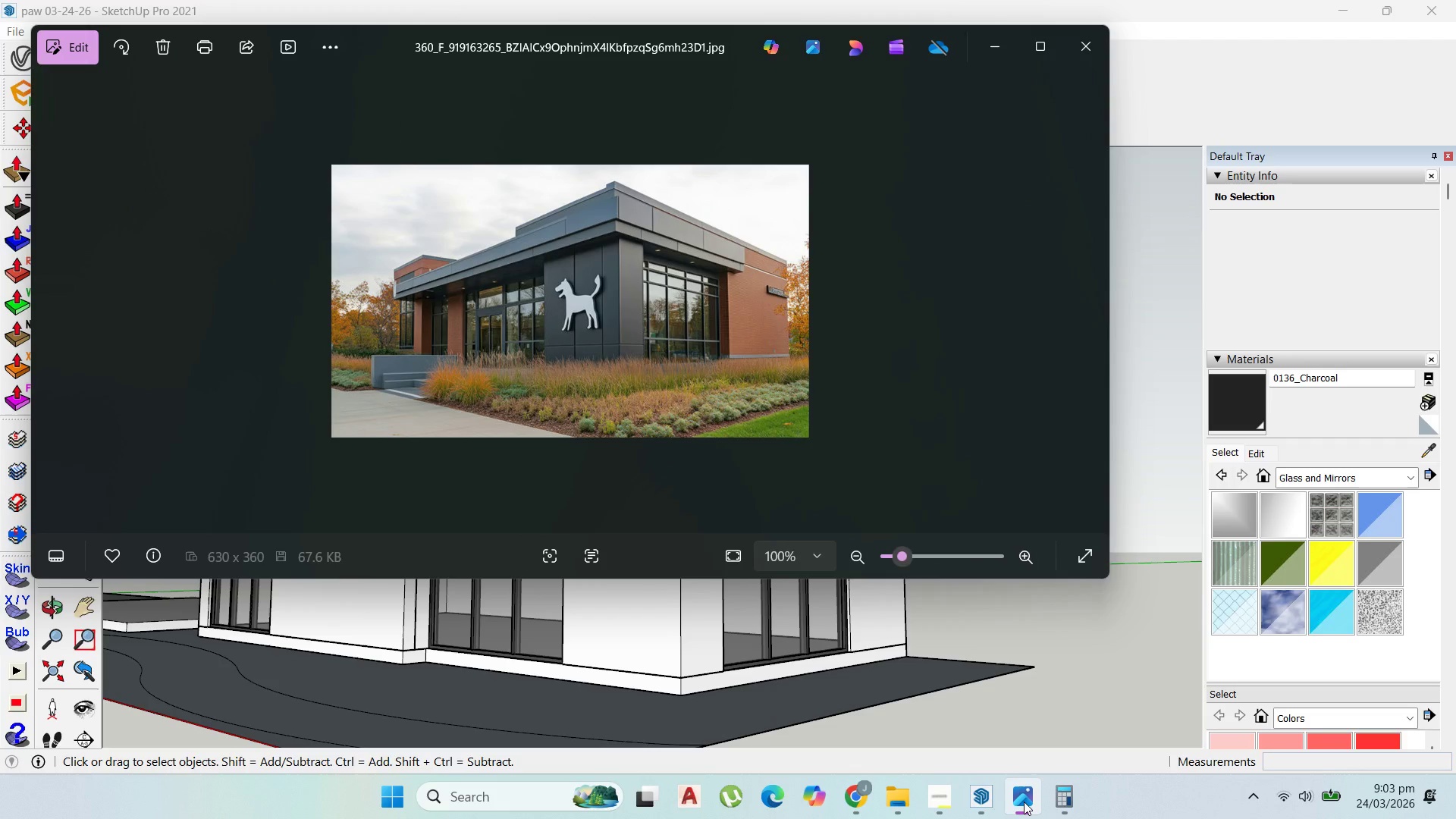 
left_click([1024, 802])
 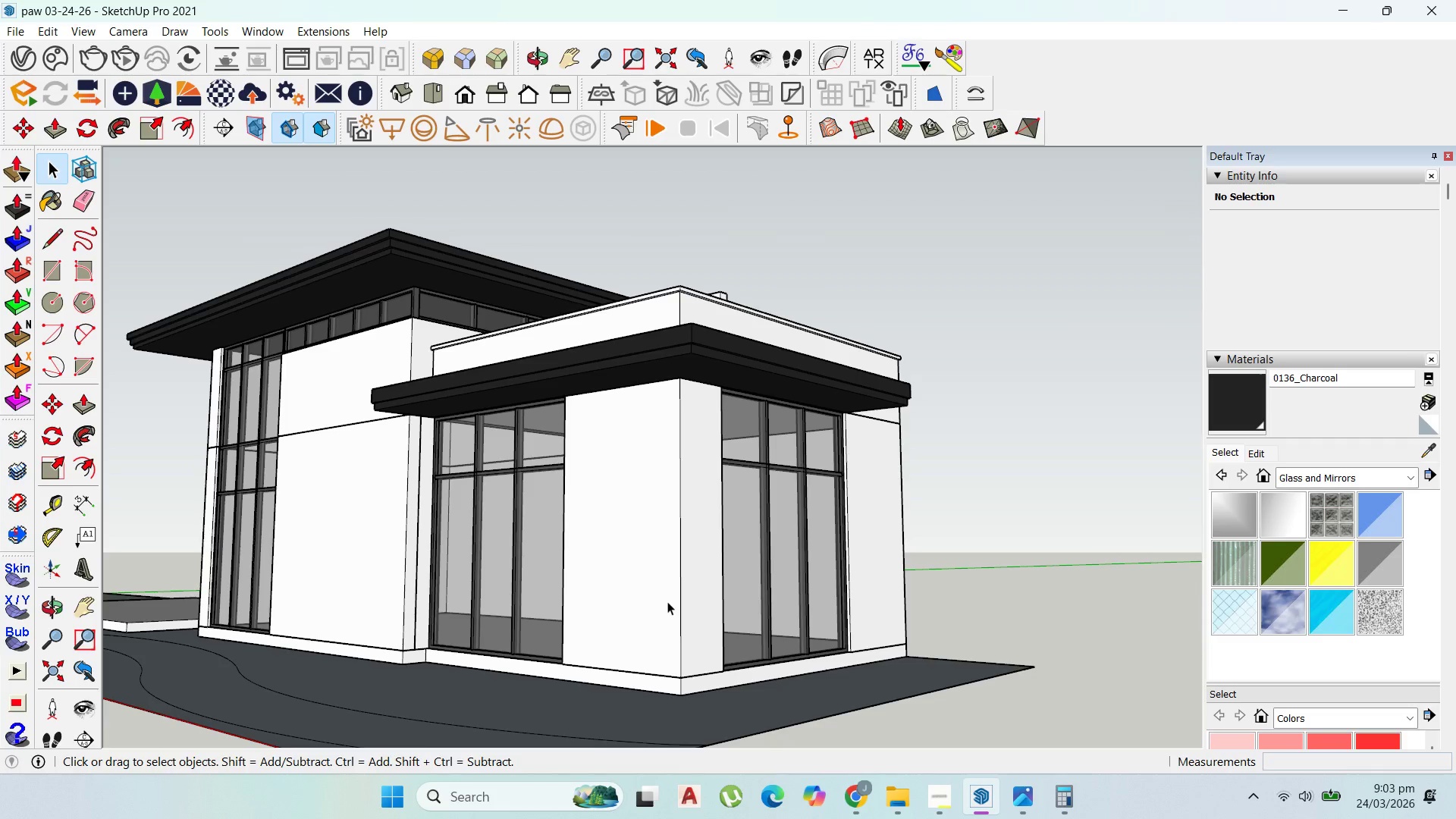 
left_click([652, 591])
 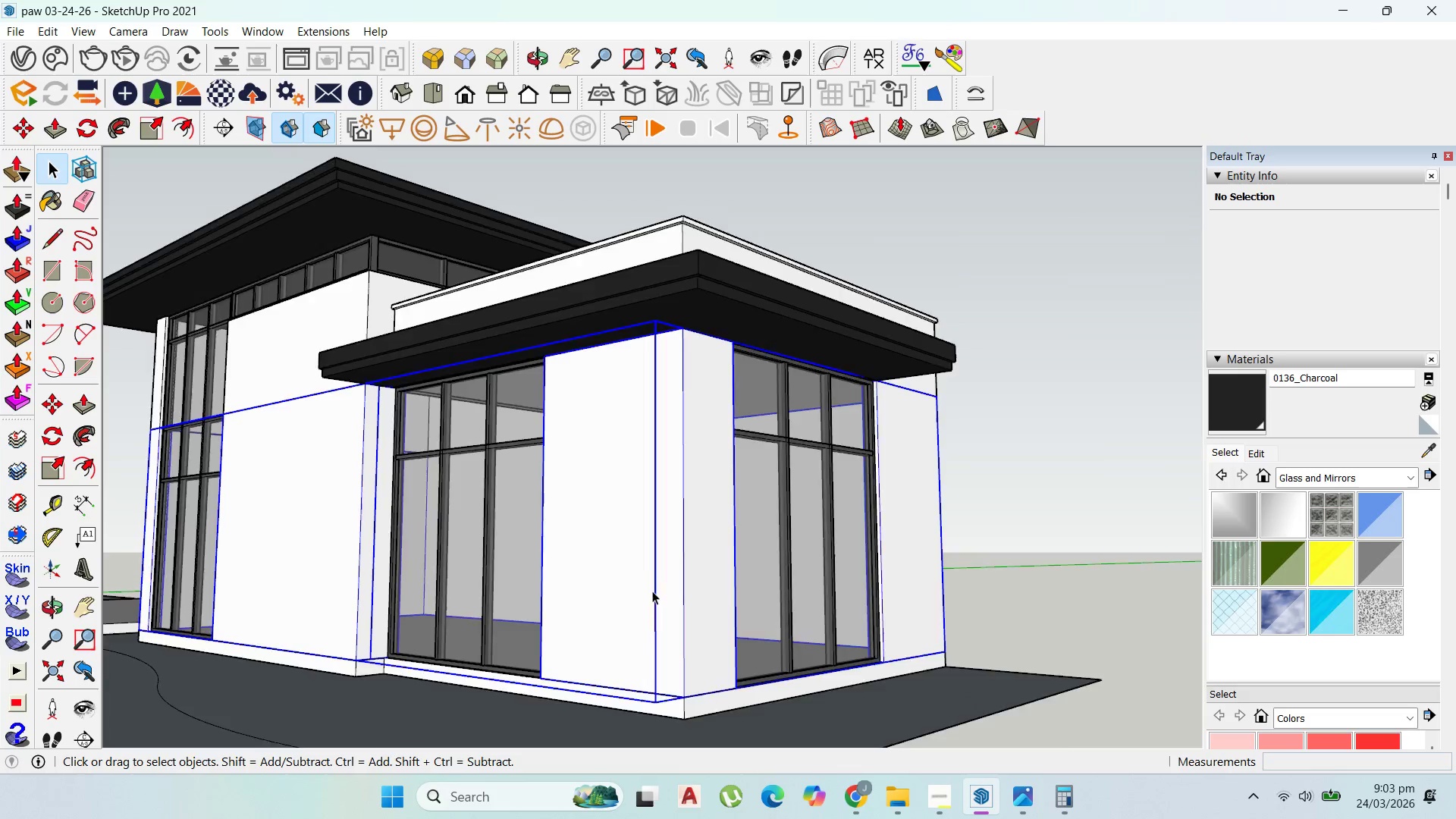 
scroll: coordinate [667, 593], scroll_direction: up, amount: 2.0
 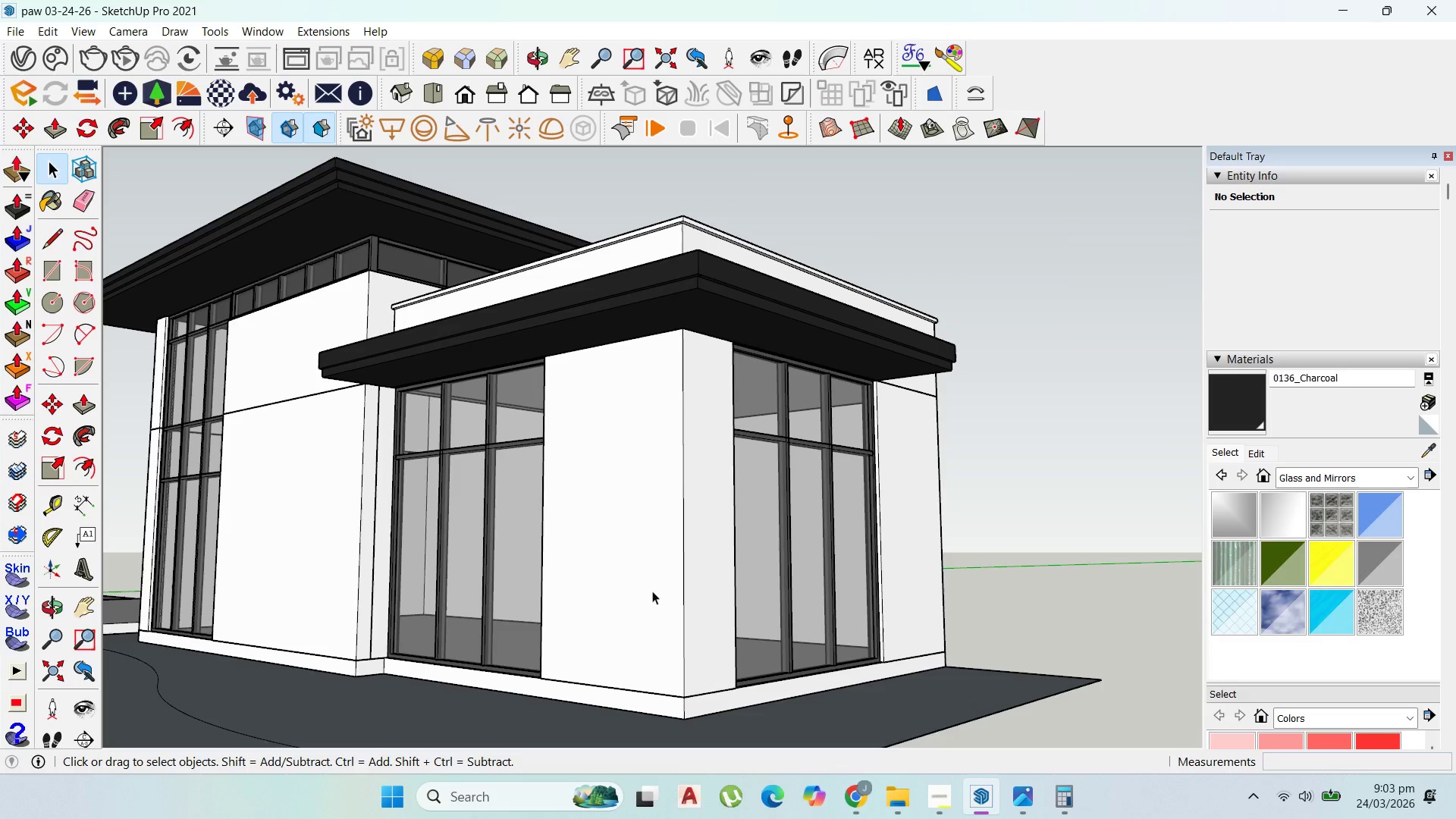 
double_click([652, 591])
 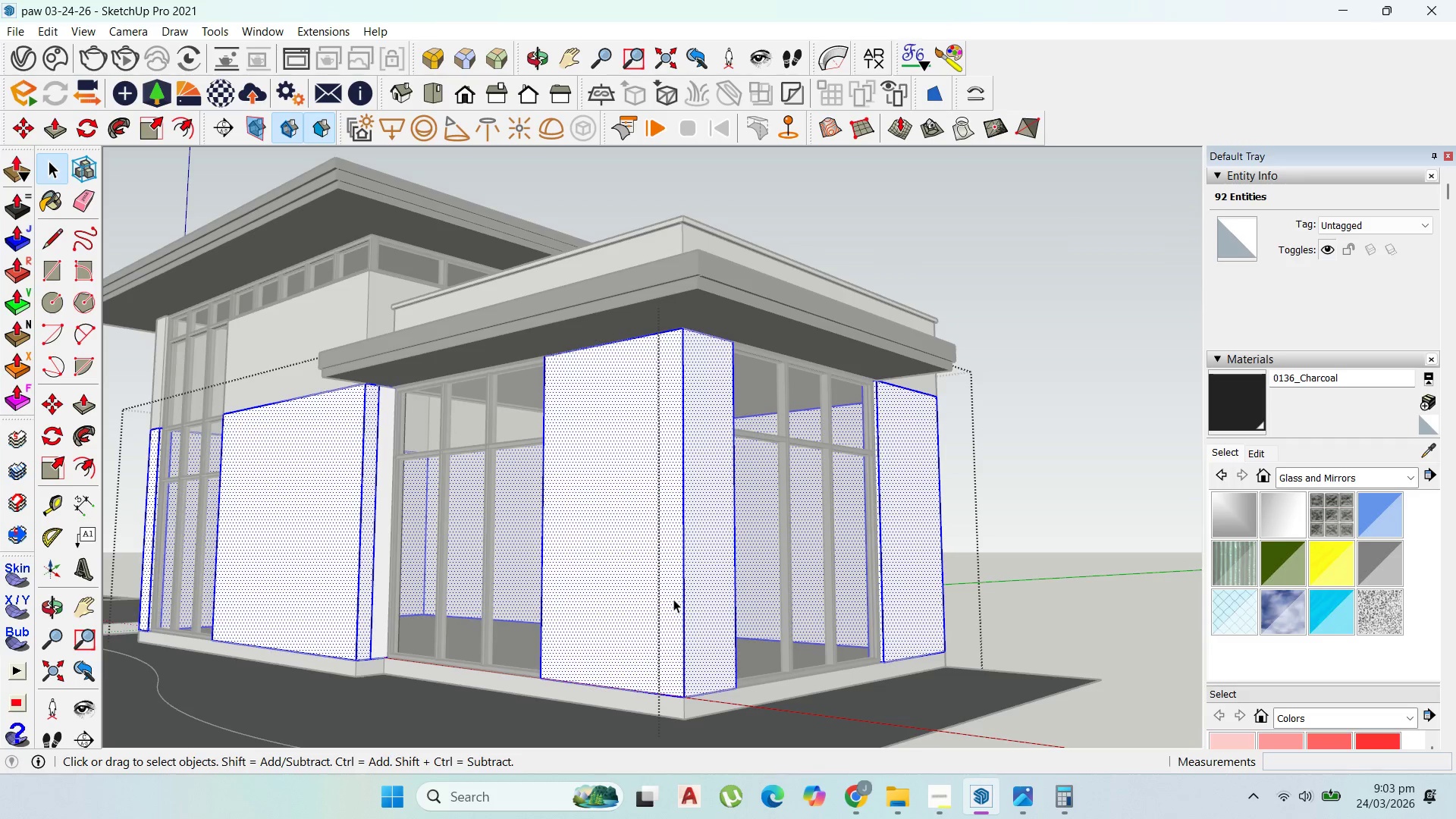 
key(Escape)
 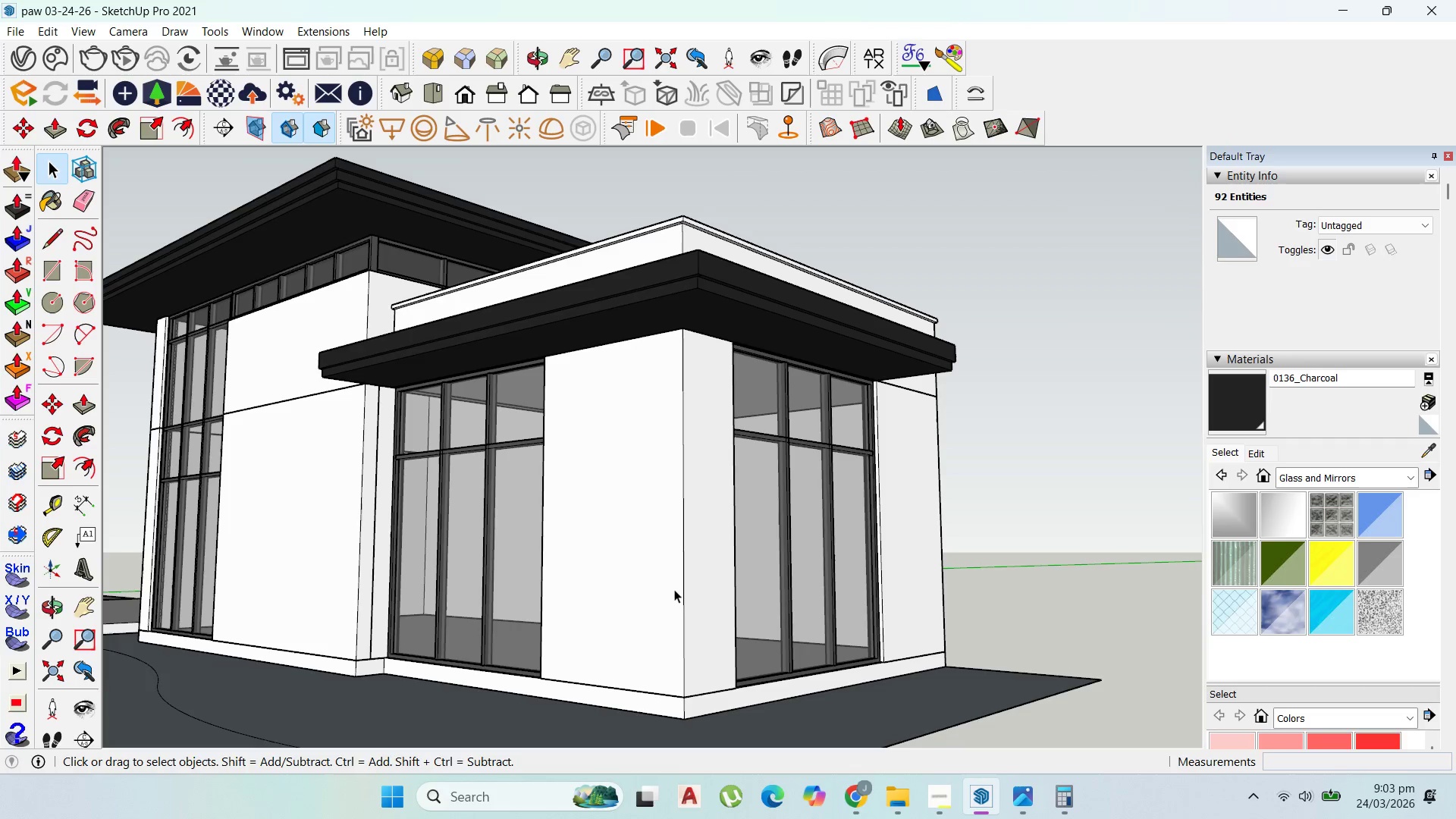 
key(Escape)
 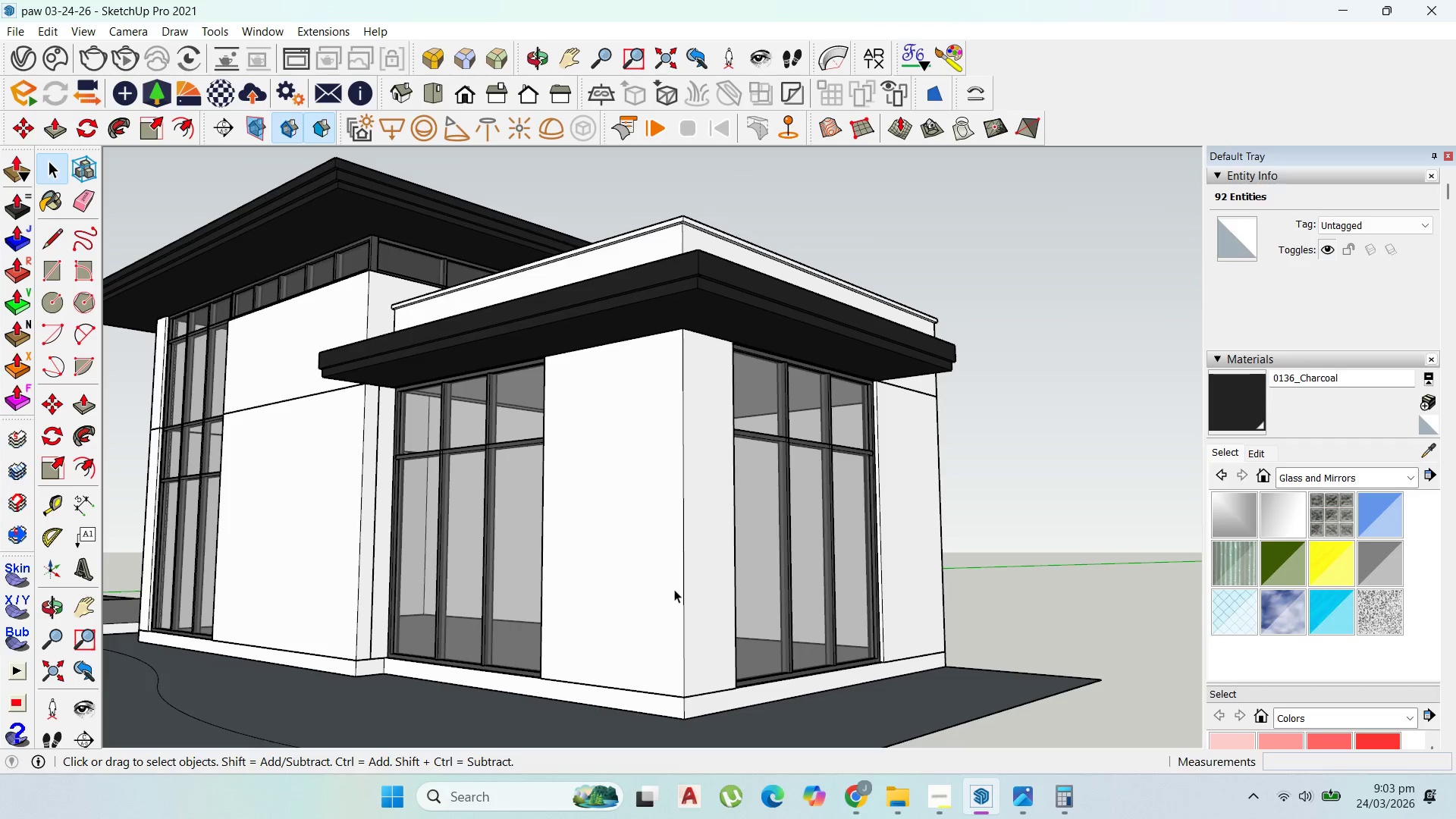 
key(Escape)
 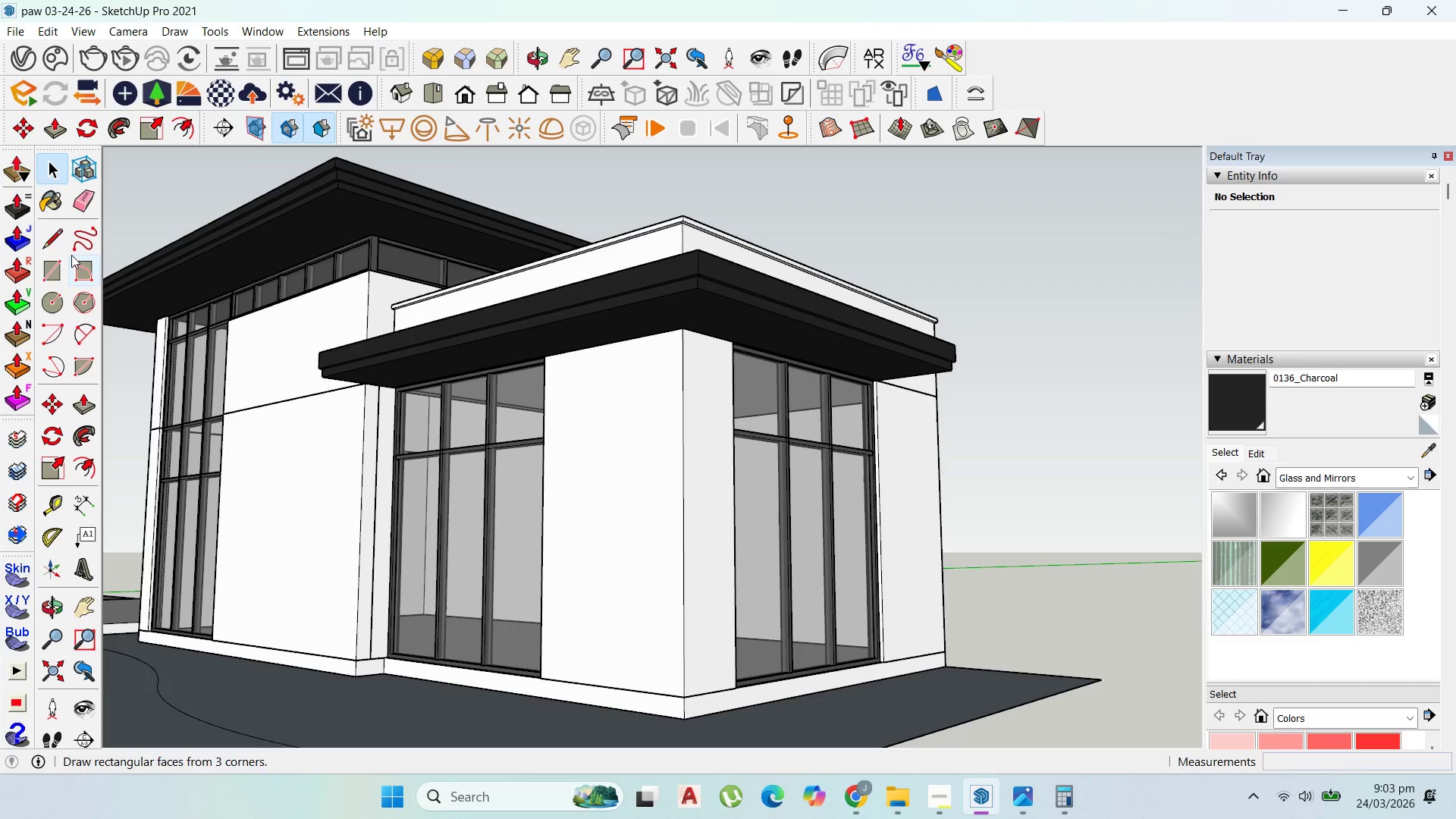 
left_click([60, 259])
 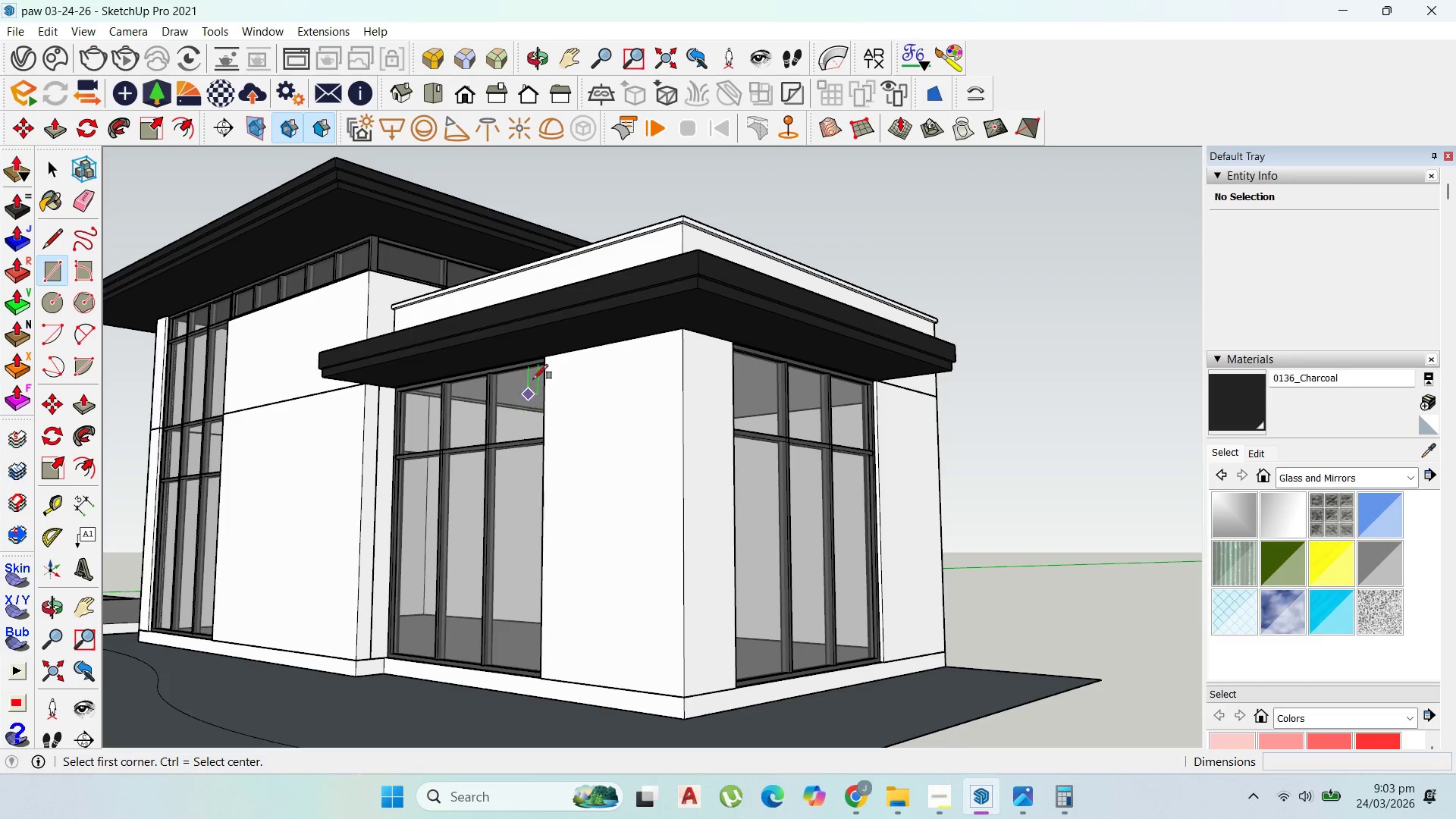 
left_click([544, 361])
 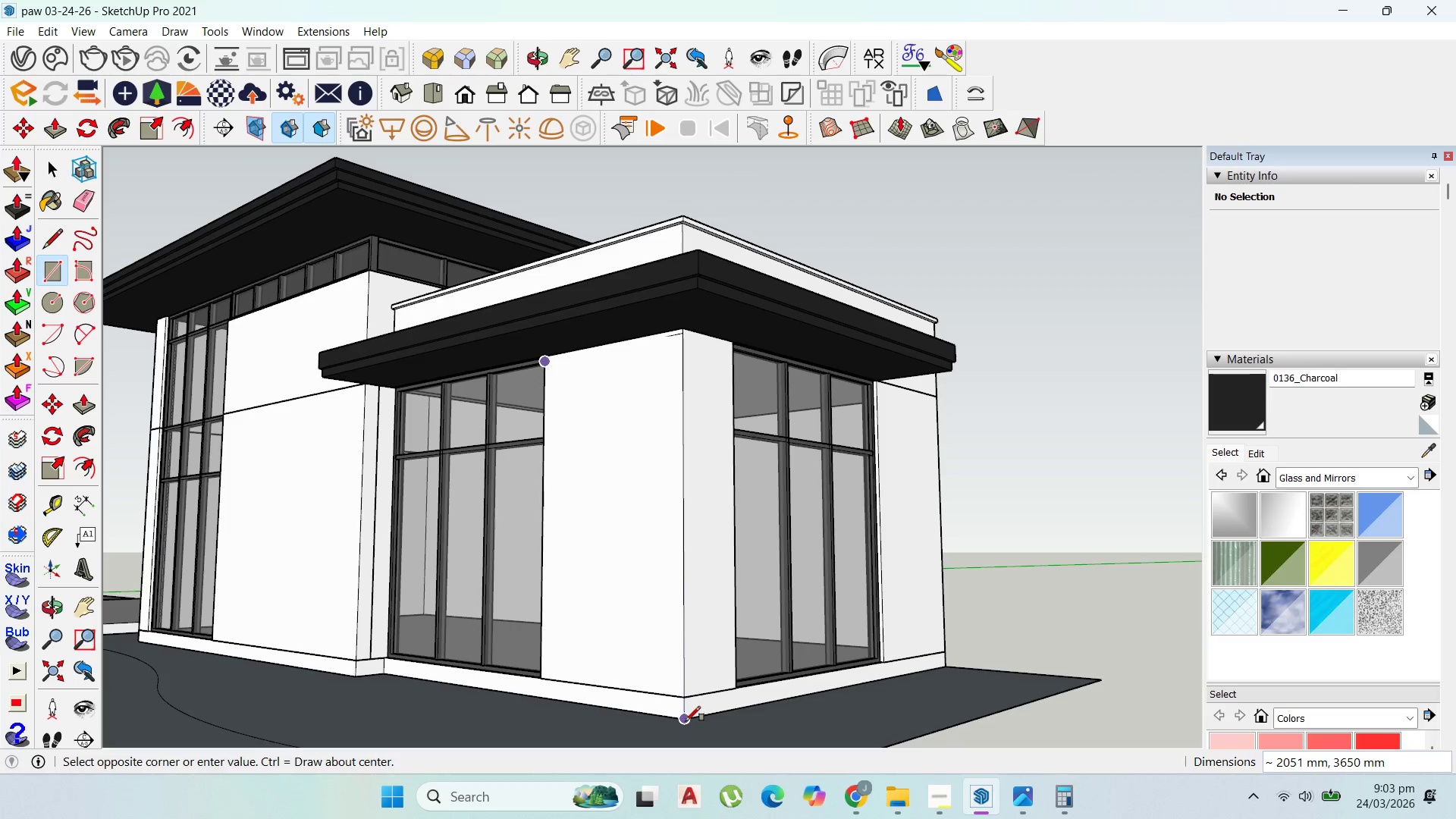 
left_click([686, 721])
 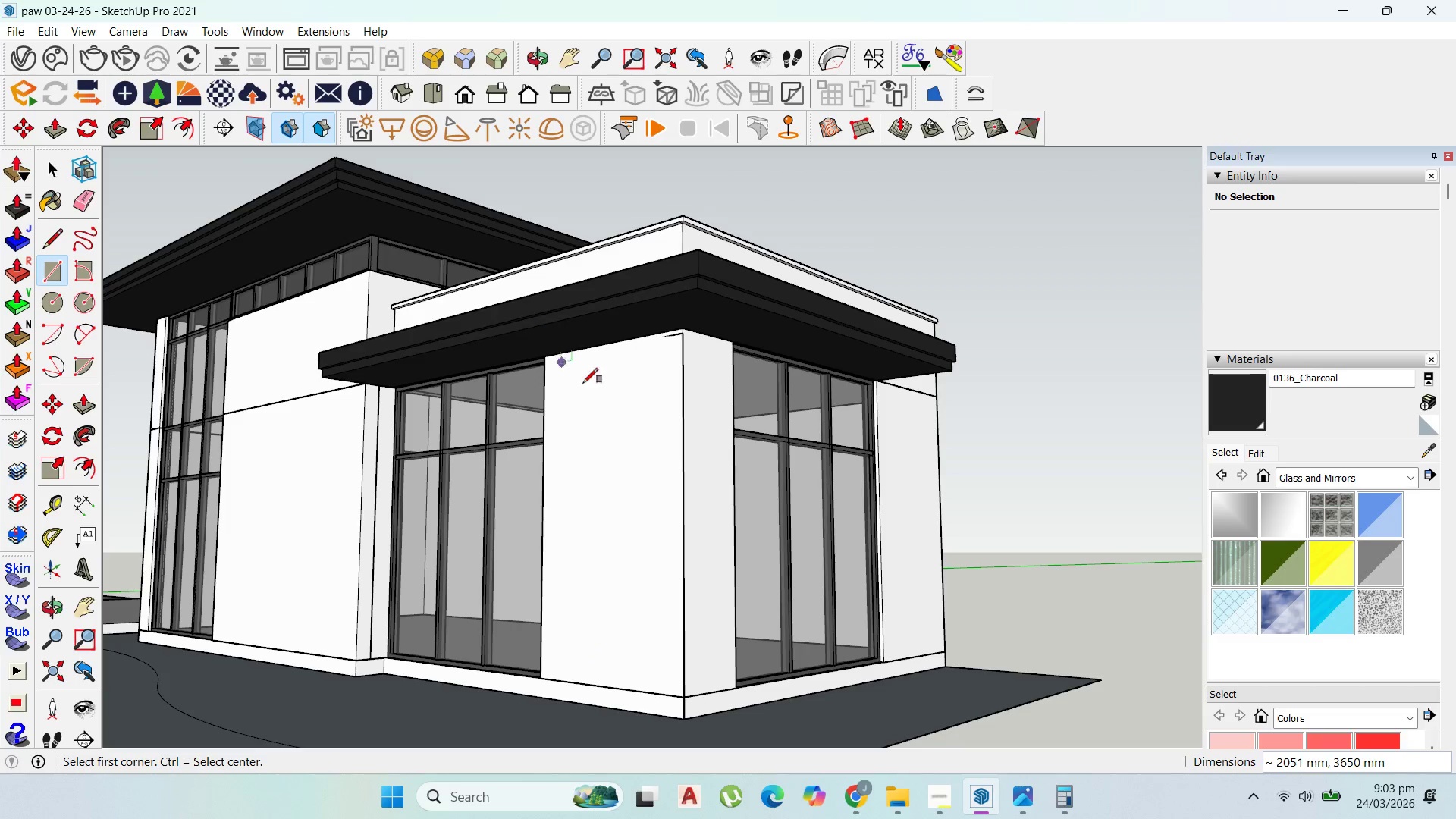 
key(Control+Z)
 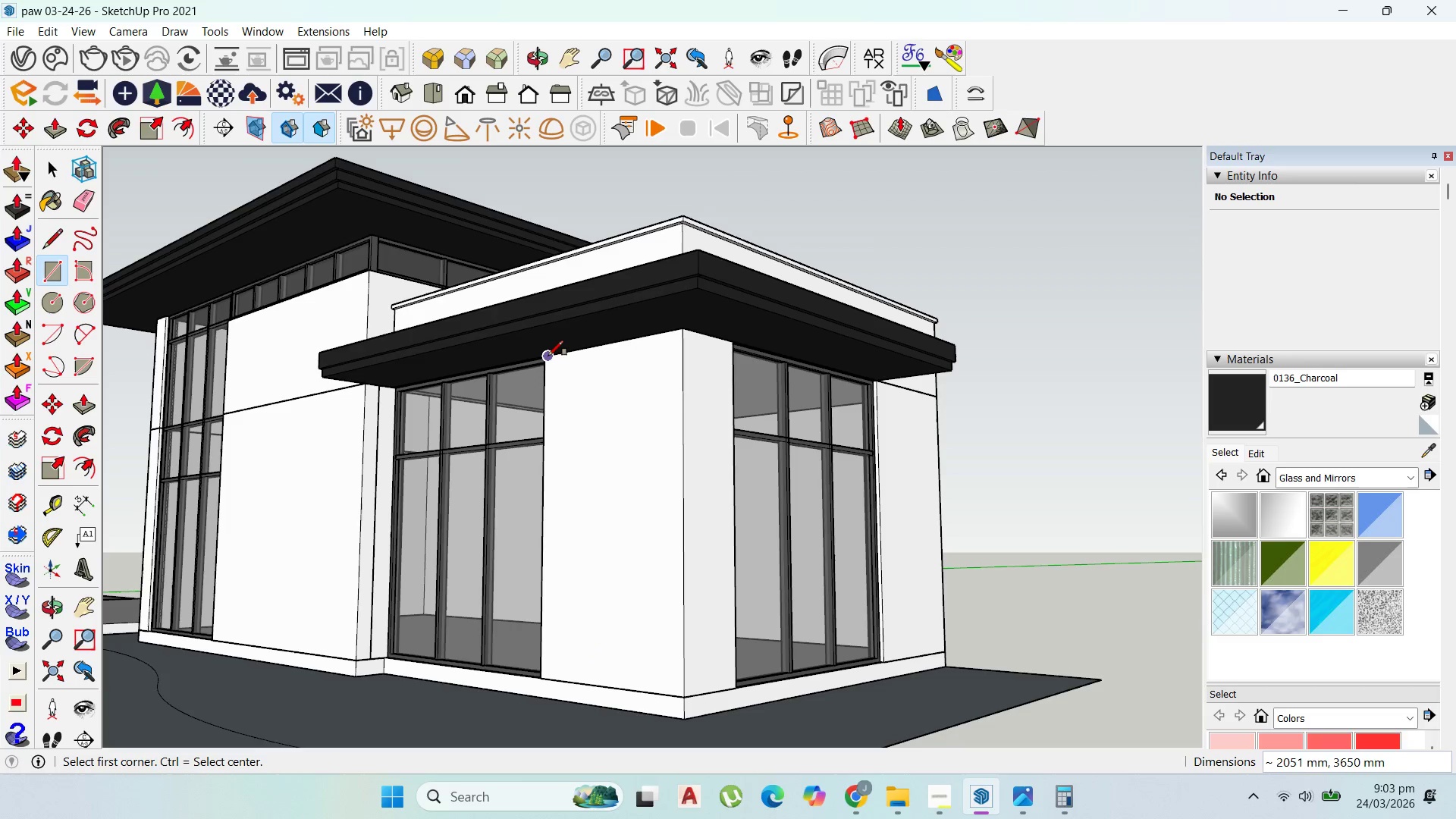 
scroll: coordinate [542, 359], scroll_direction: up, amount: 15.0
 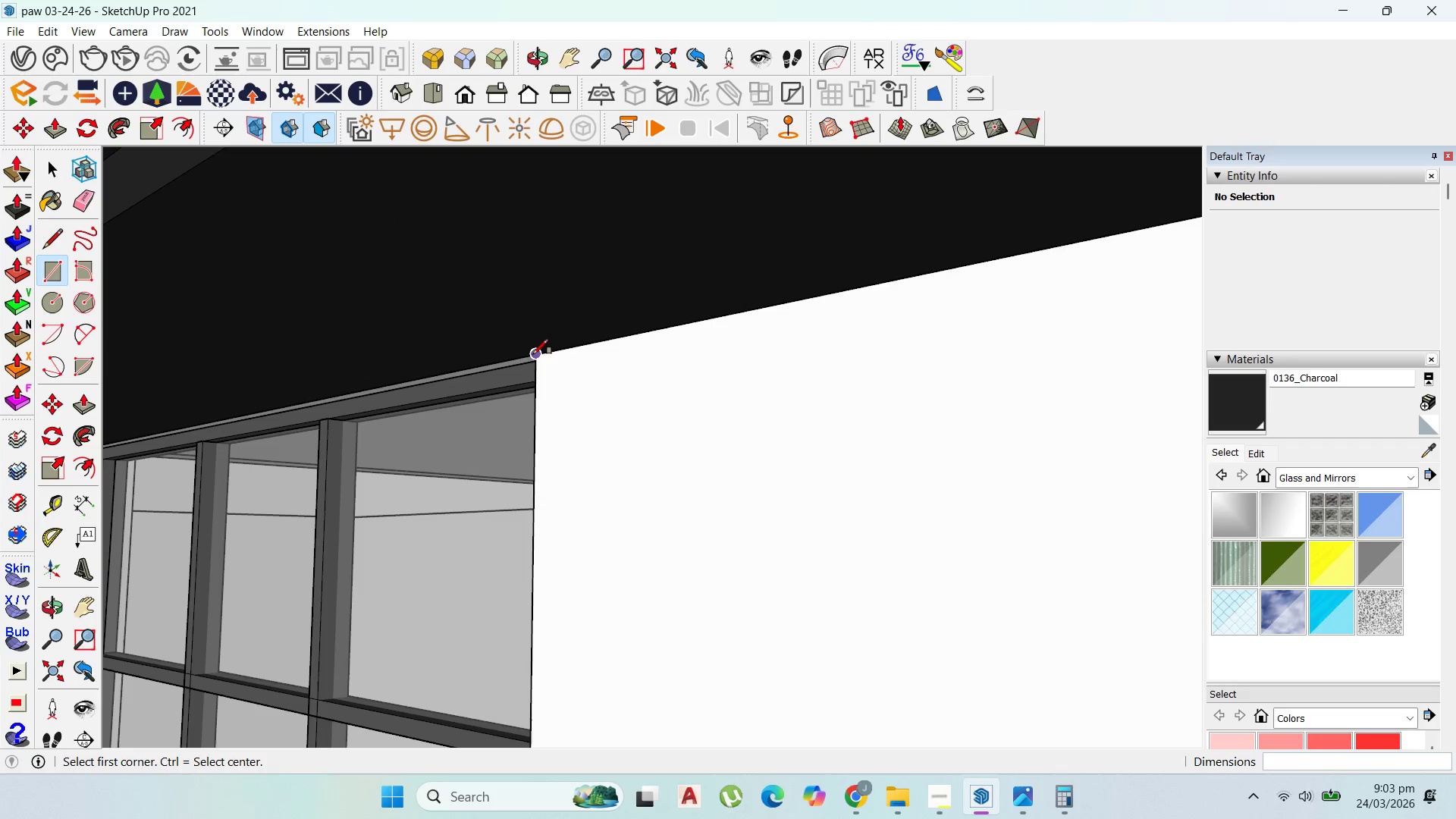 
left_click([533, 354])
 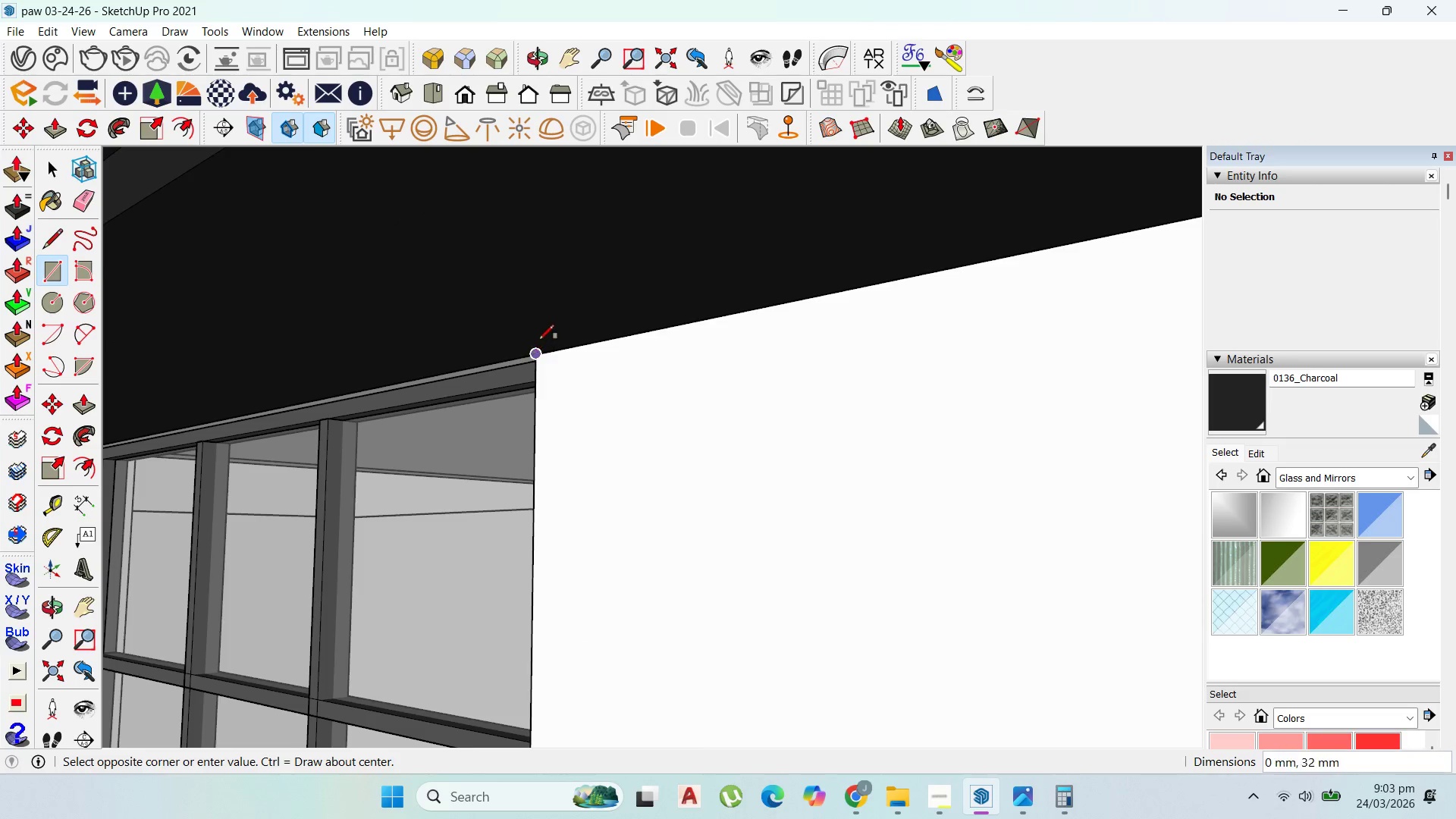 
scroll: coordinate [599, 339], scroll_direction: down, amount: 18.0
 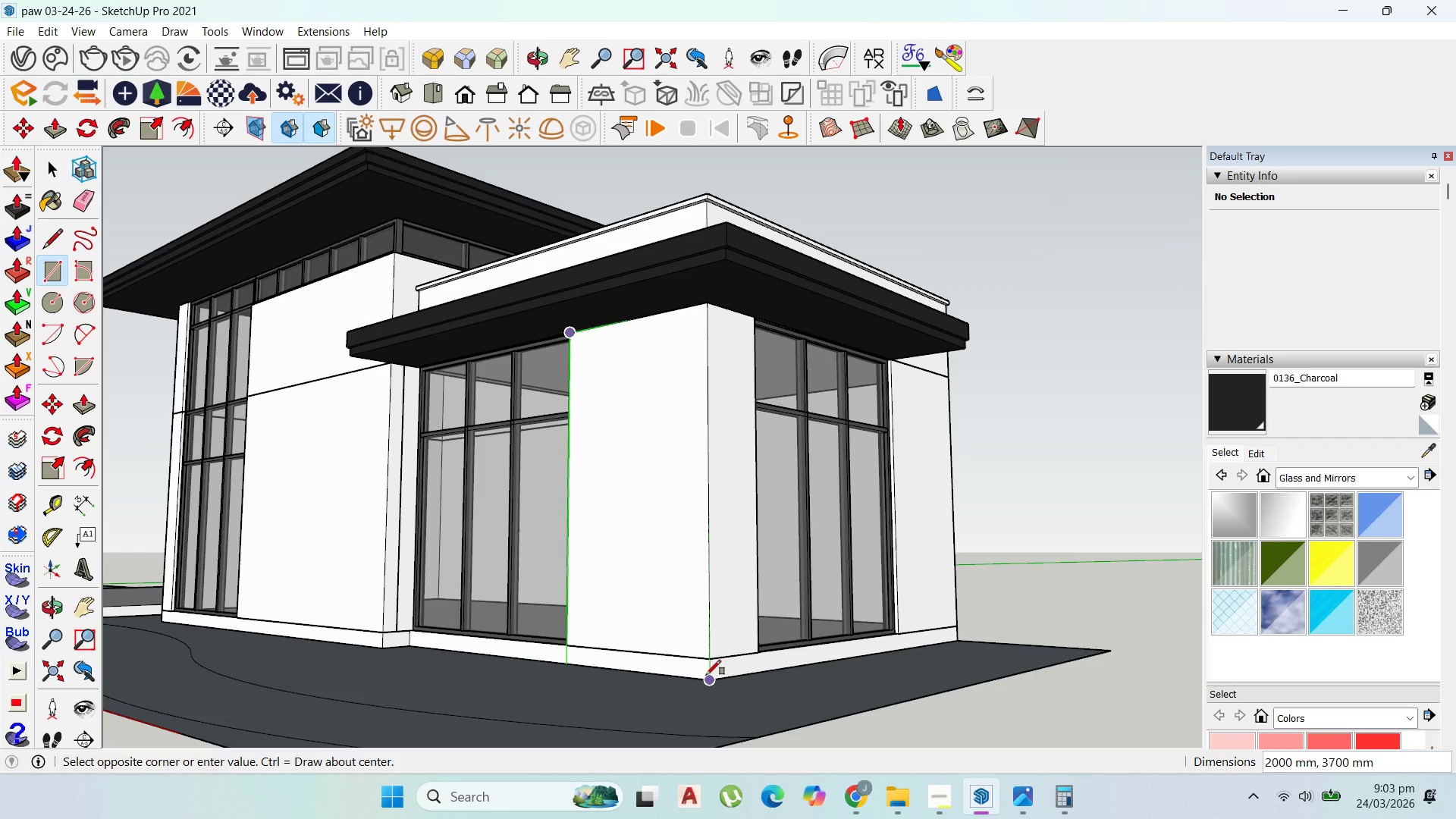 
left_click([706, 675])
 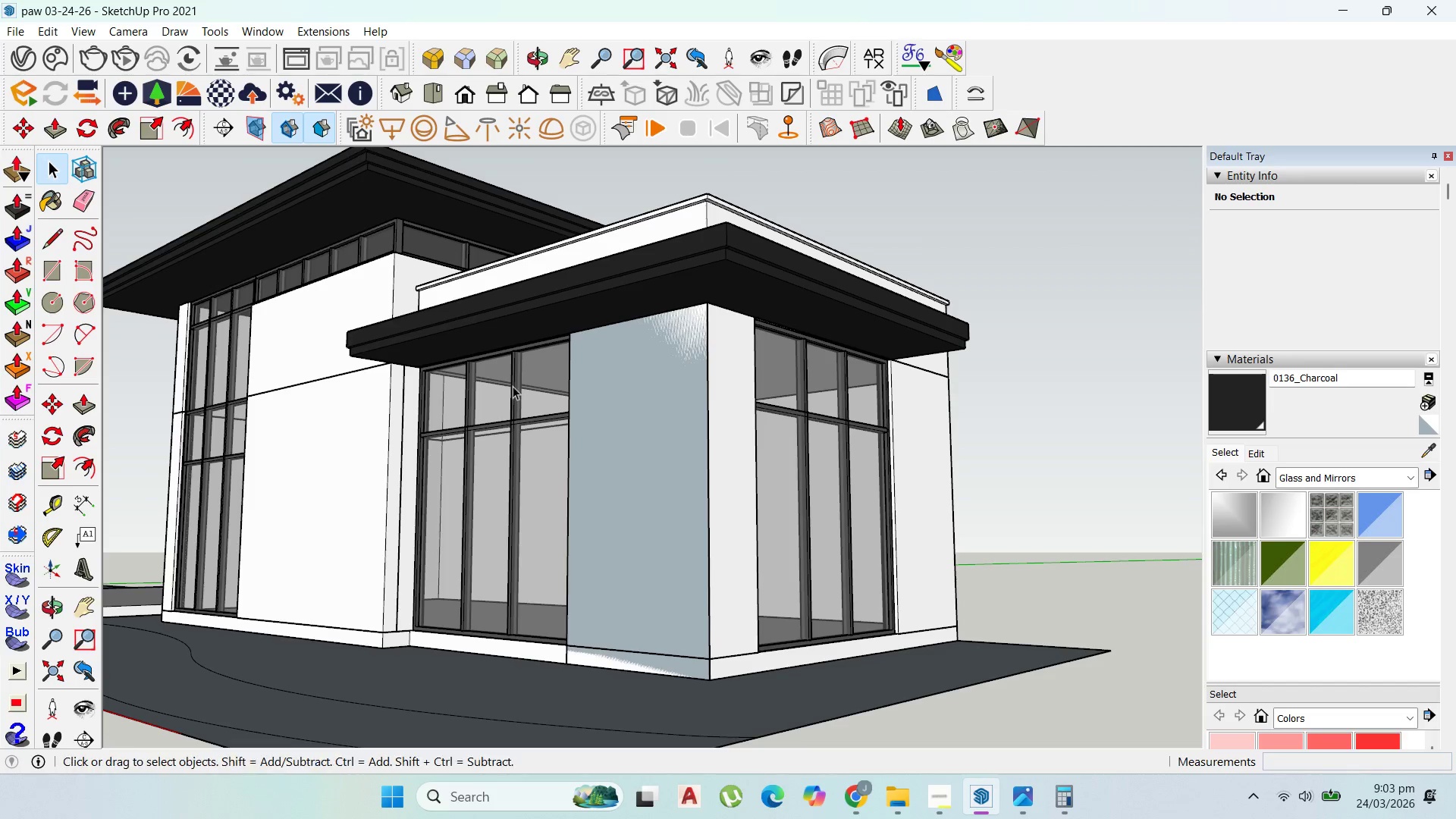 
double_click([639, 394])
 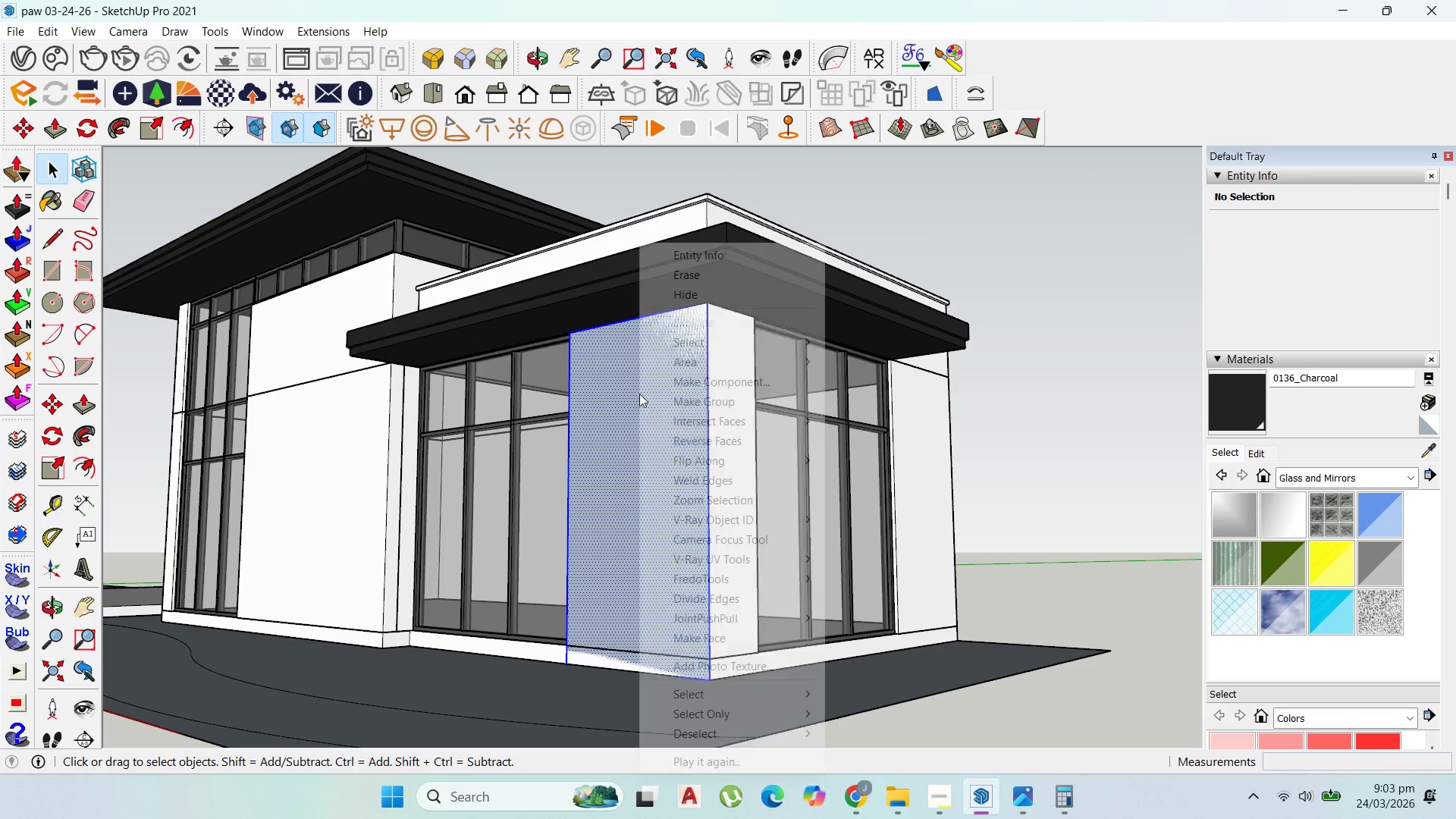 
right_click([639, 394])
 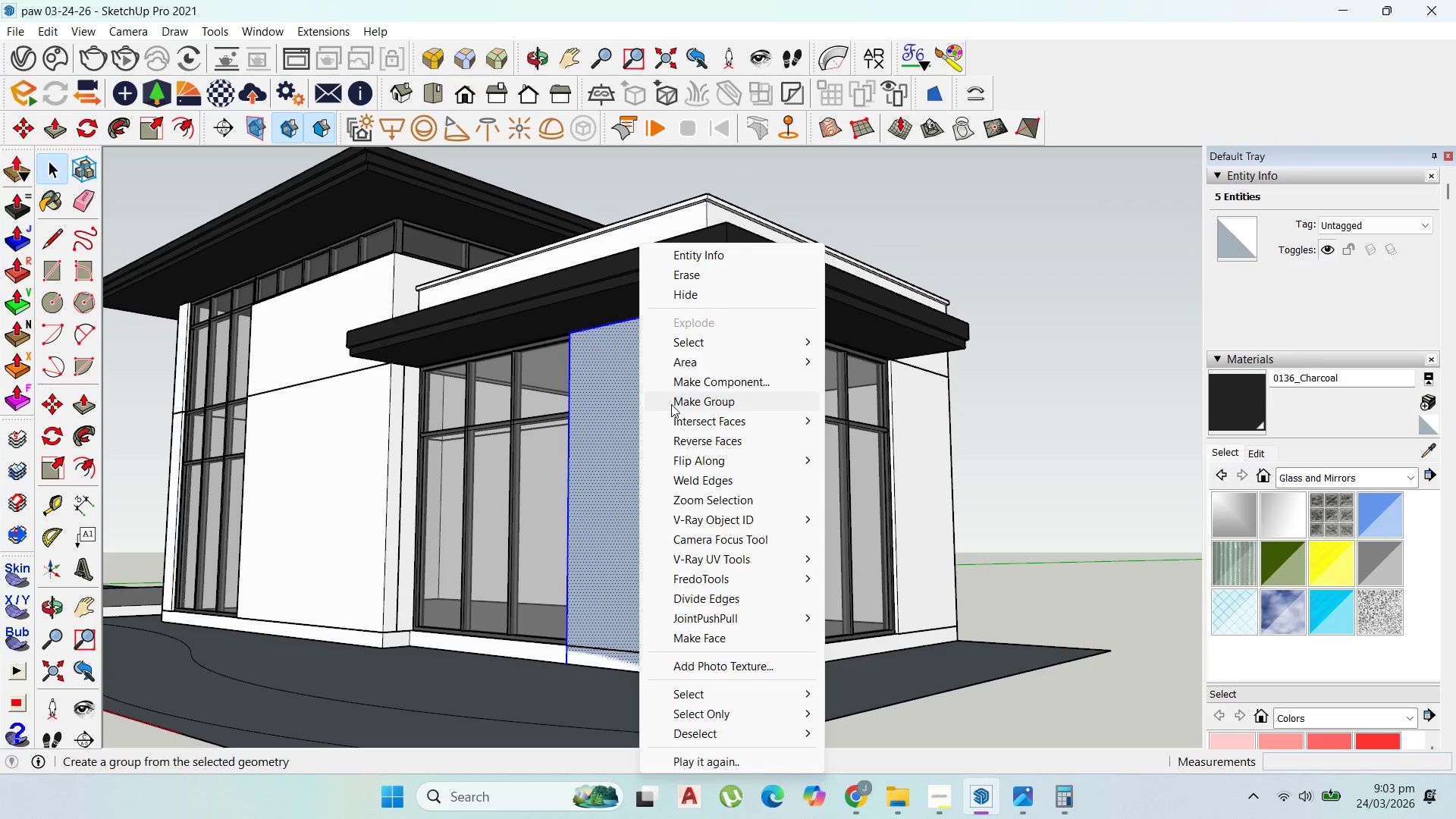 
left_click([671, 404])
 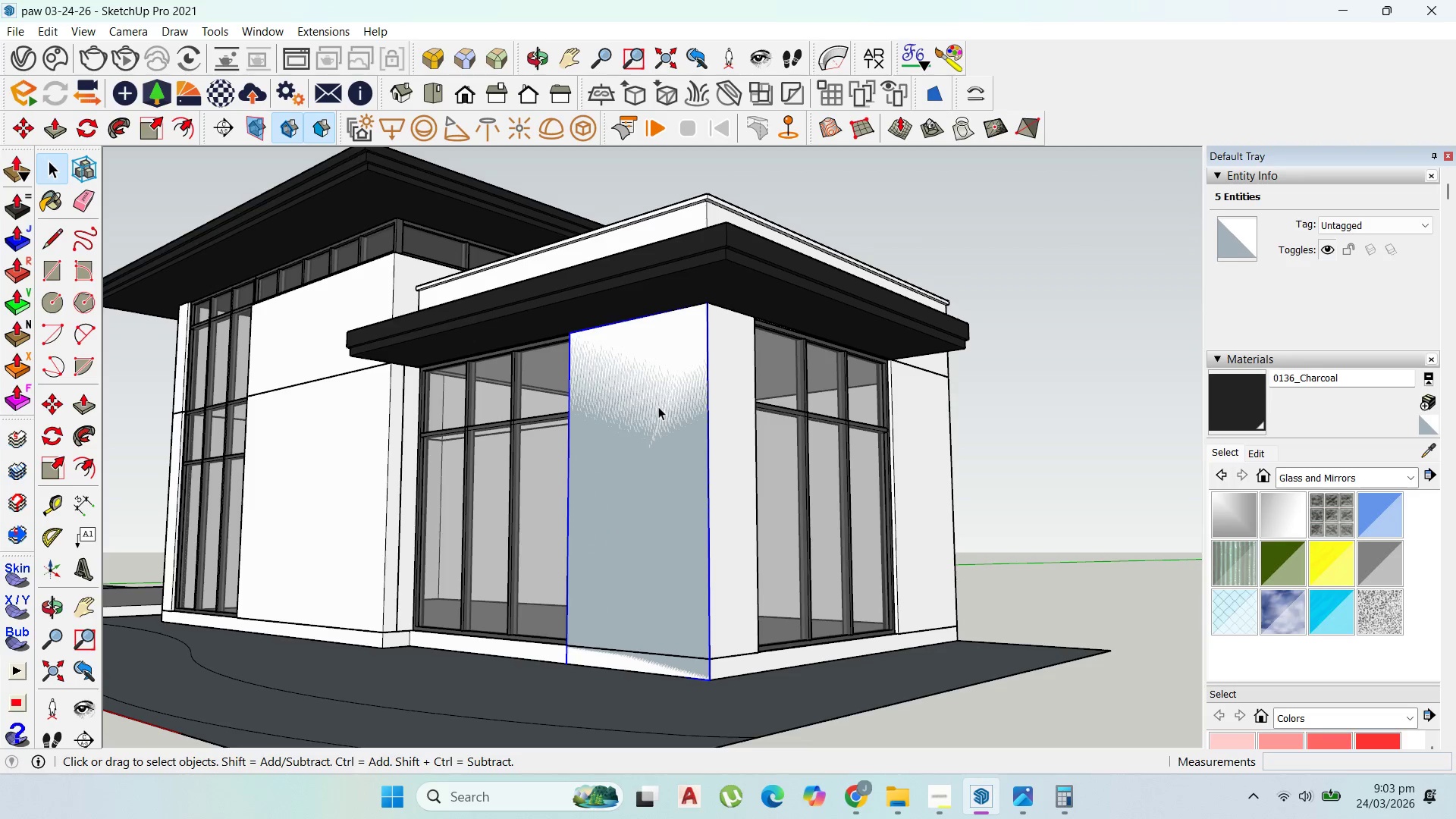 
triple_click([658, 406])
 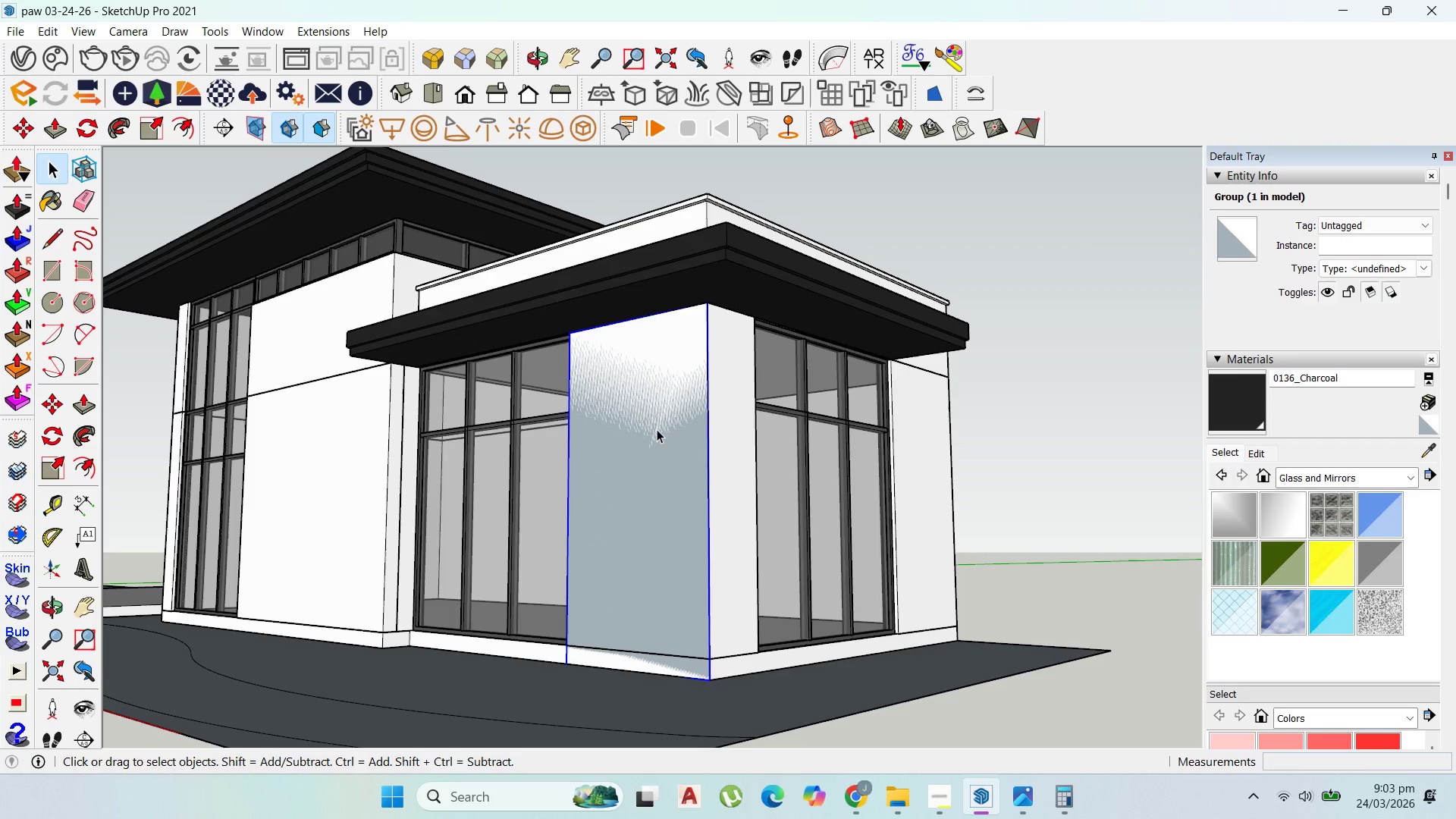 
double_click([657, 429])
 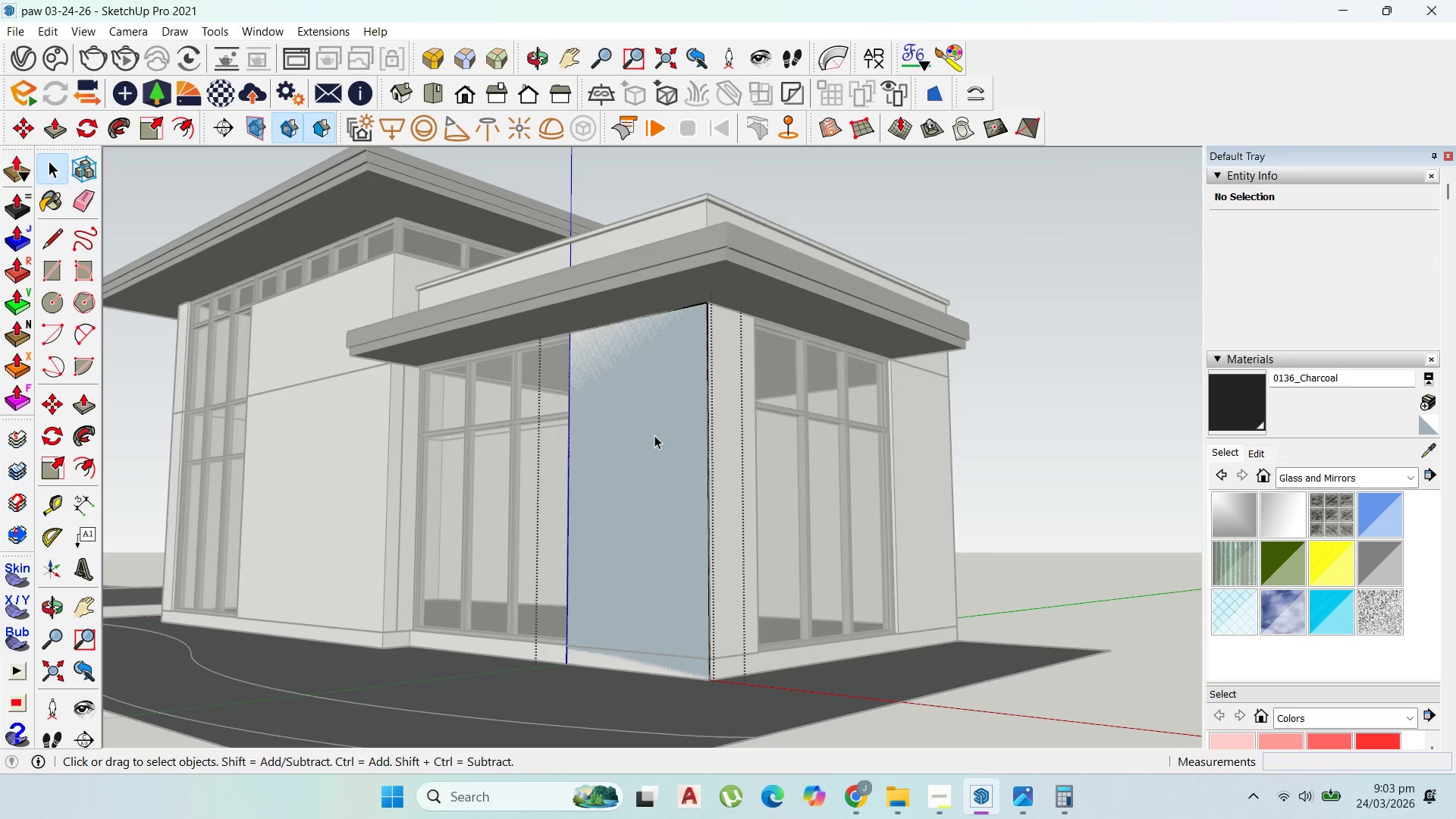 
key(P)
 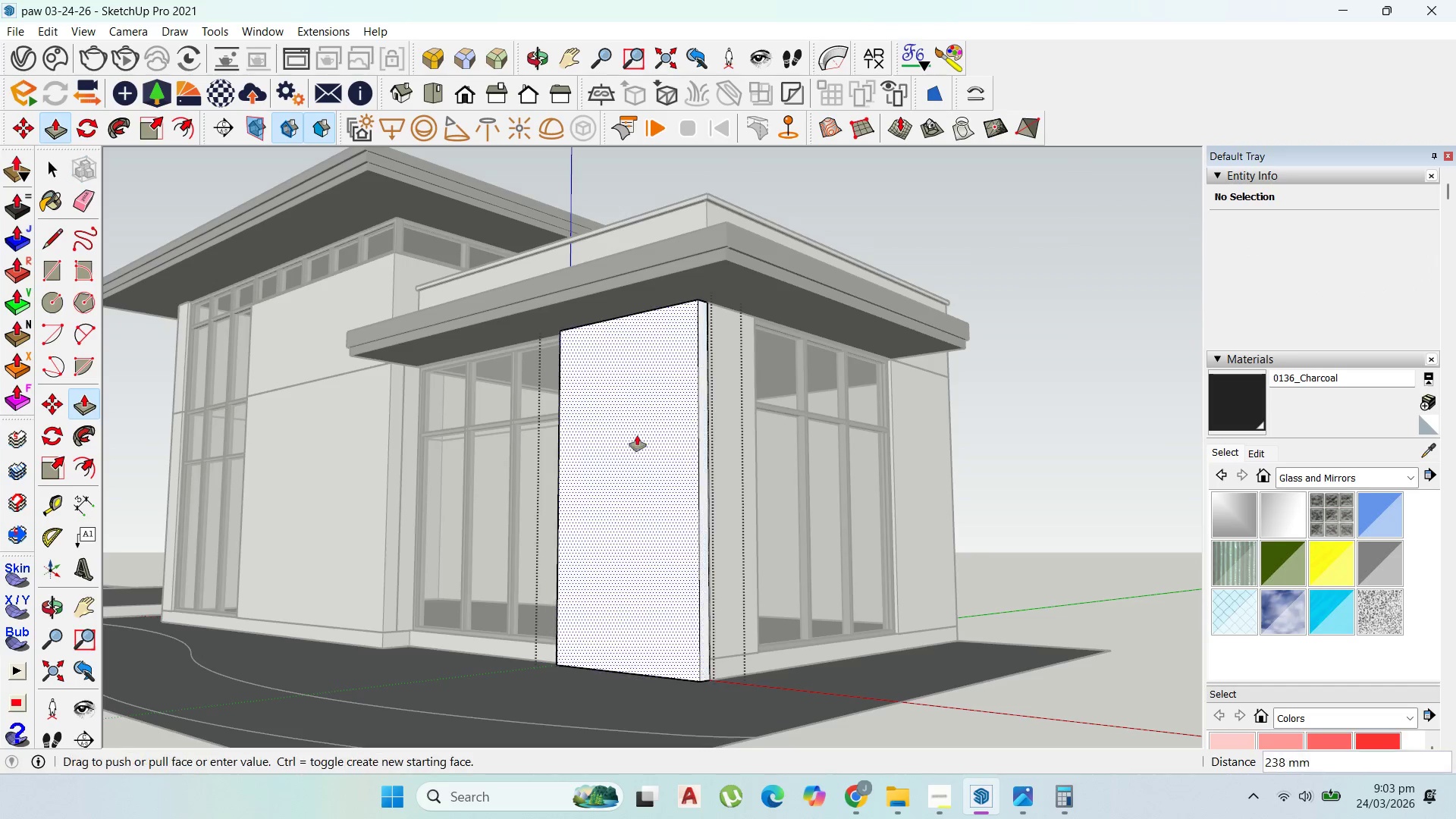 
left_click_drag(start_coordinate=[654, 435], to_coordinate=[645, 440])
 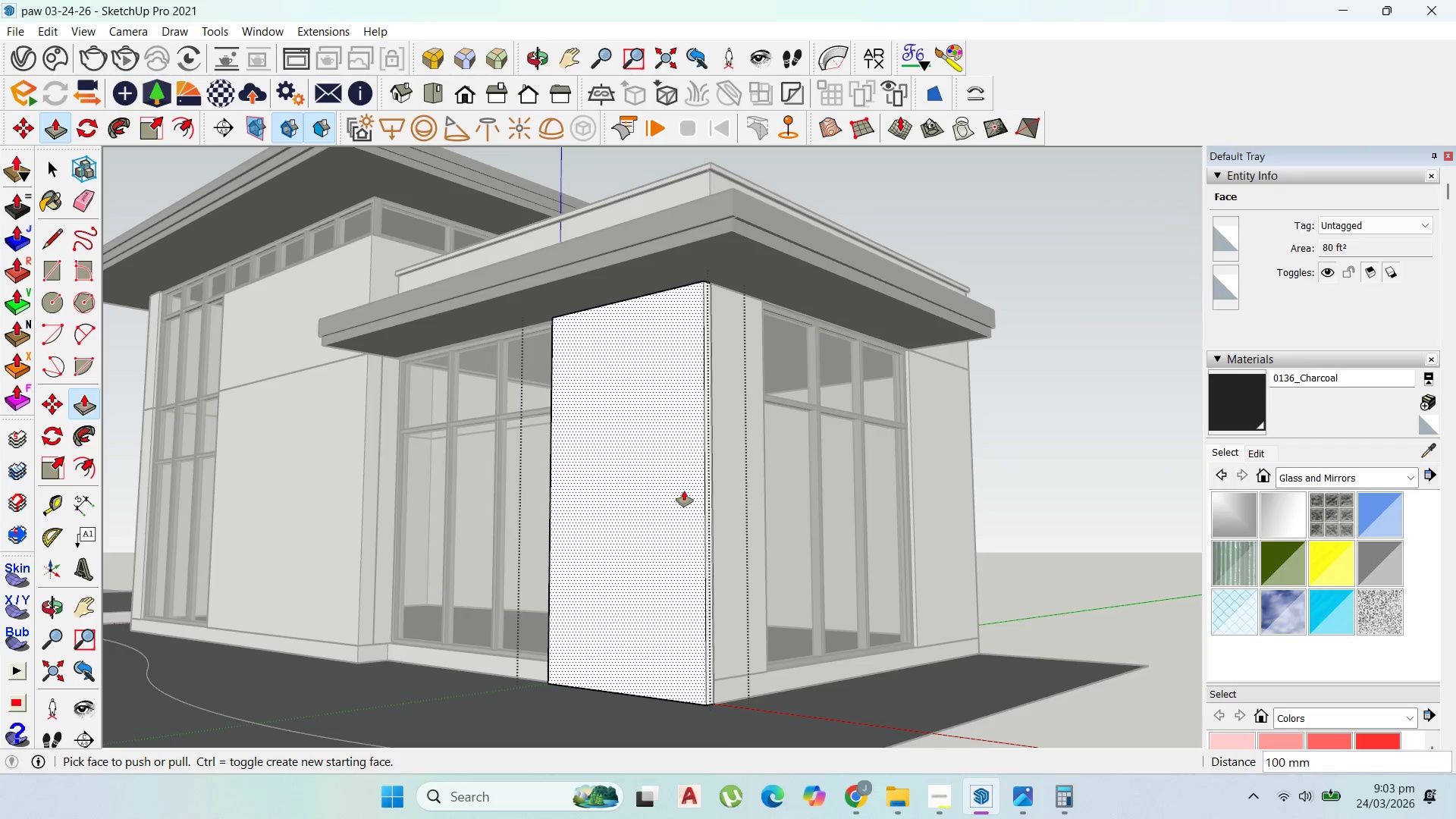 
type(100)
 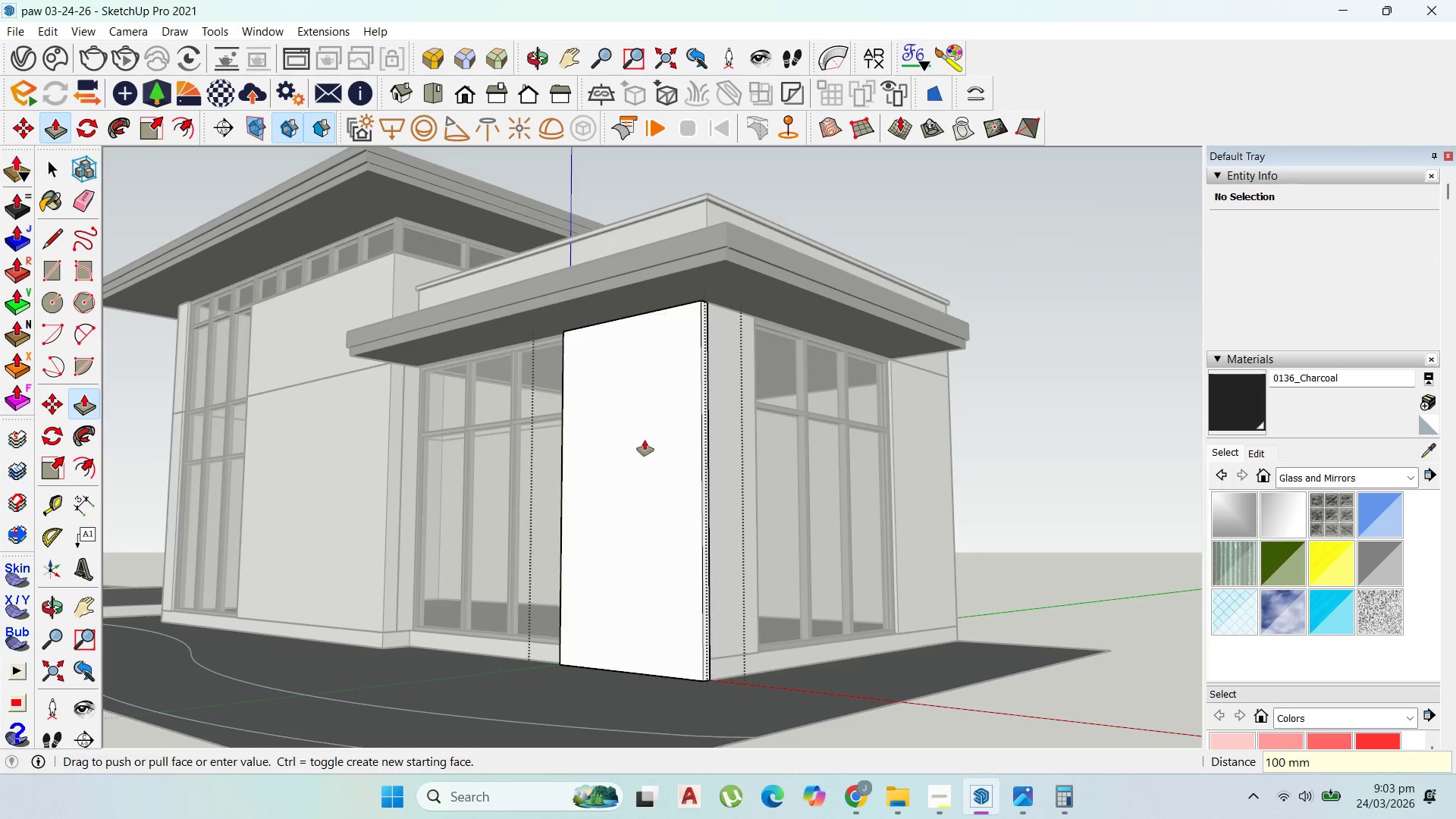 
key(Enter)
 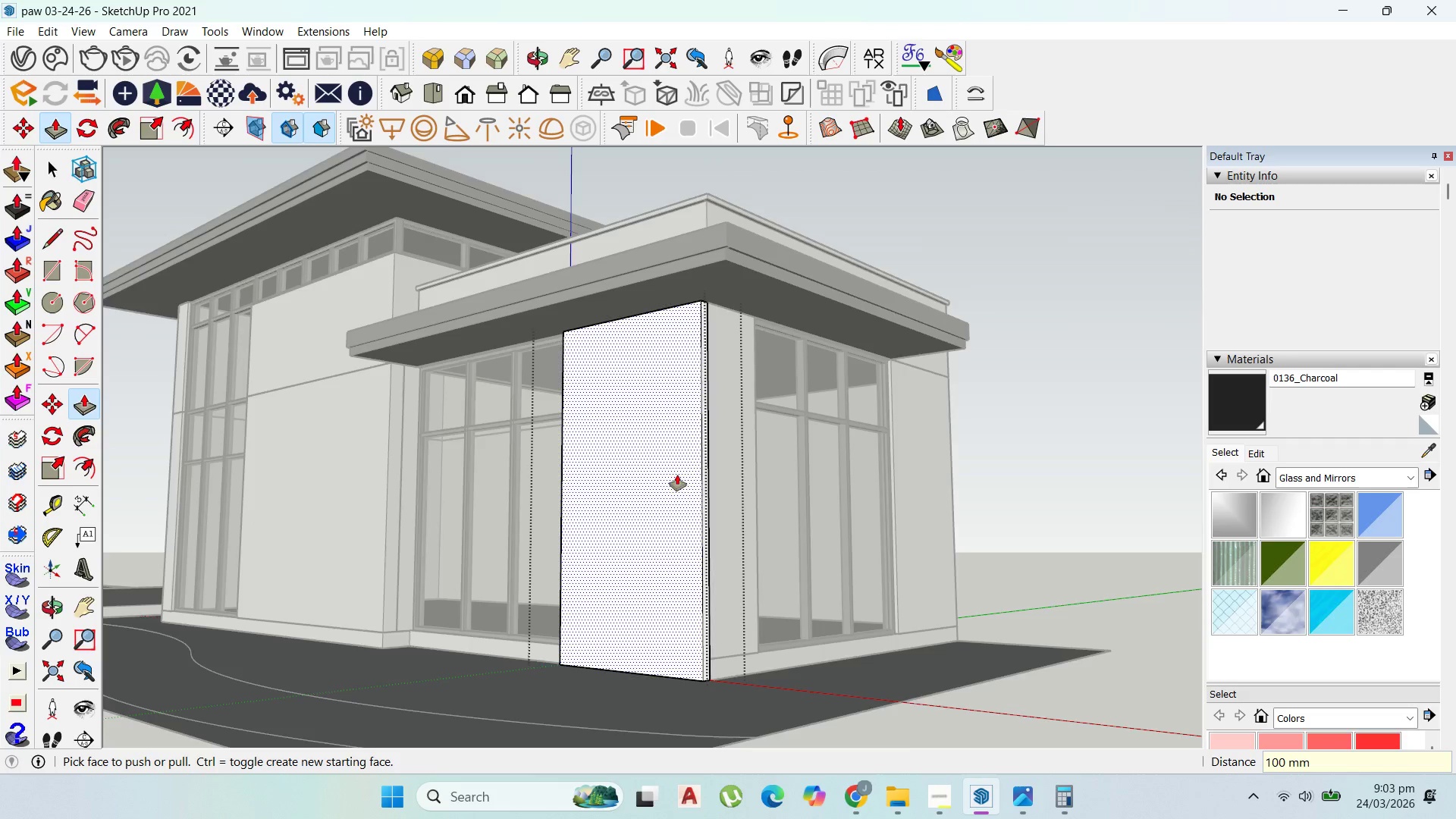 
scroll: coordinate [677, 475], scroll_direction: up, amount: 1.0
 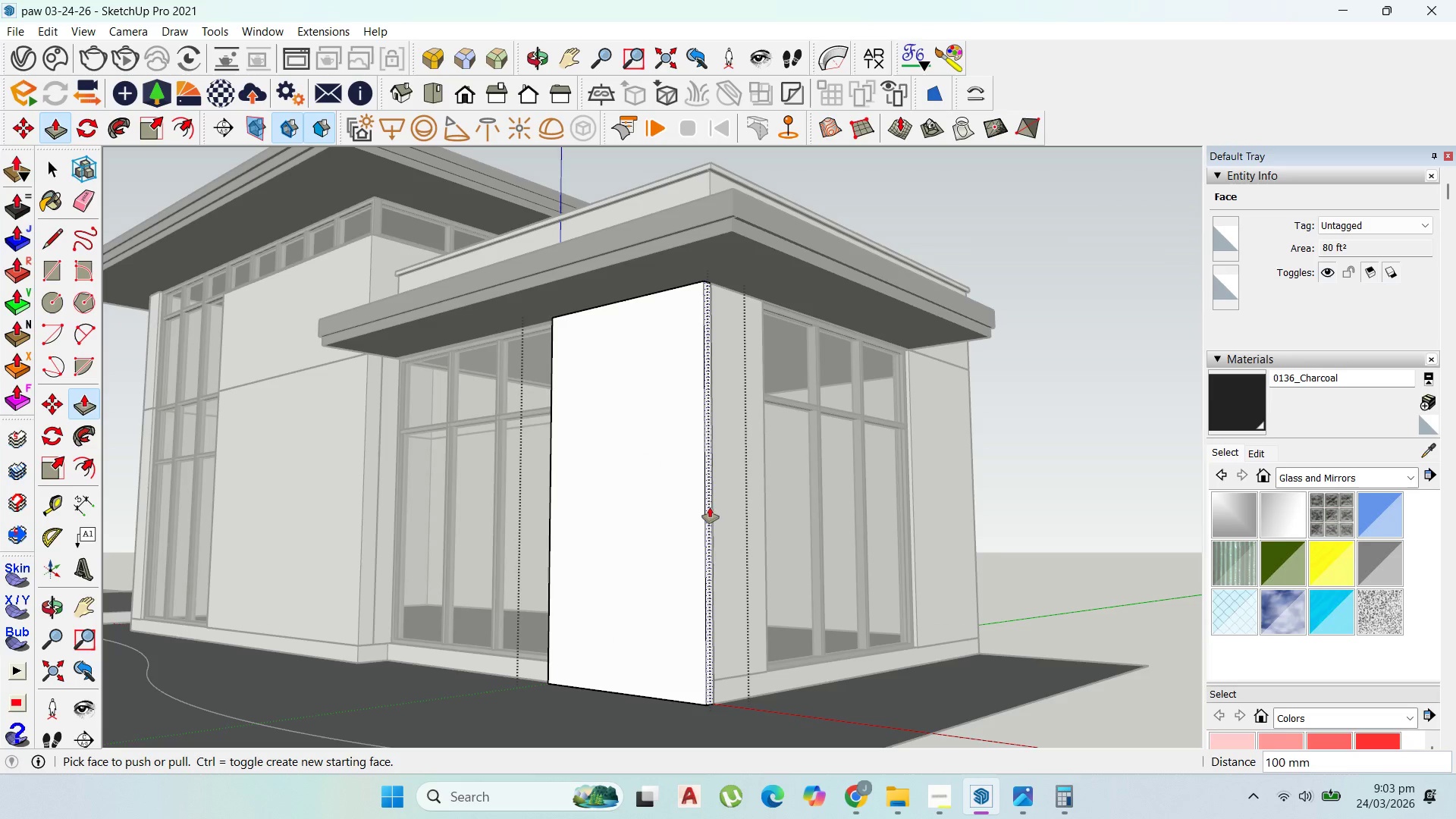 
left_click([710, 507])
 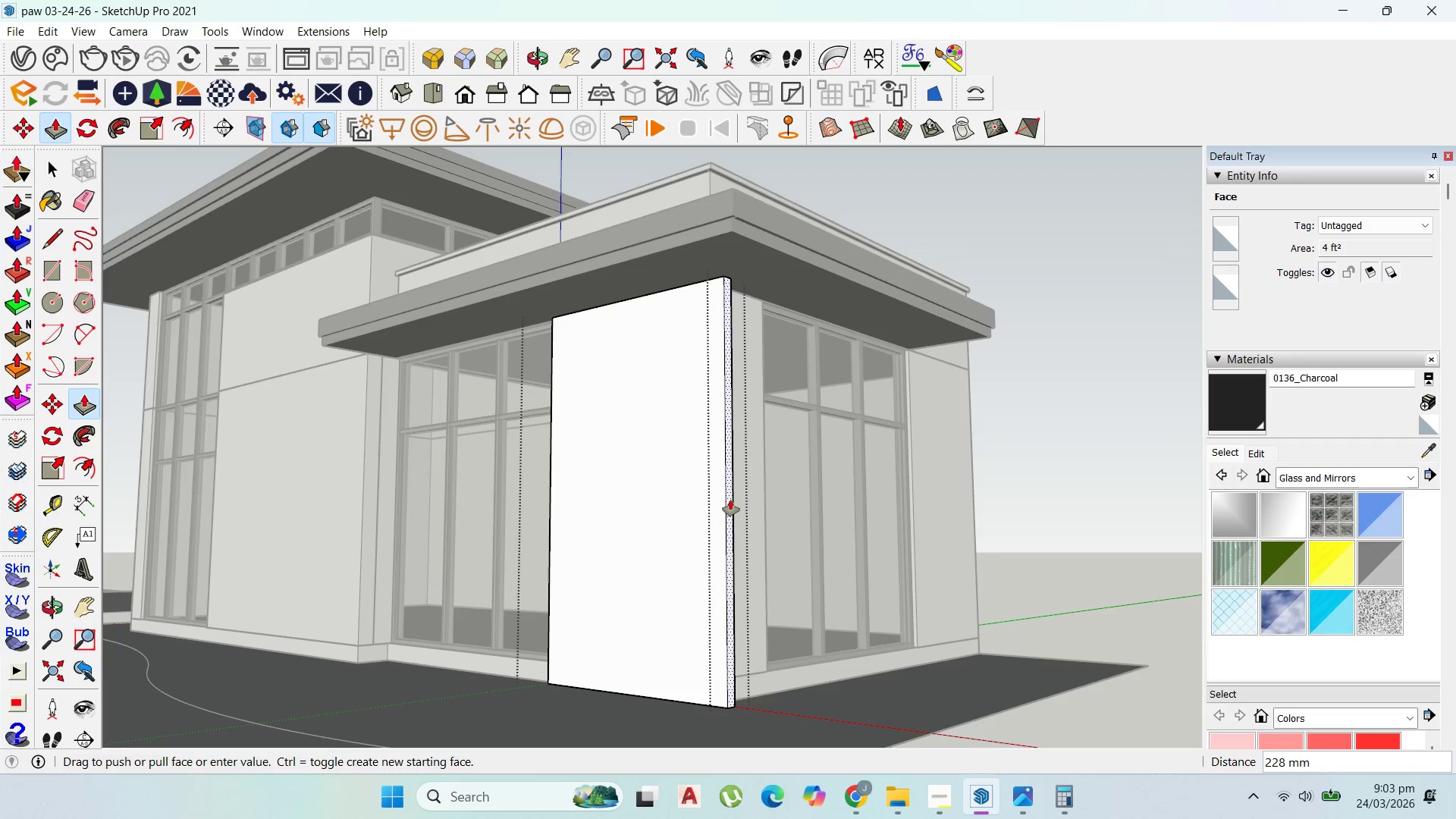 
type(100)
 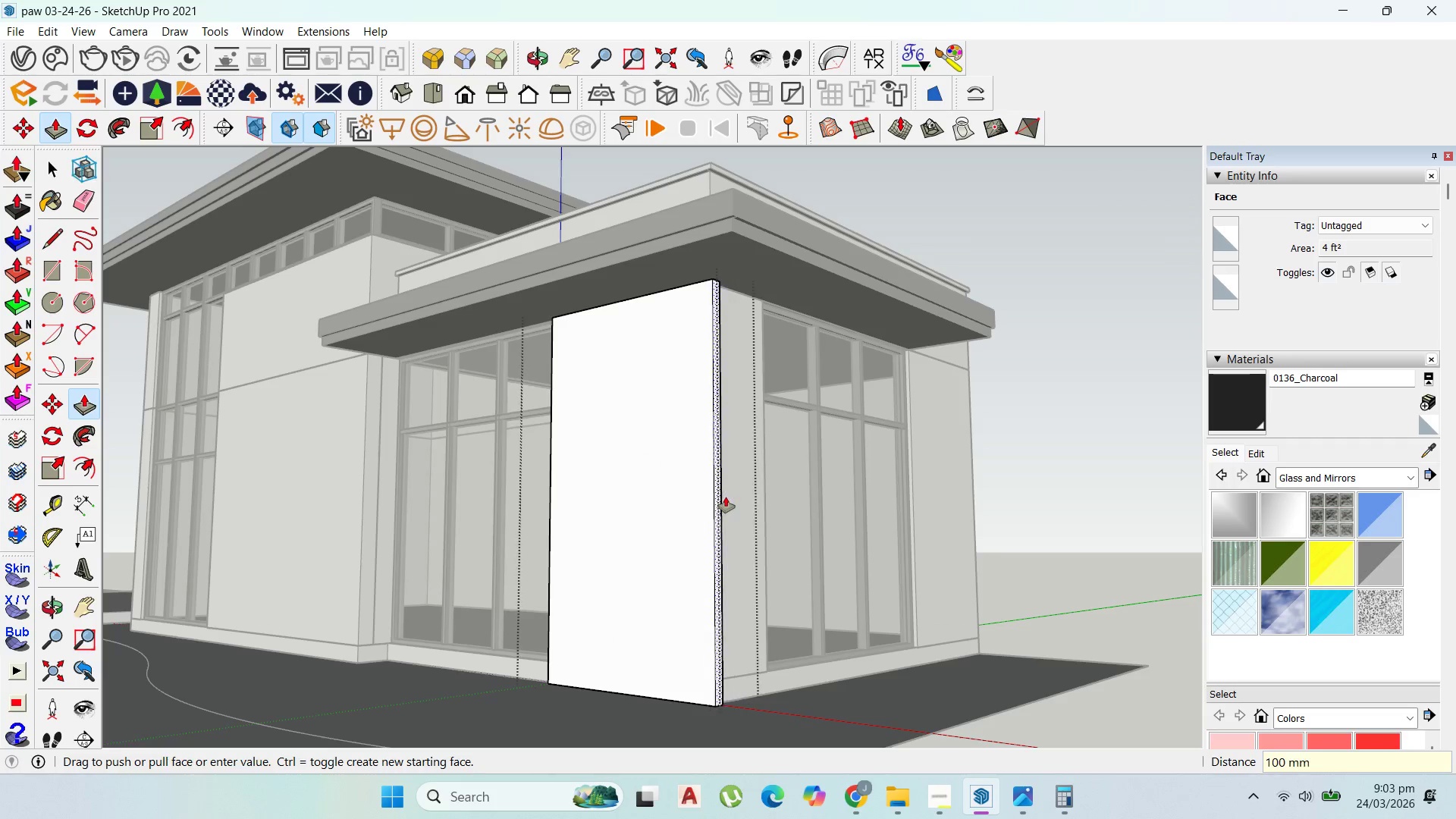 
key(Enter)
 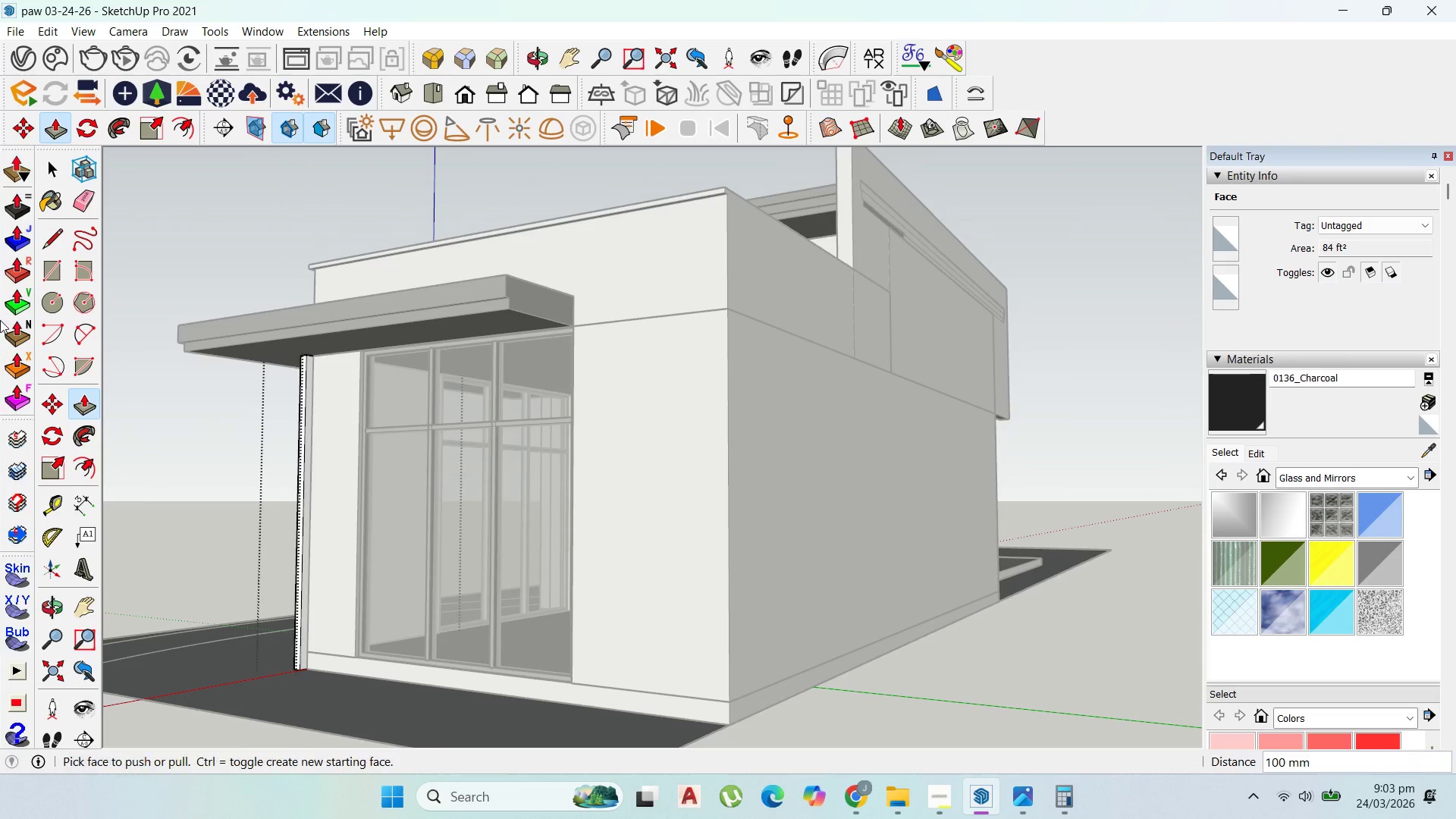 
left_click([55, 268])
 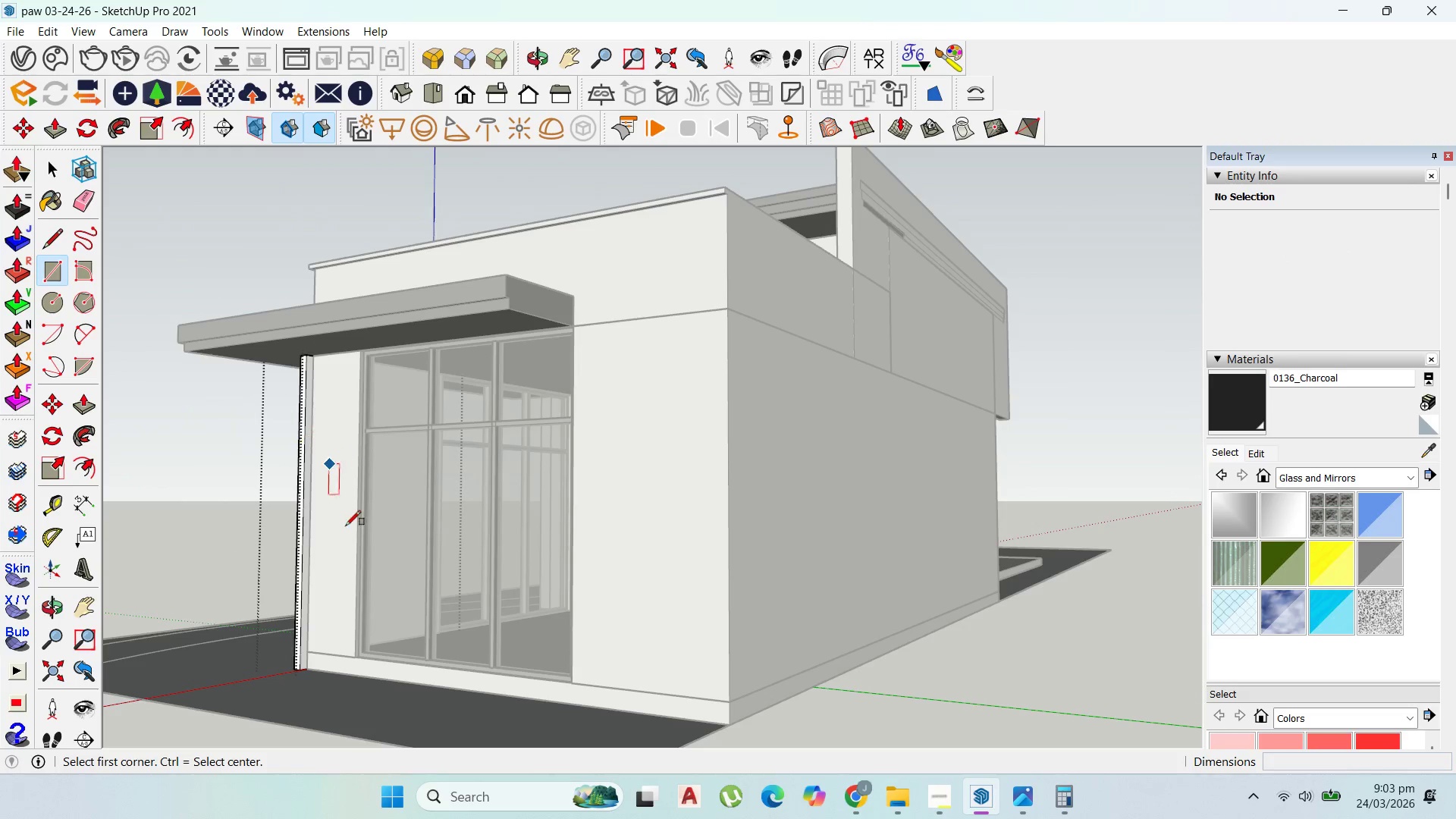 
scroll: coordinate [326, 671], scroll_direction: up, amount: 4.0
 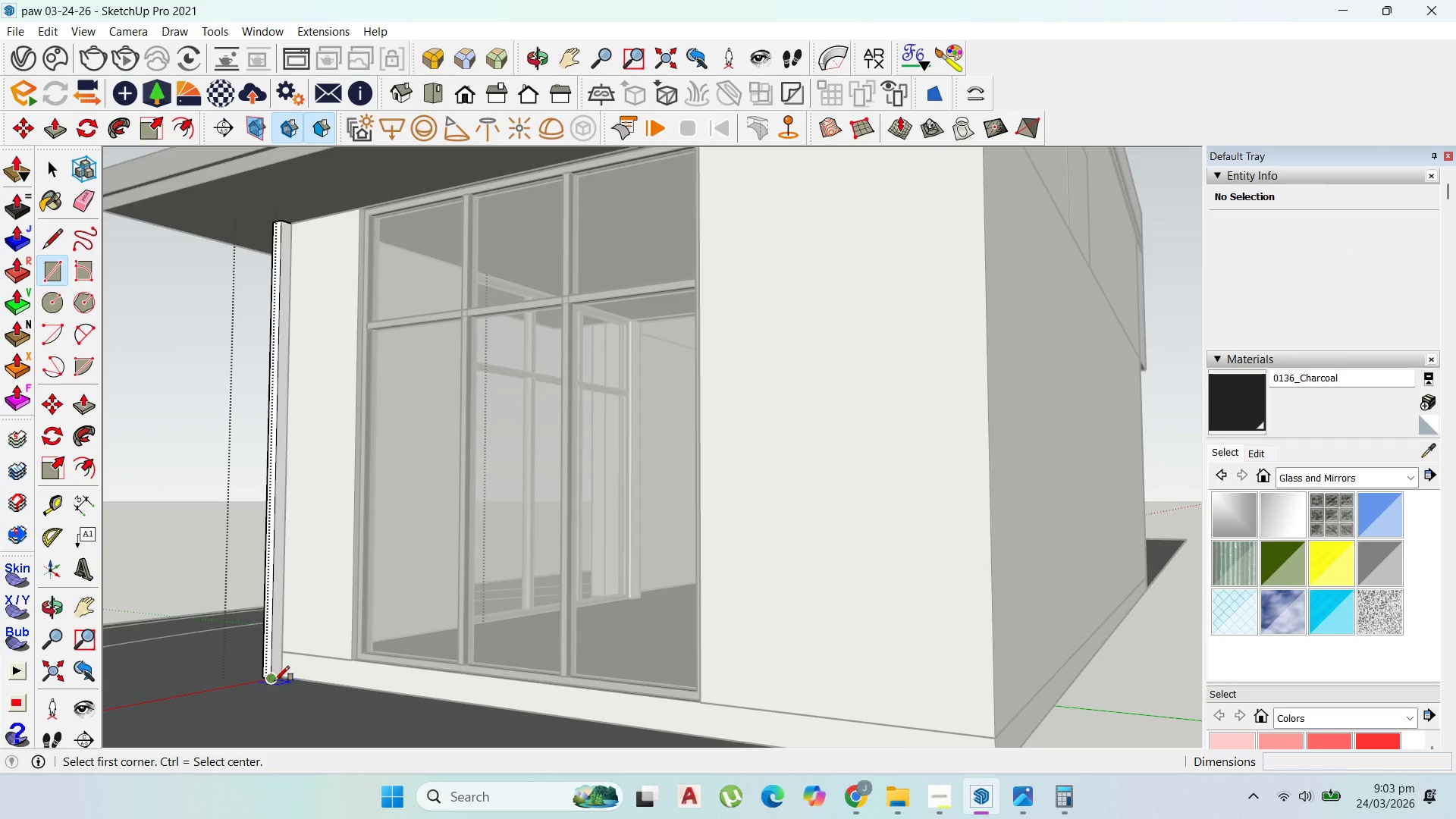 
left_click([275, 681])
 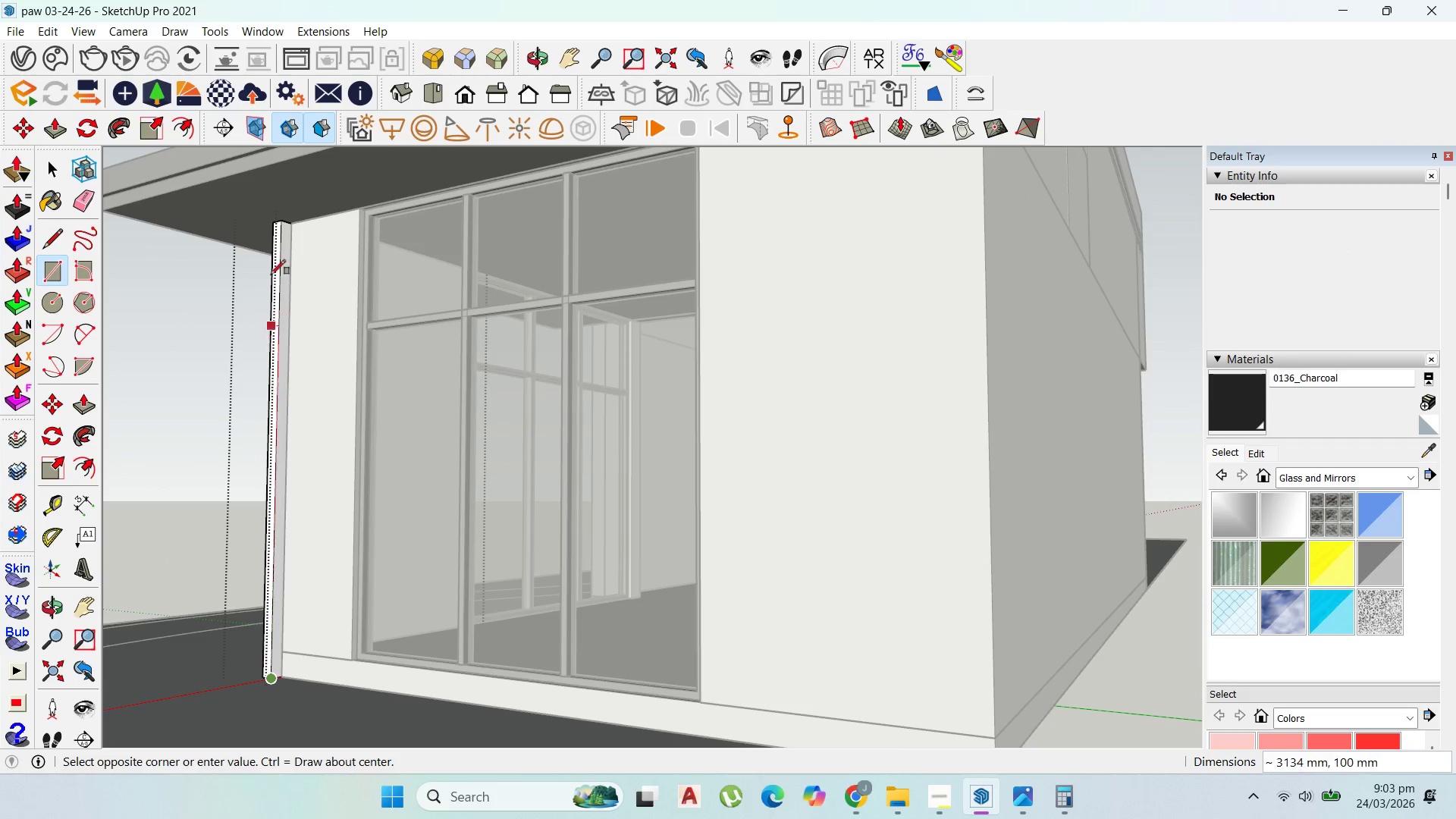 
scroll: coordinate [297, 219], scroll_direction: up, amount: 4.0
 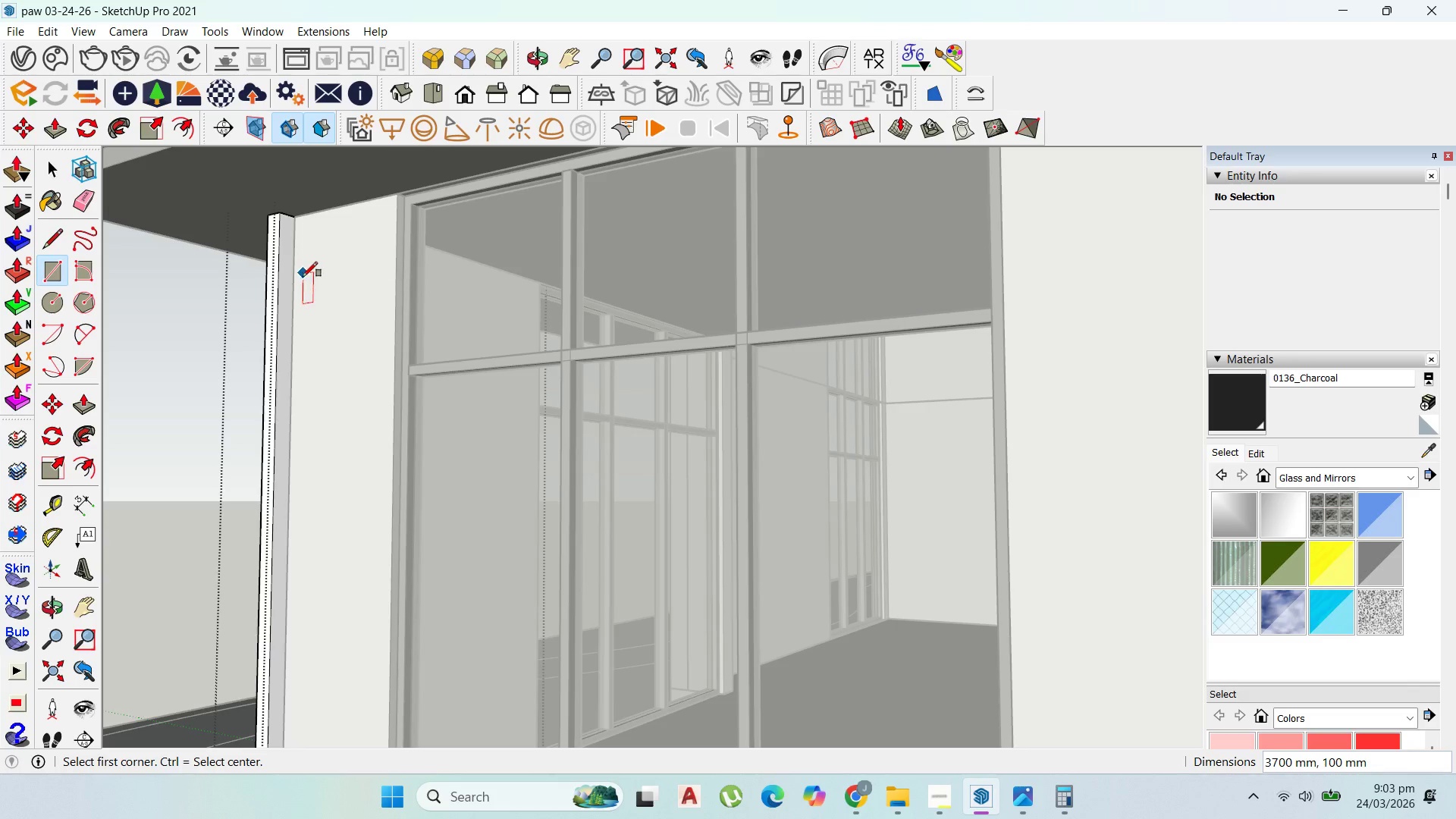 
key(P)
 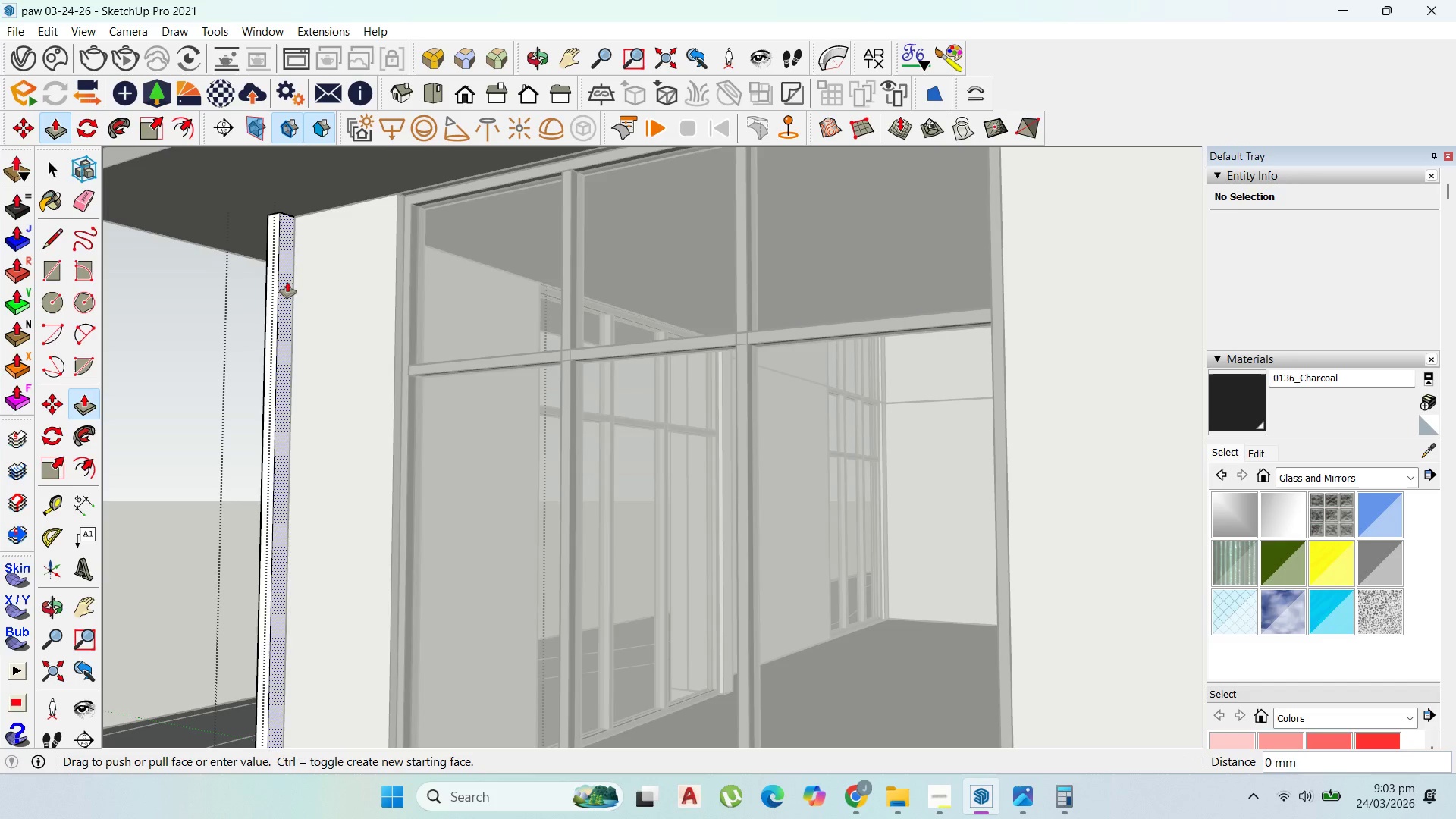 
left_click_drag(start_coordinate=[287, 281], to_coordinate=[397, 196])
 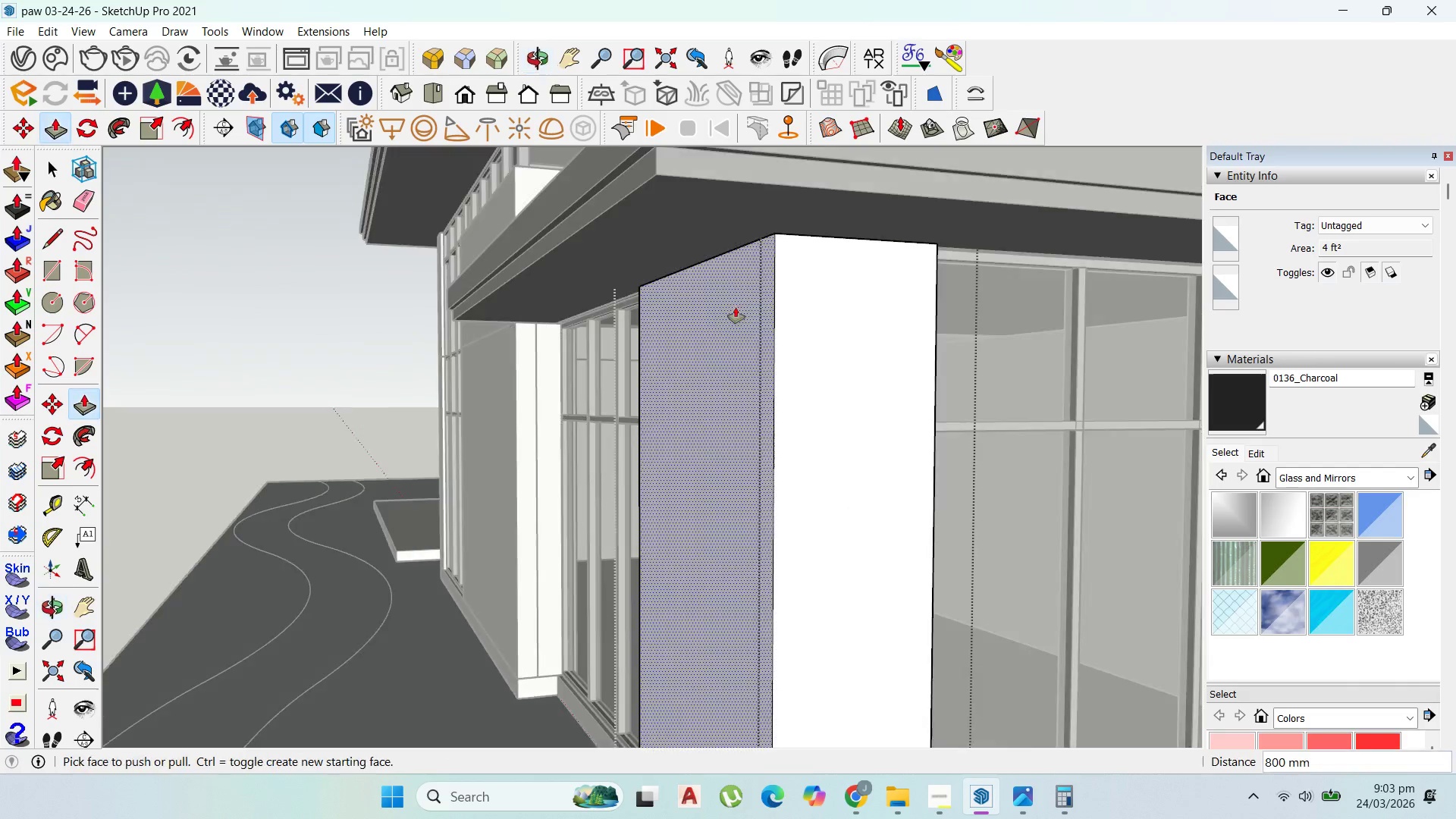 
scroll: coordinate [773, 321], scroll_direction: down, amount: 10.0
 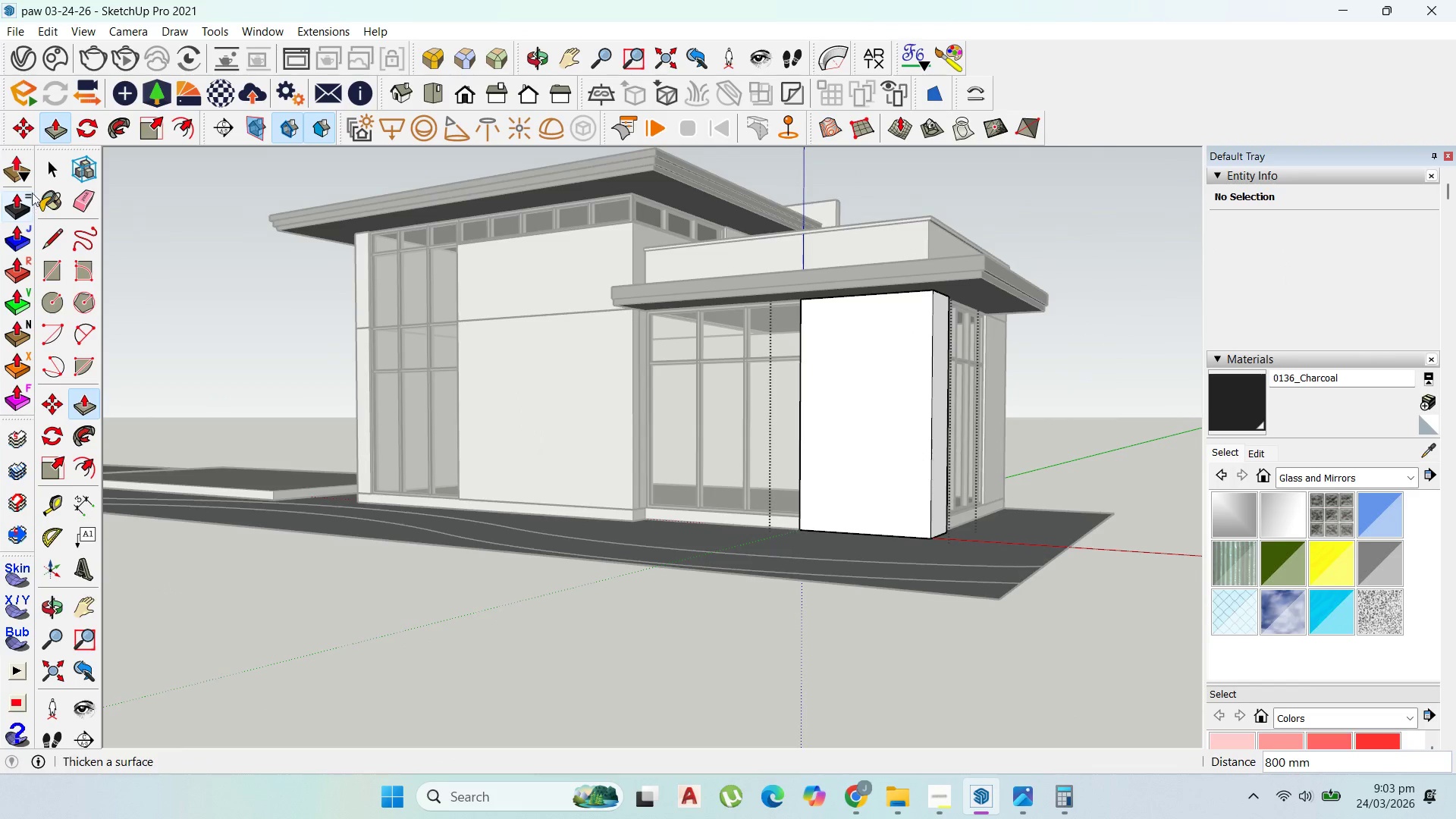 
left_click([45, 173])
 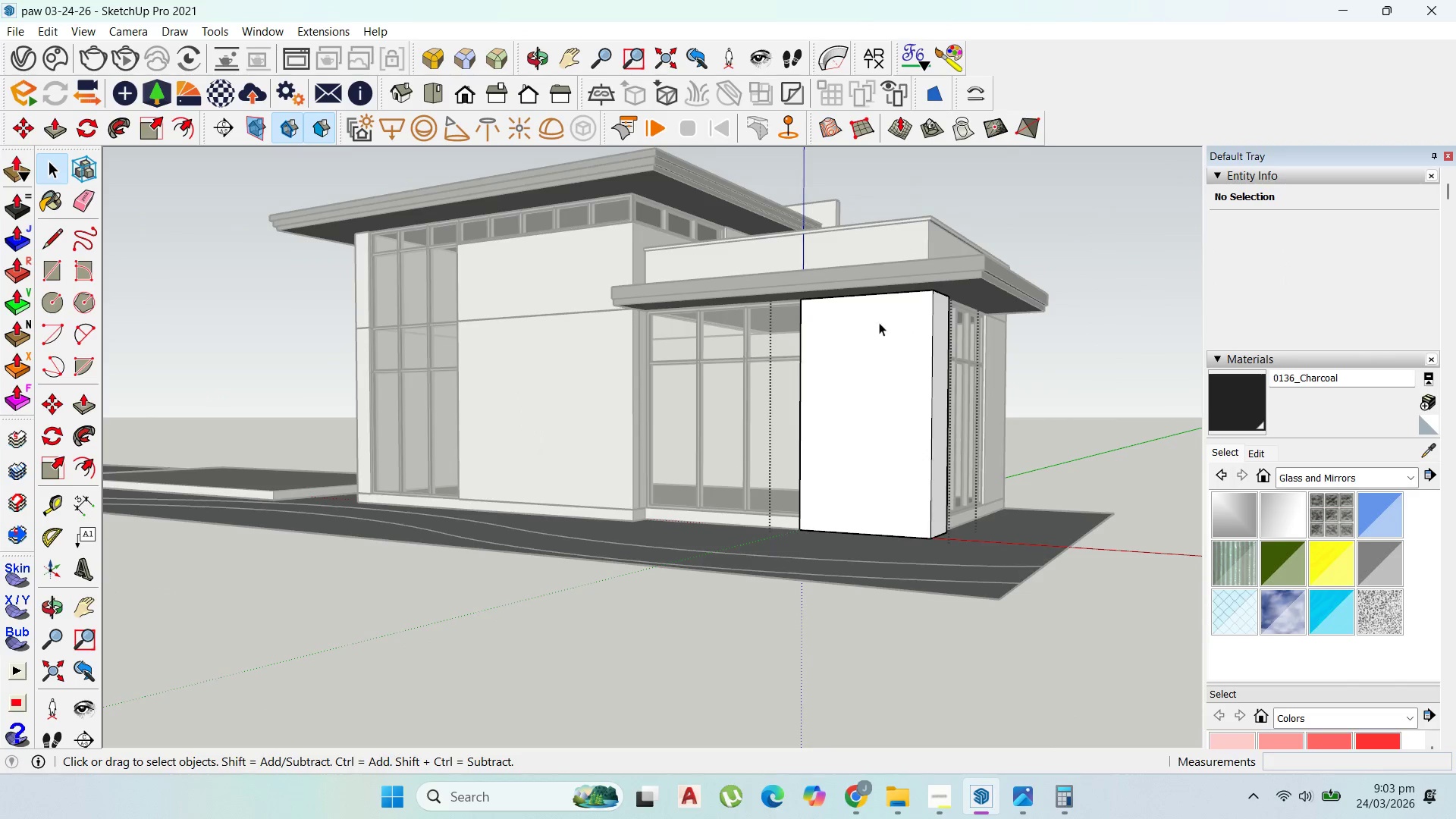 
scroll: coordinate [890, 322], scroll_direction: up, amount: 2.0
 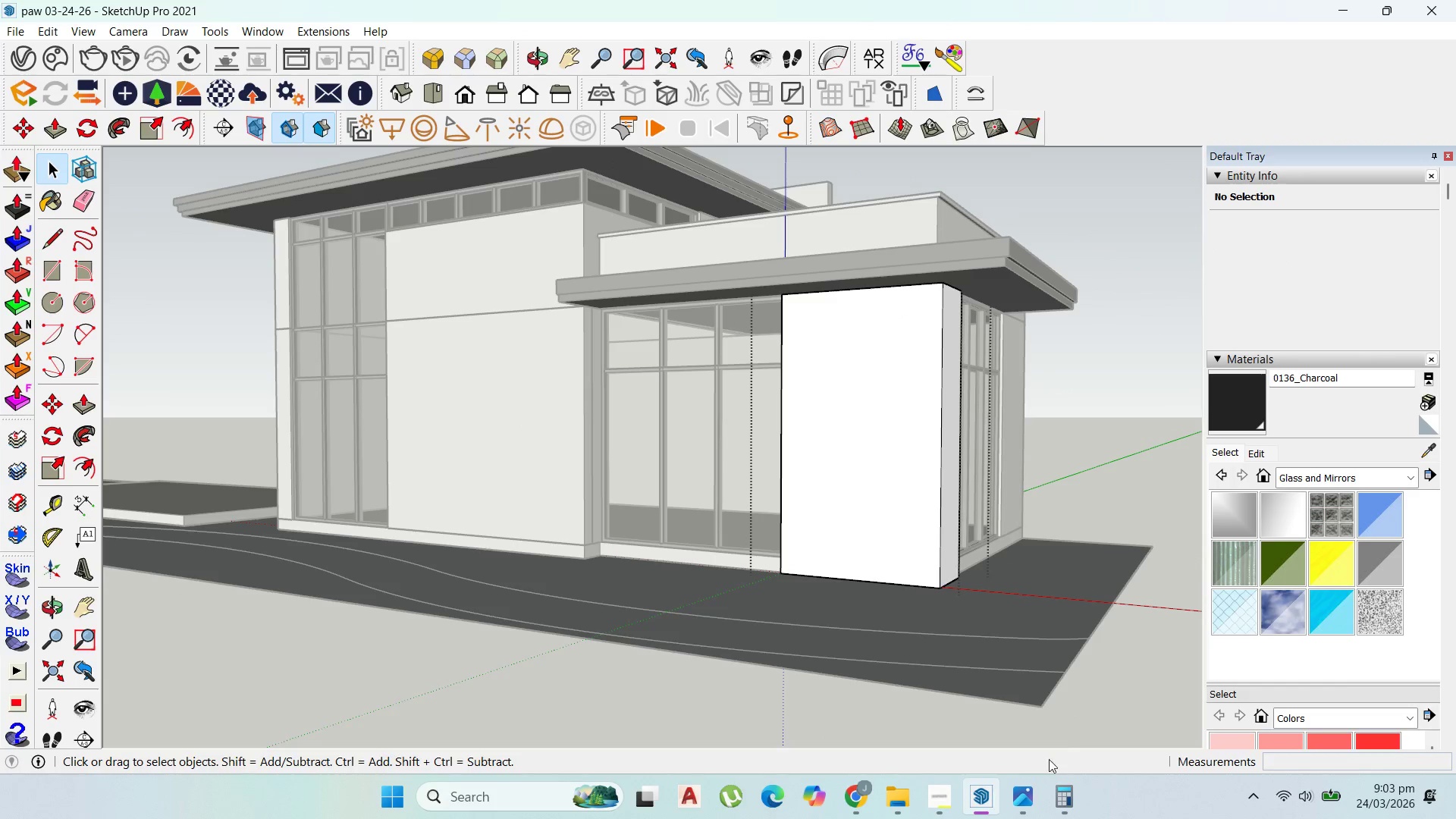 
left_click([1025, 789])
 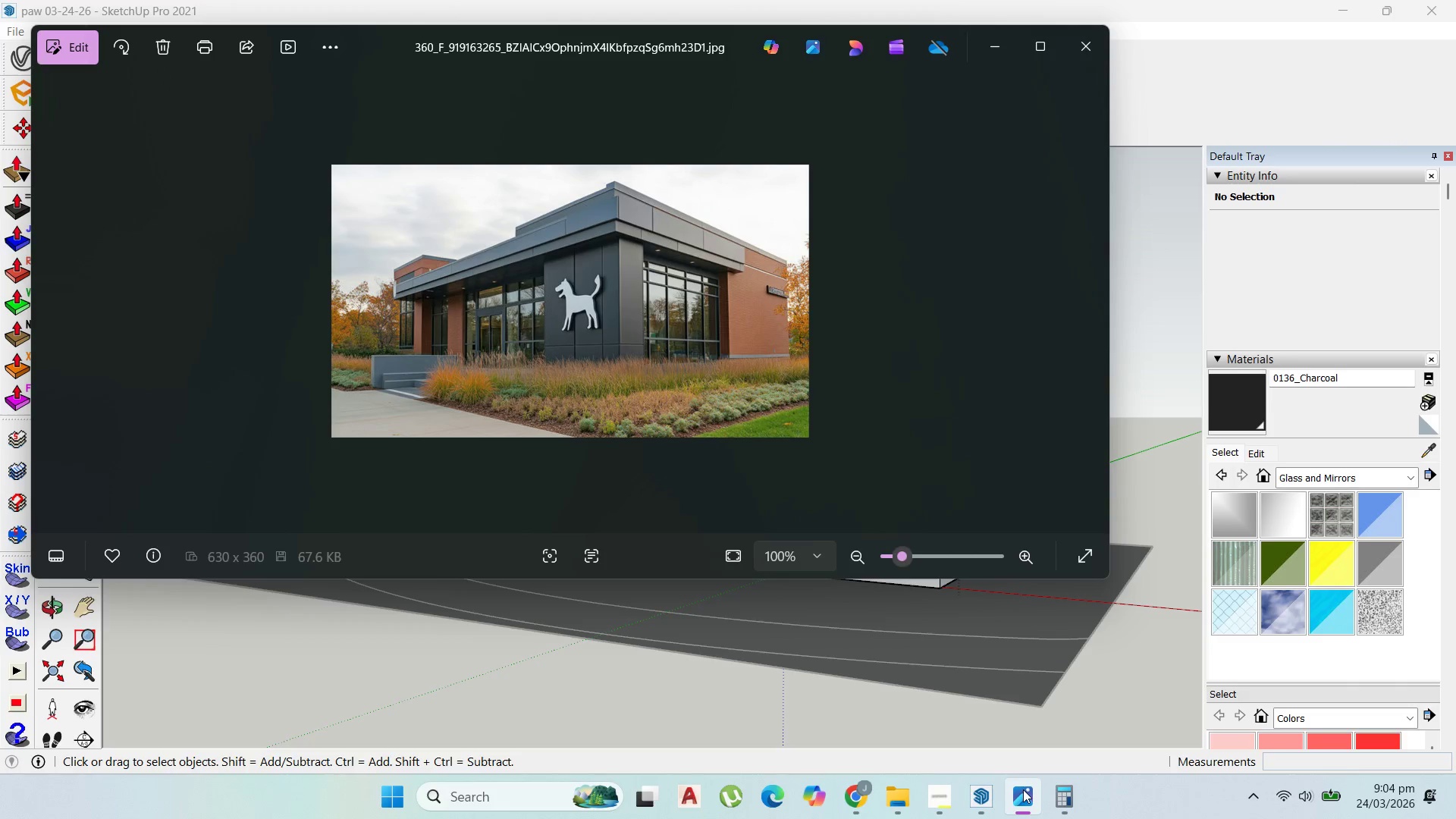 
left_click([1023, 789])
 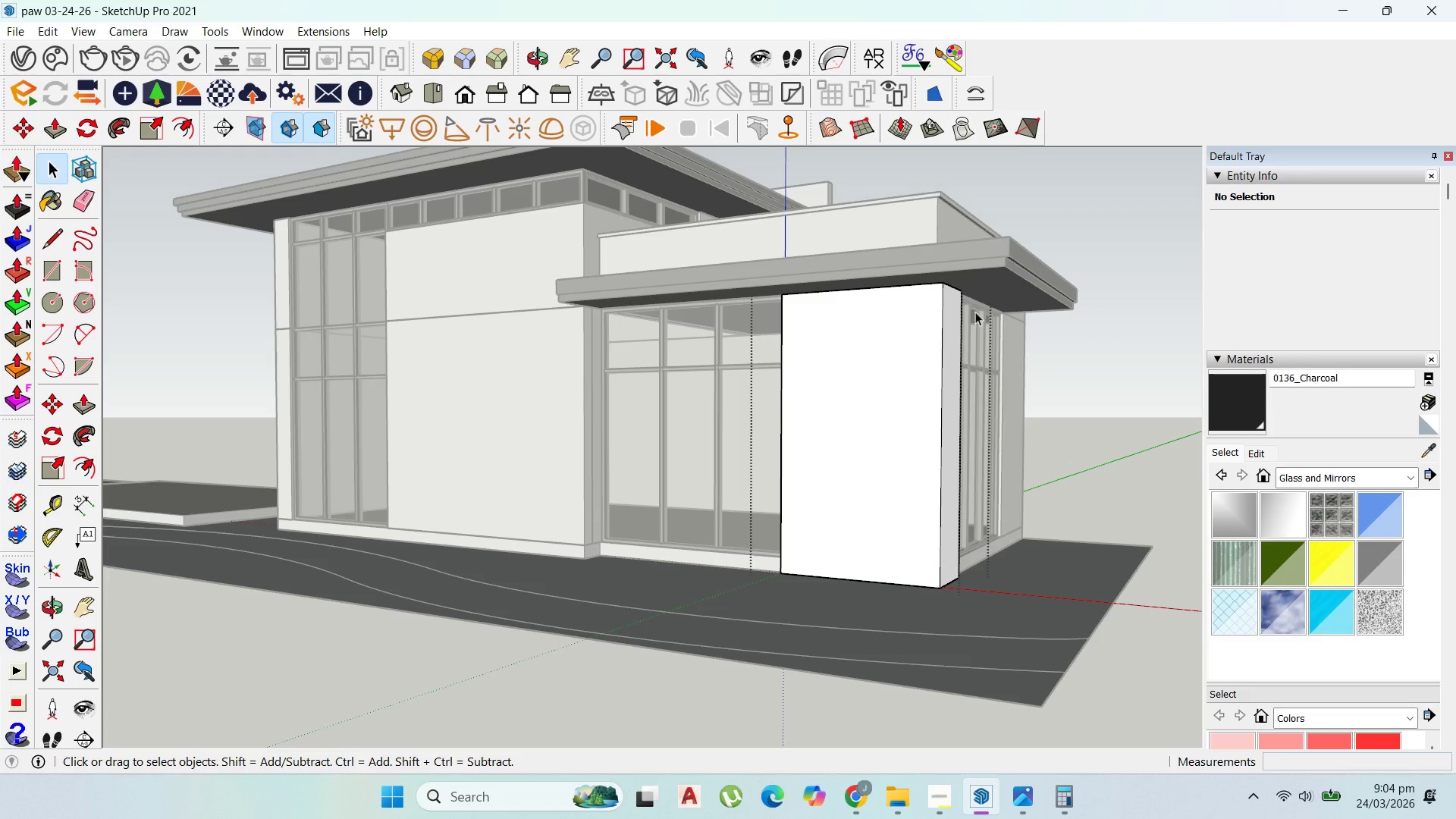 
left_click([932, 281])
 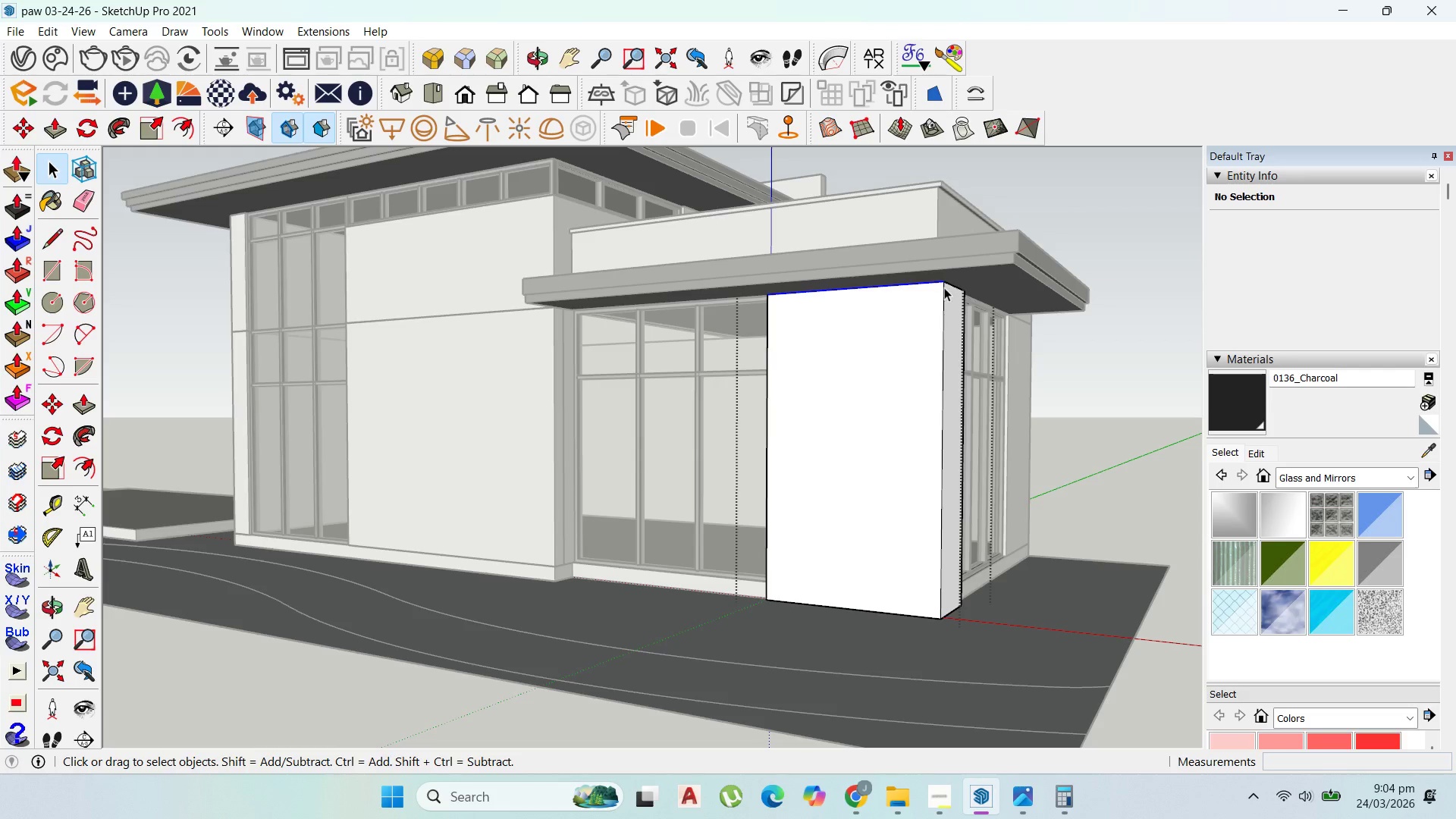 
scroll: coordinate [934, 293], scroll_direction: up, amount: 1.0
 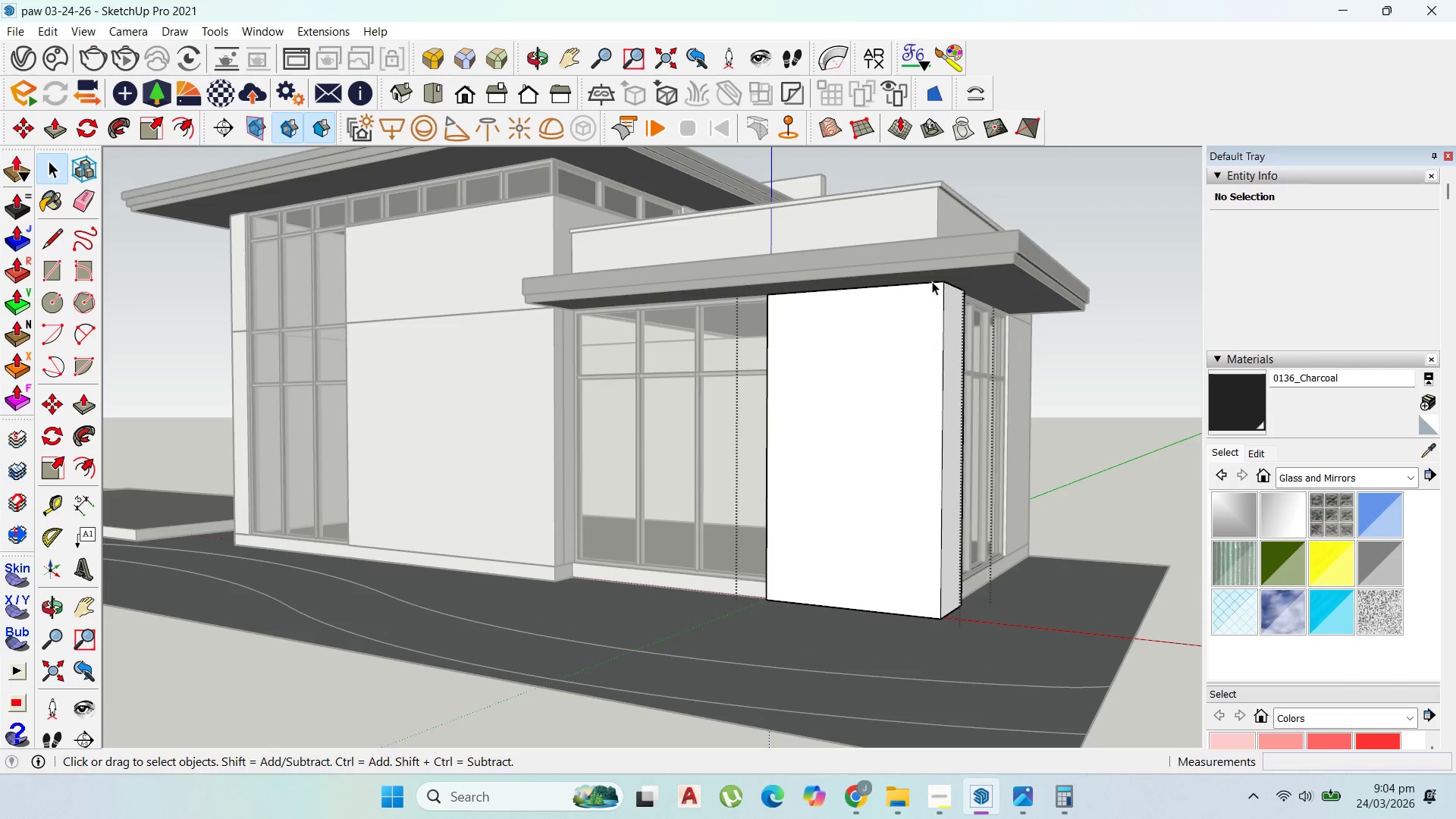 
hold_key(key=ShiftLeft, duration=1.0)
left_click([950, 285])
 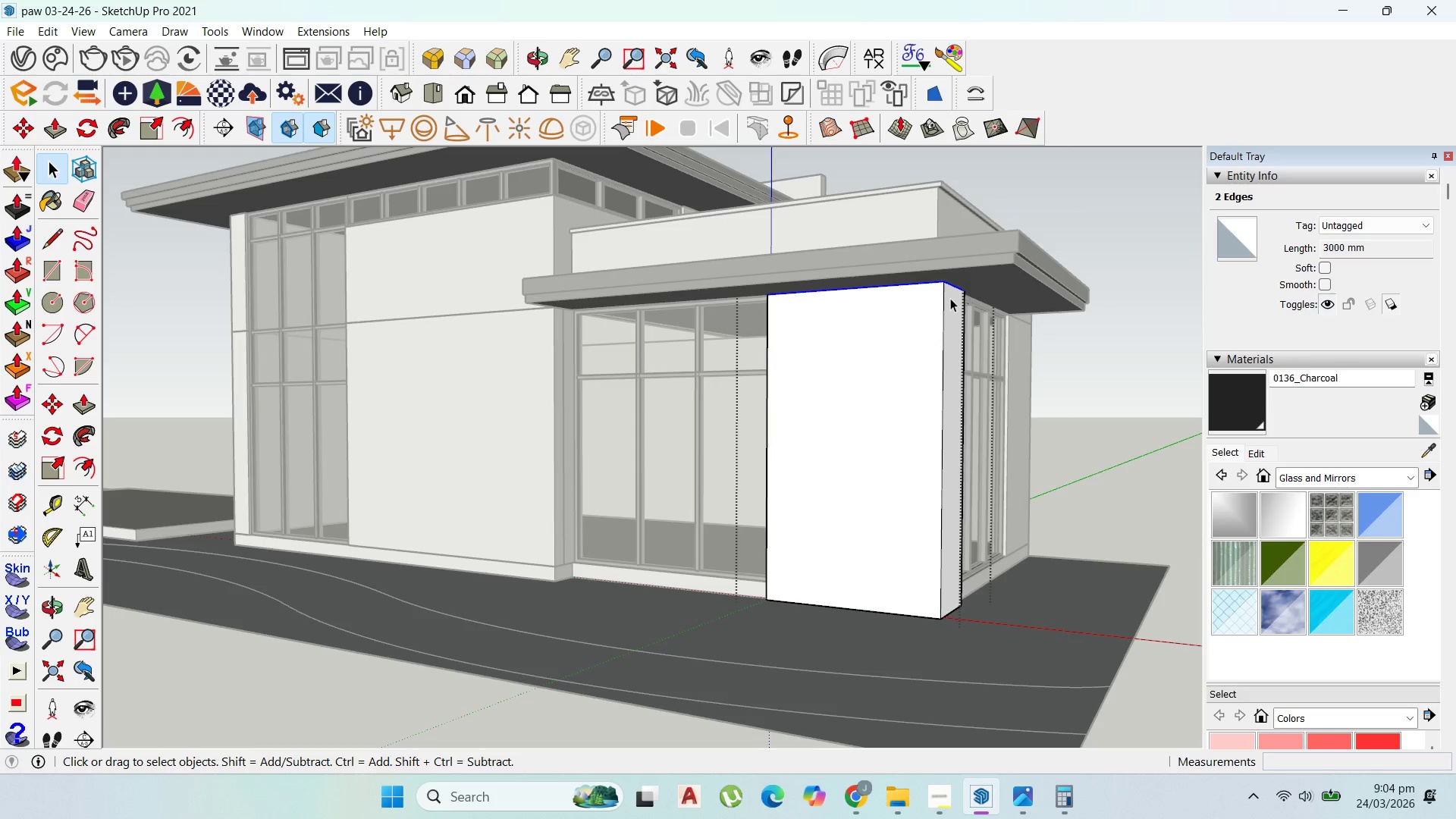 
key(M)
 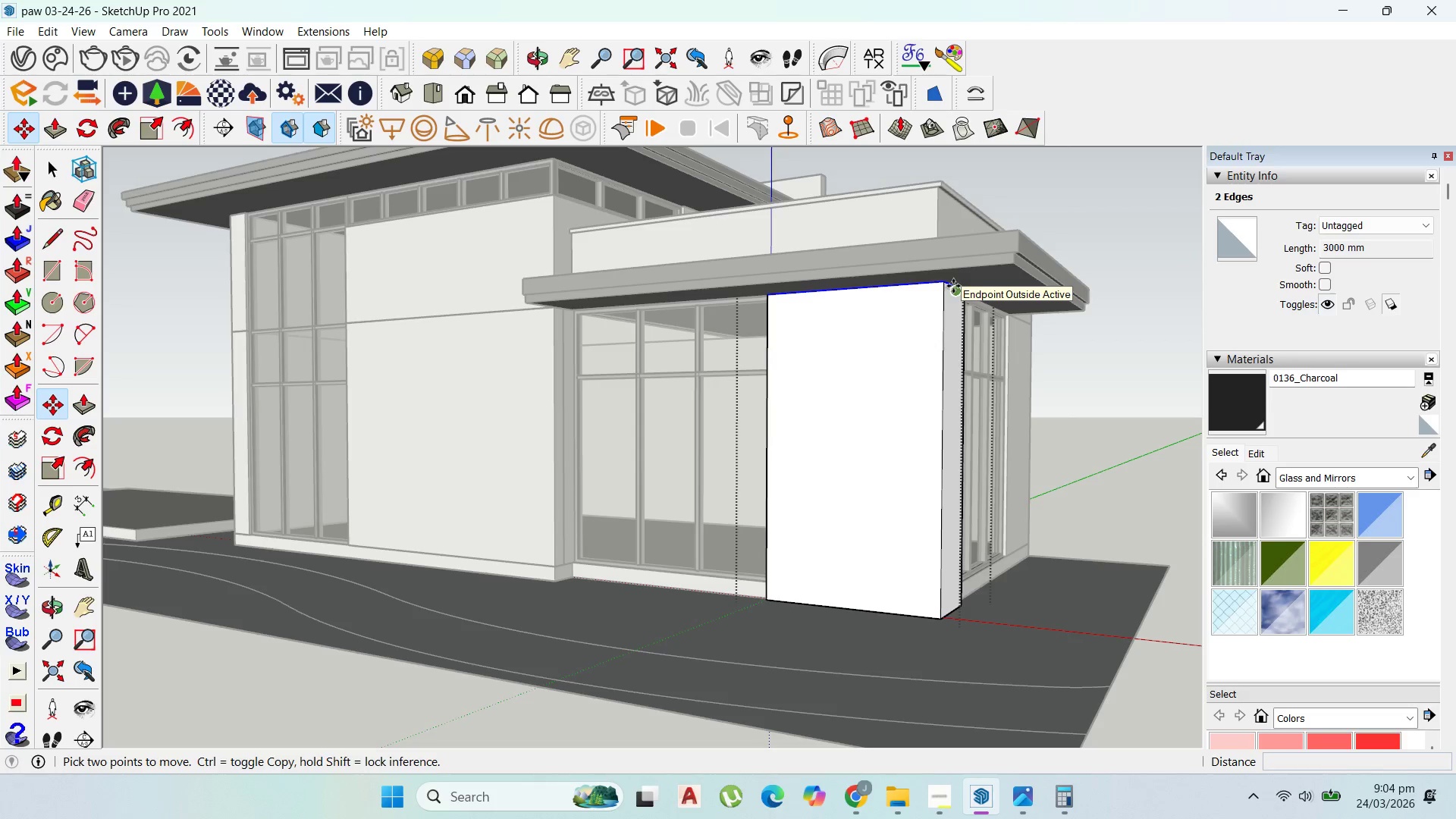 
left_click([950, 280])
 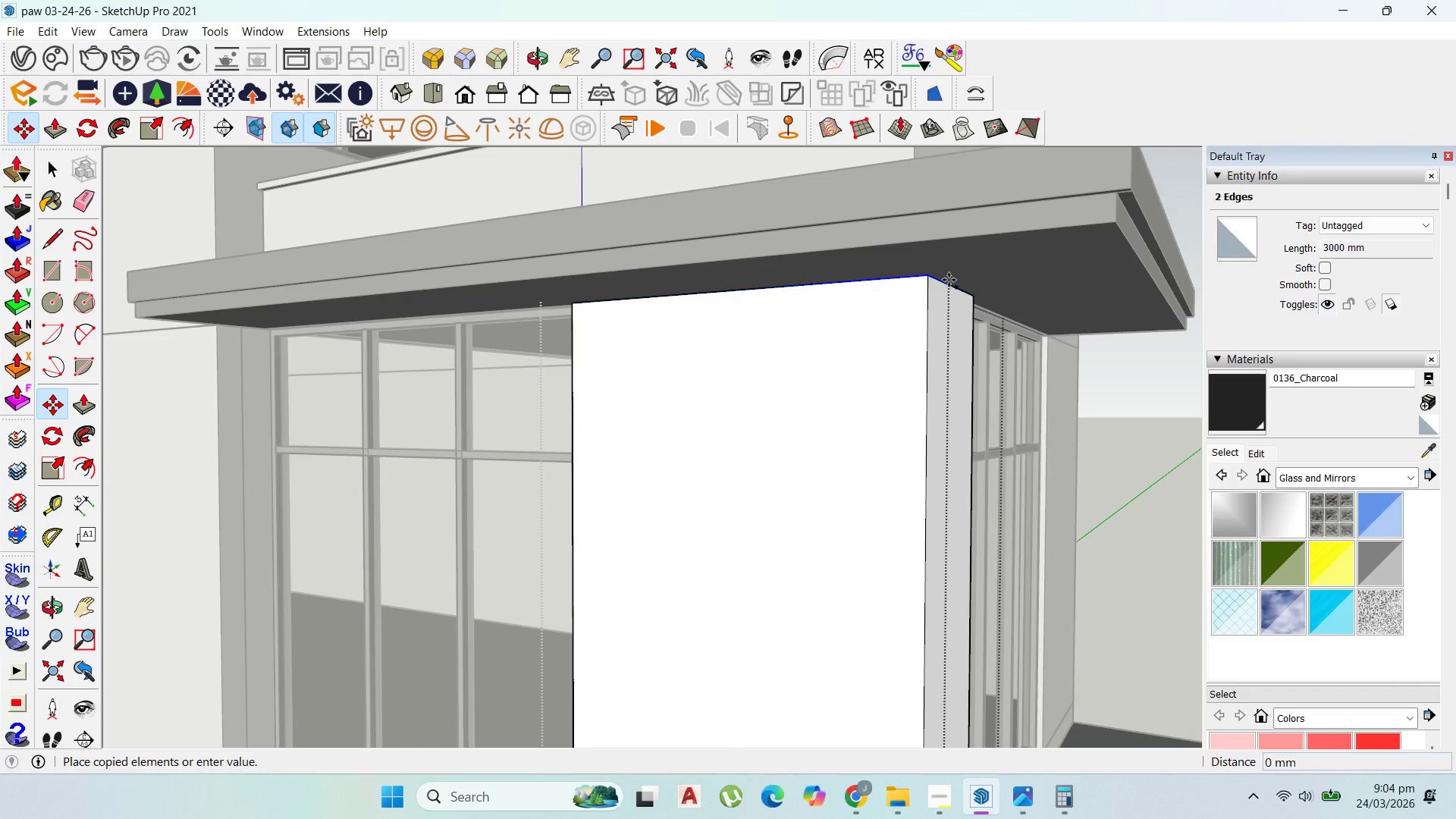 
key(Control+ControlLeft)
 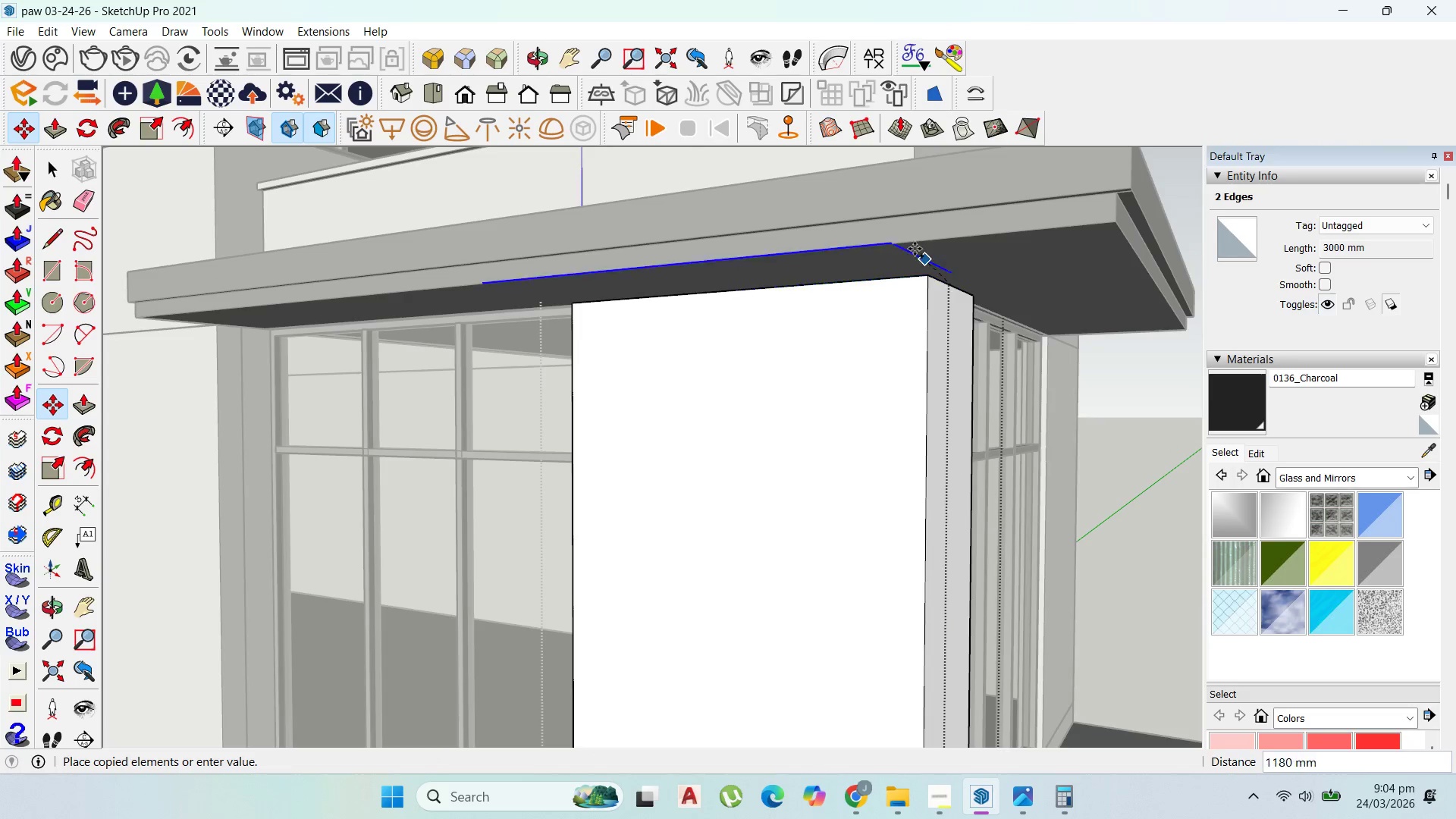 
scroll: coordinate [950, 280], scroll_direction: up, amount: 8.0
 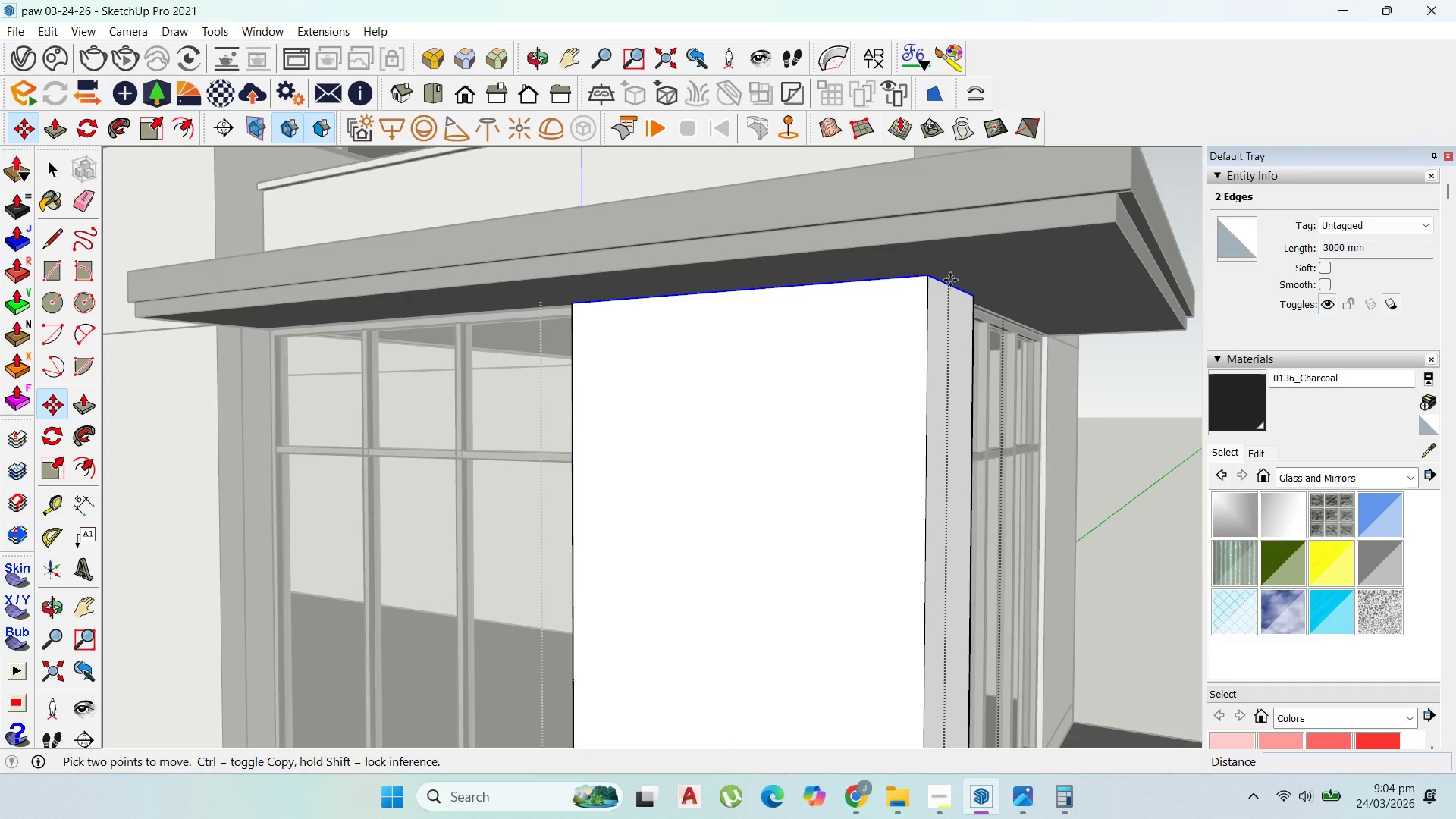 
scroll: coordinate [930, 554], scroll_direction: down, amount: 7.0
 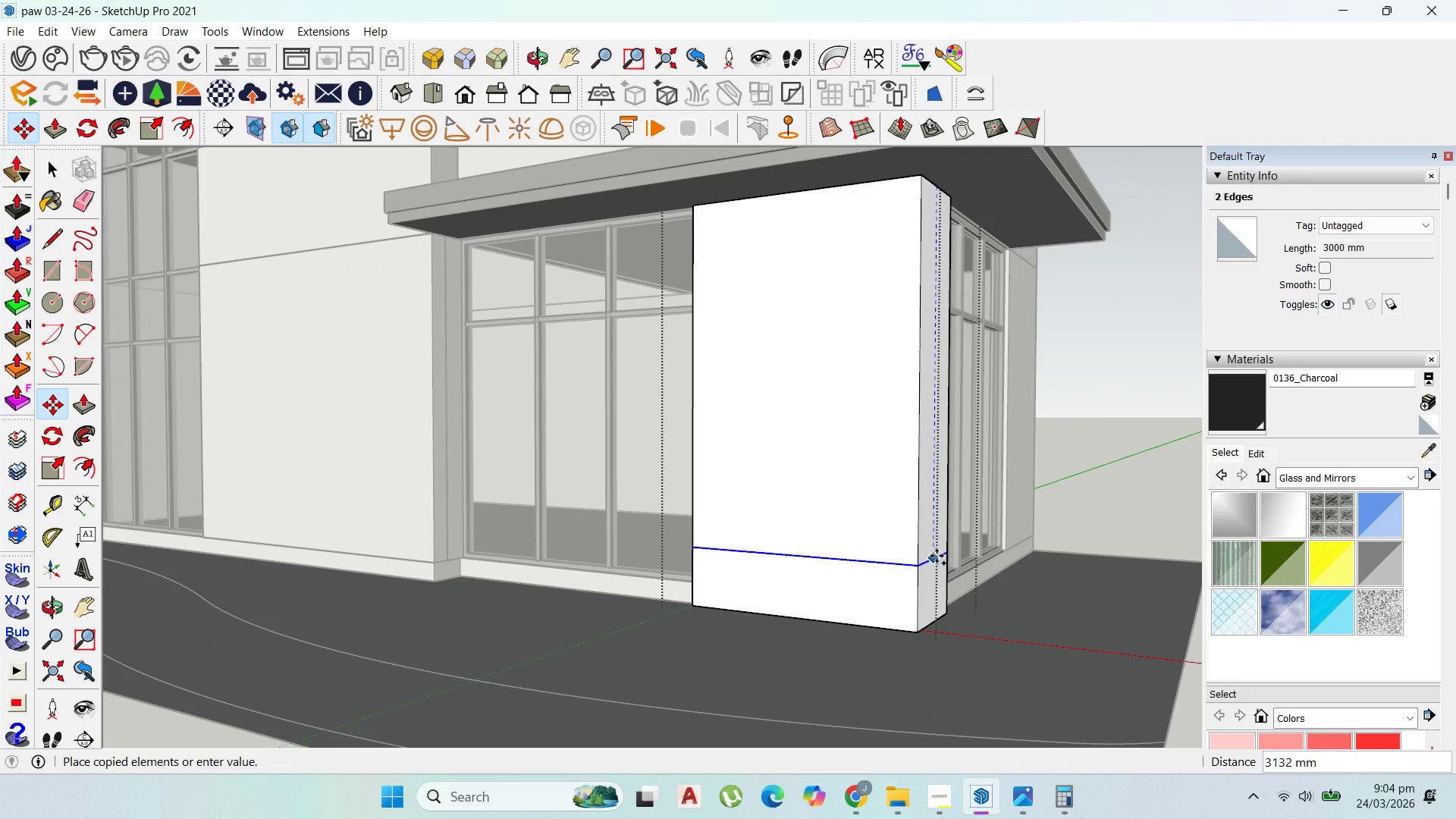 
left_click([937, 552])
 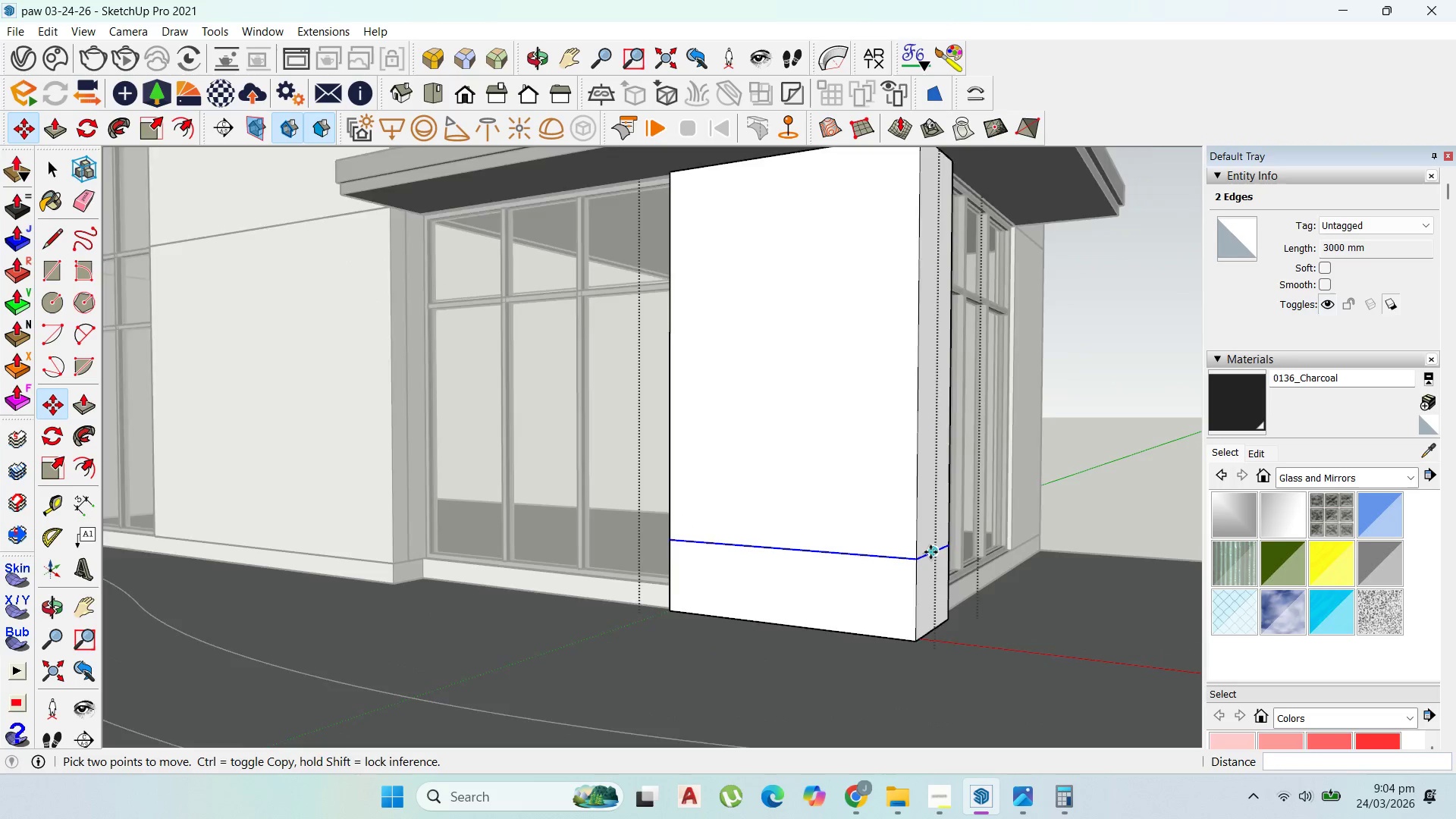 
left_click([930, 552])
 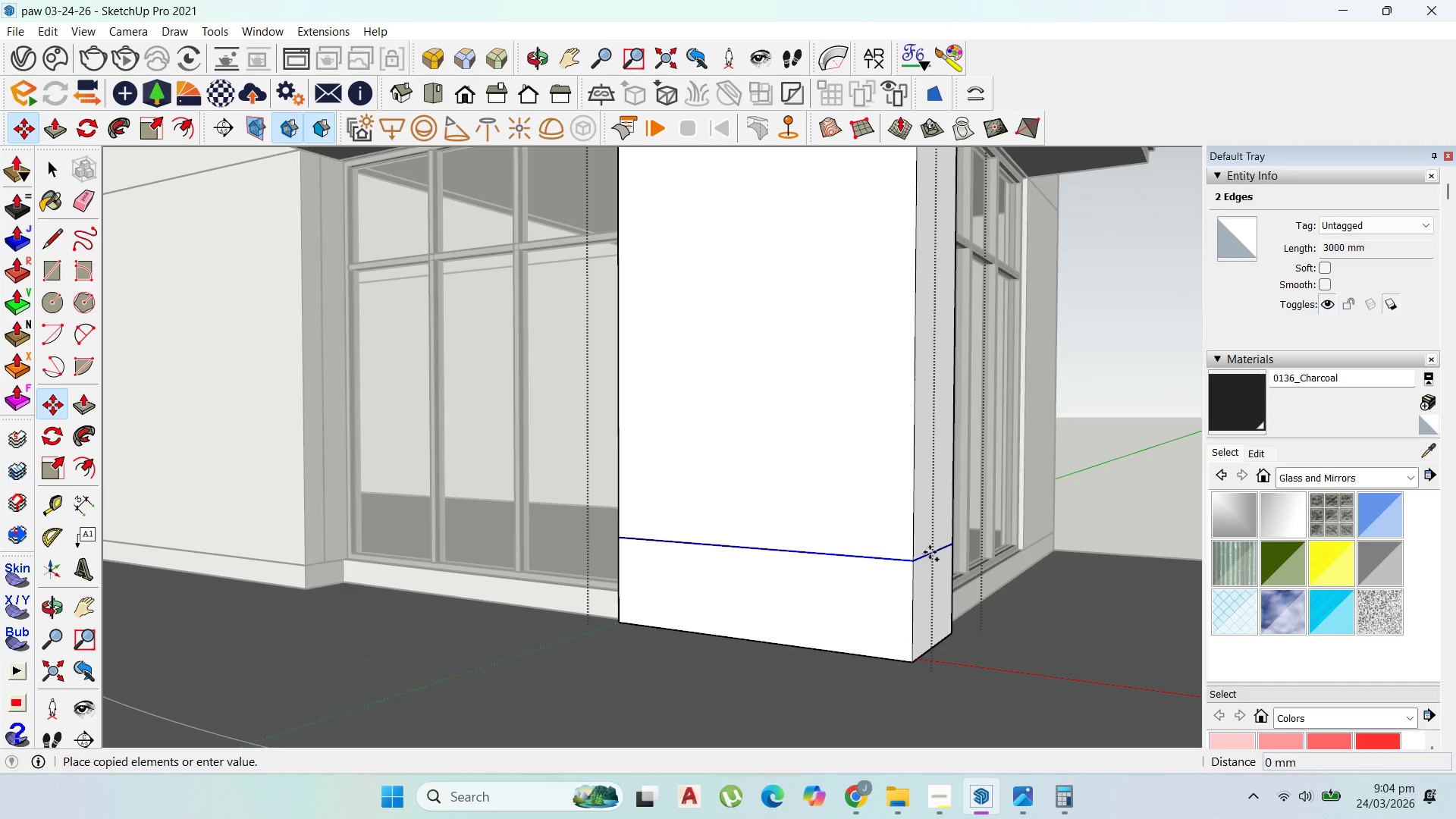 
key(Control+ControlLeft)
 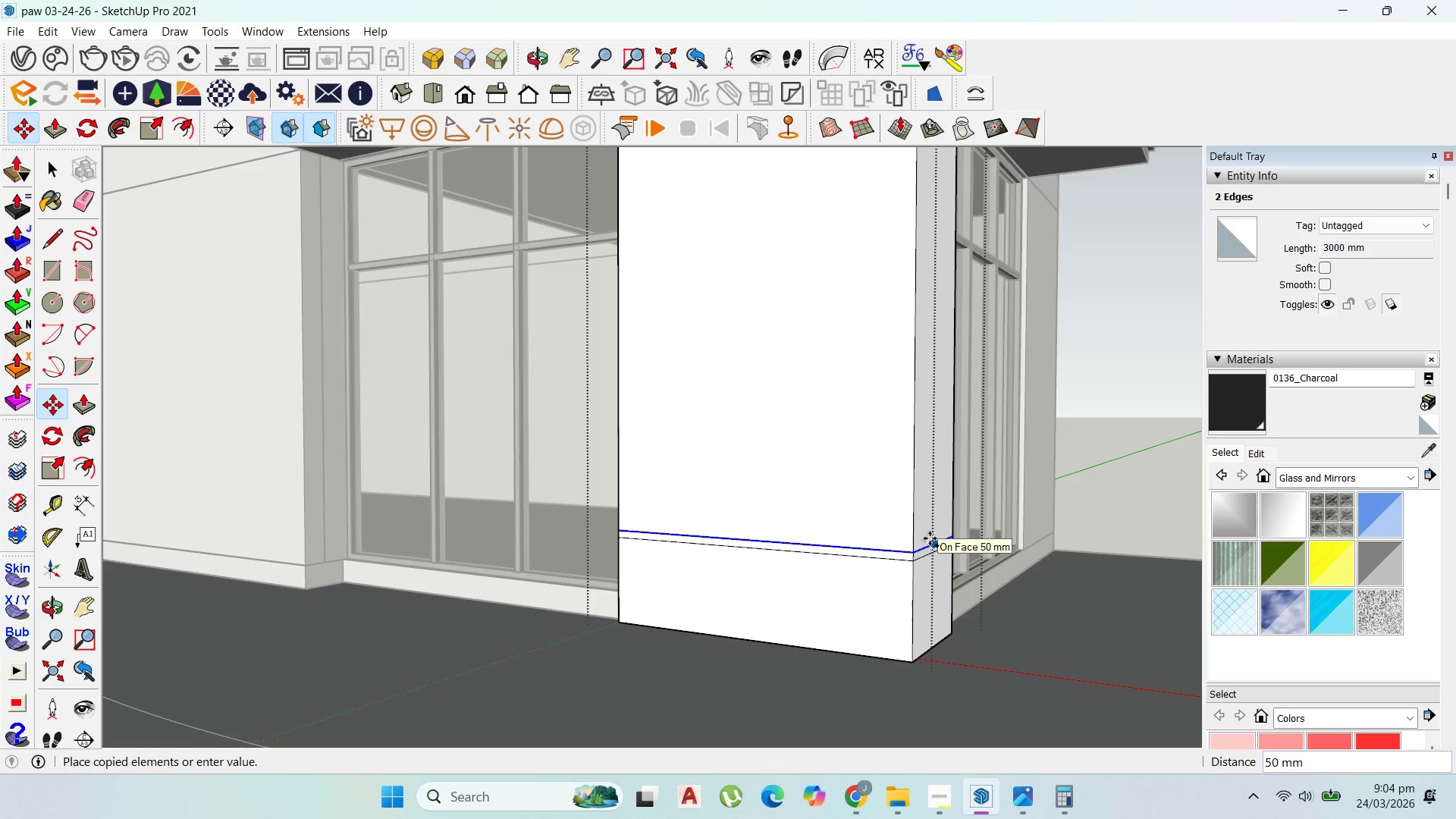 
scroll: coordinate [930, 552], scroll_direction: up, amount: 3.0
 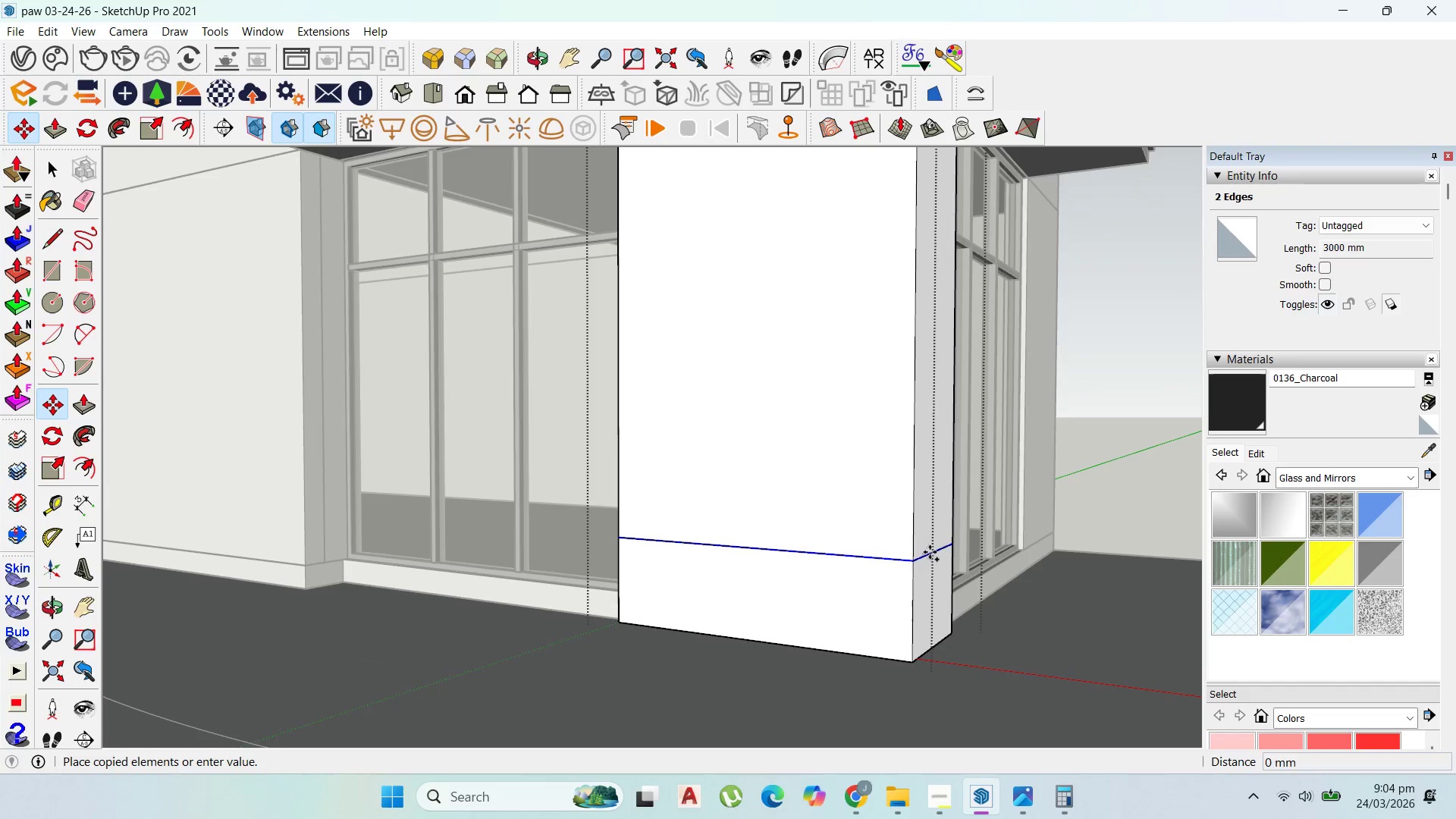 
left_click([930, 538])
 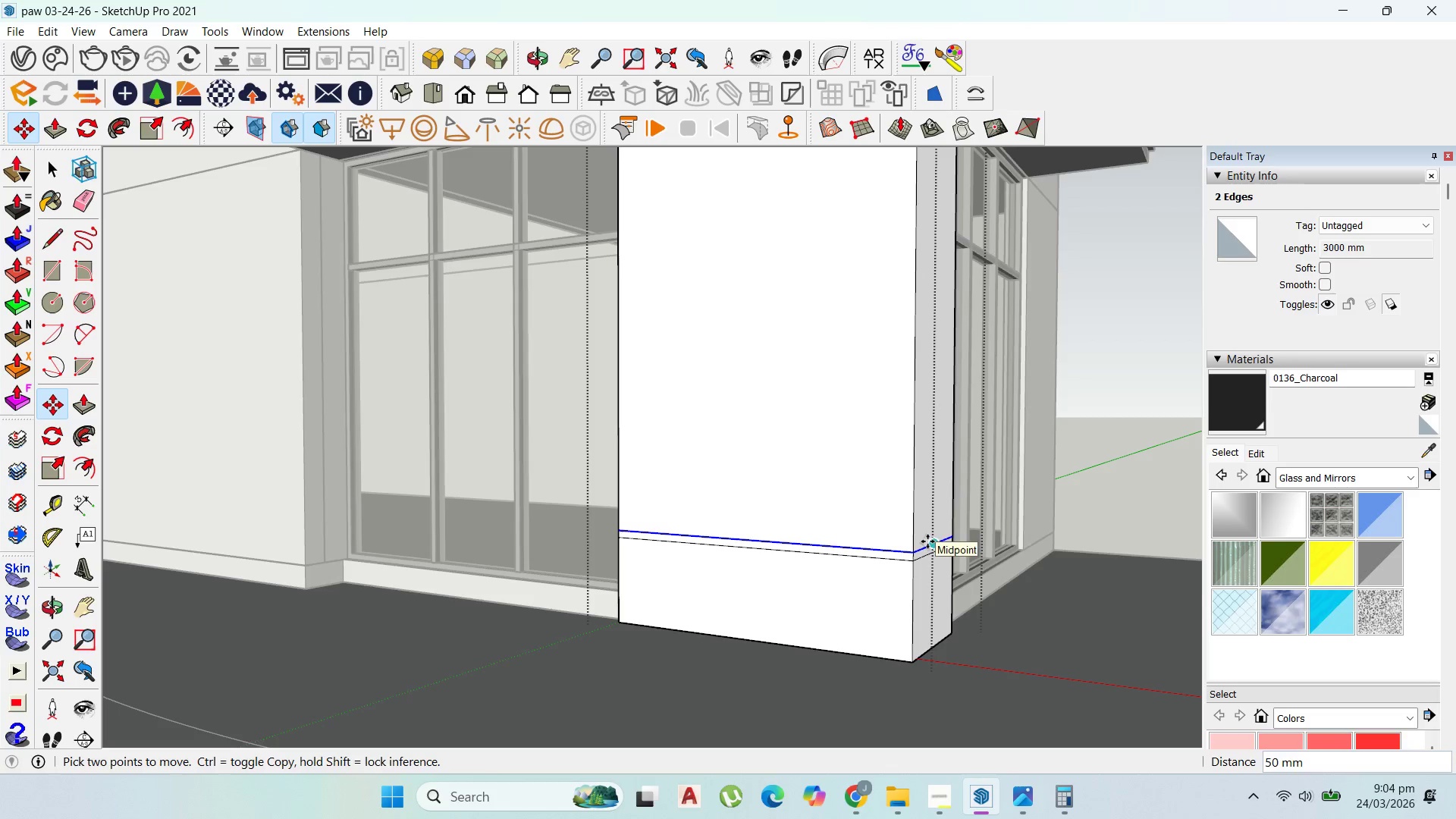 
left_click([927, 541])
 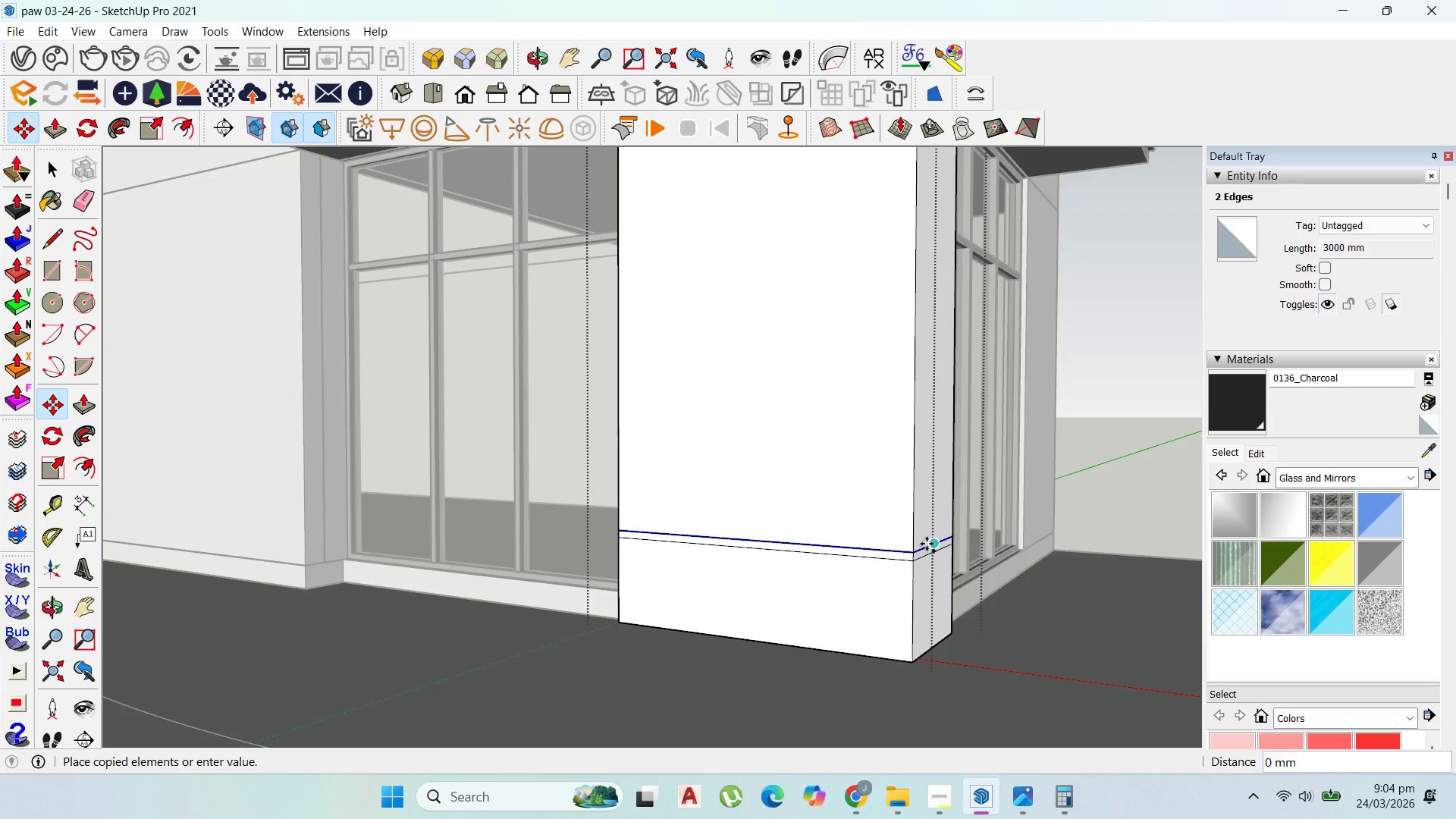 
key(Control+ControlLeft)
 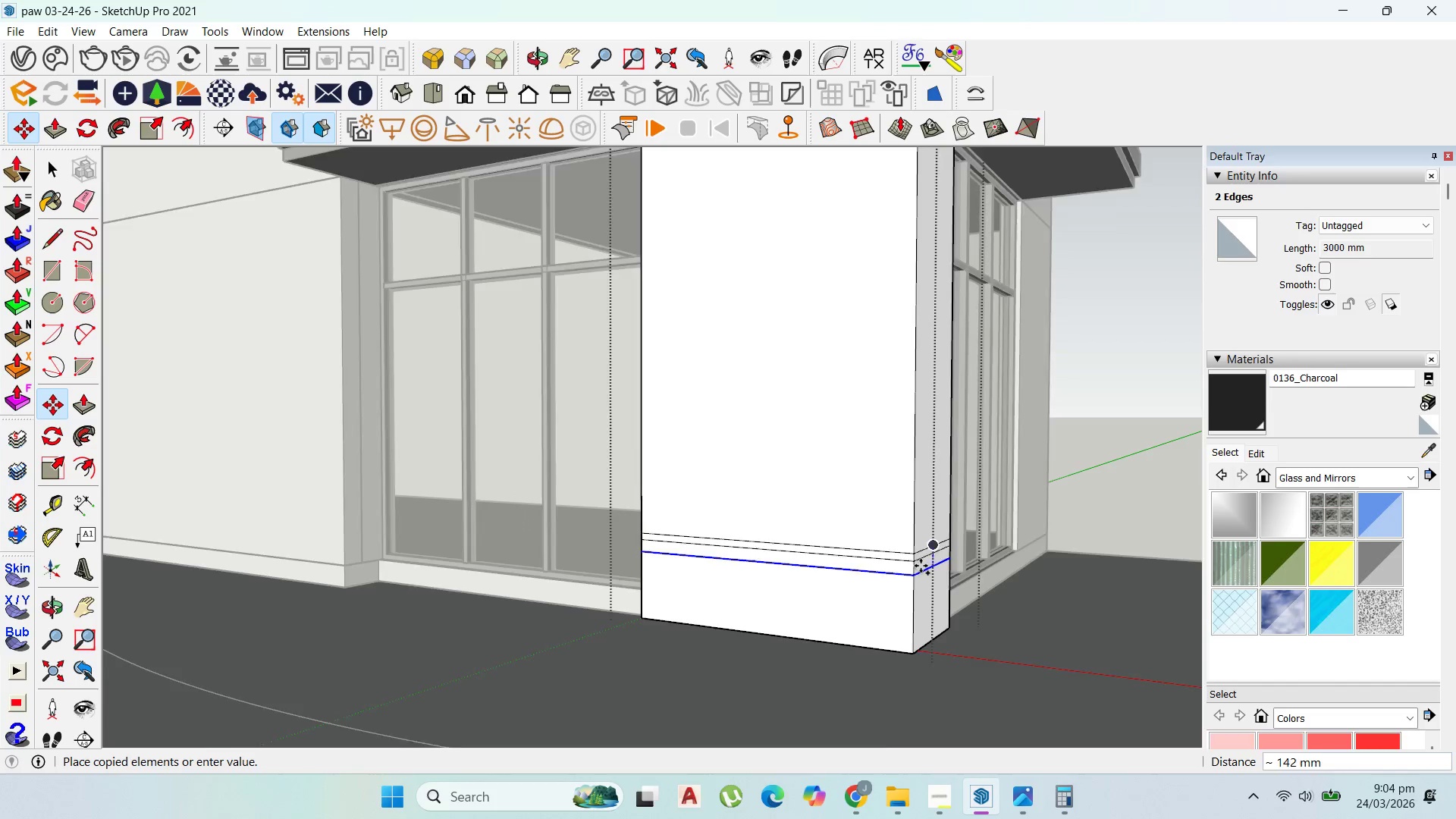 
scroll: coordinate [921, 566], scroll_direction: down, amount: 3.0
 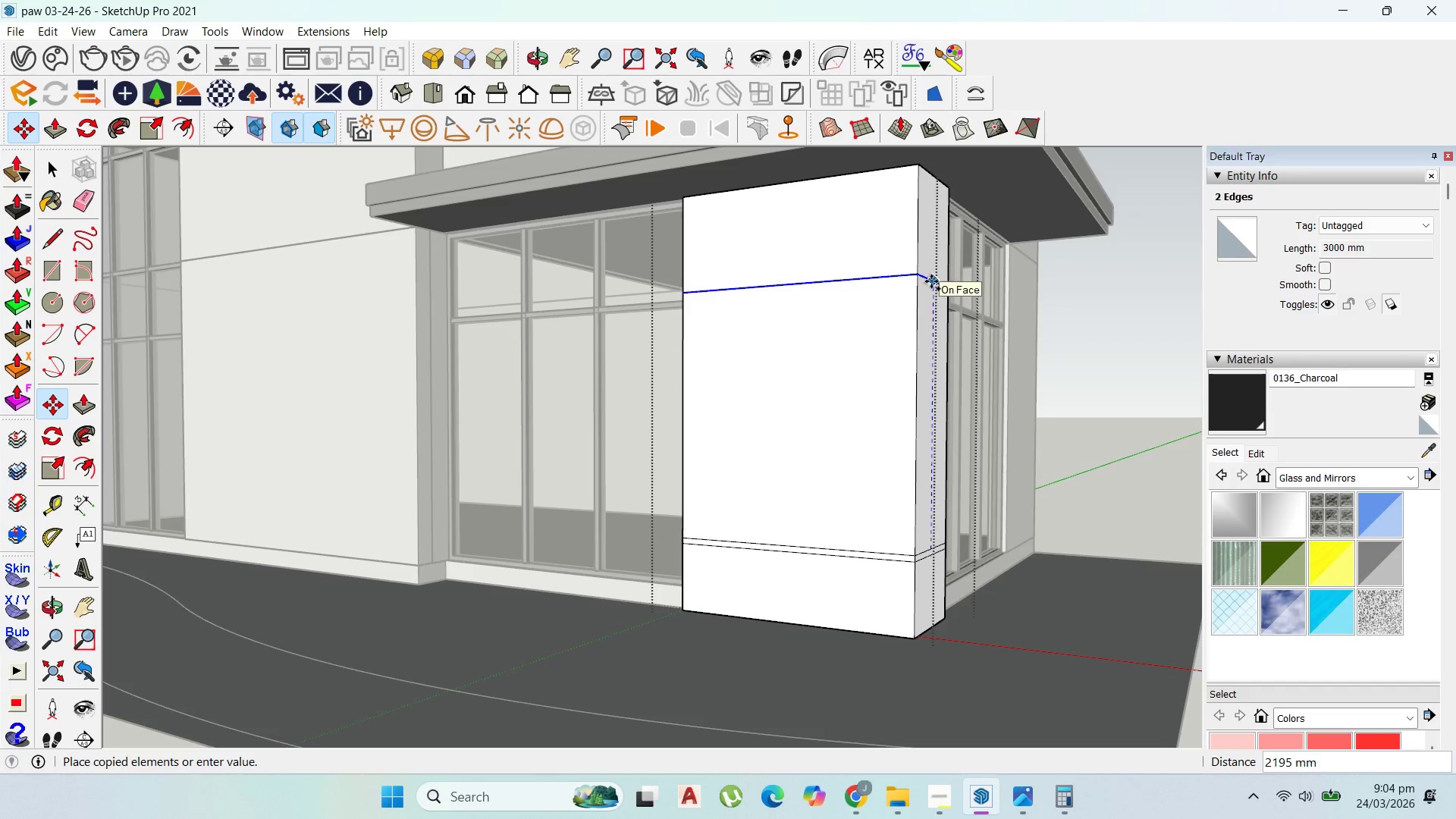 
hold_key(key=ShiftLeft, duration=1.51)
 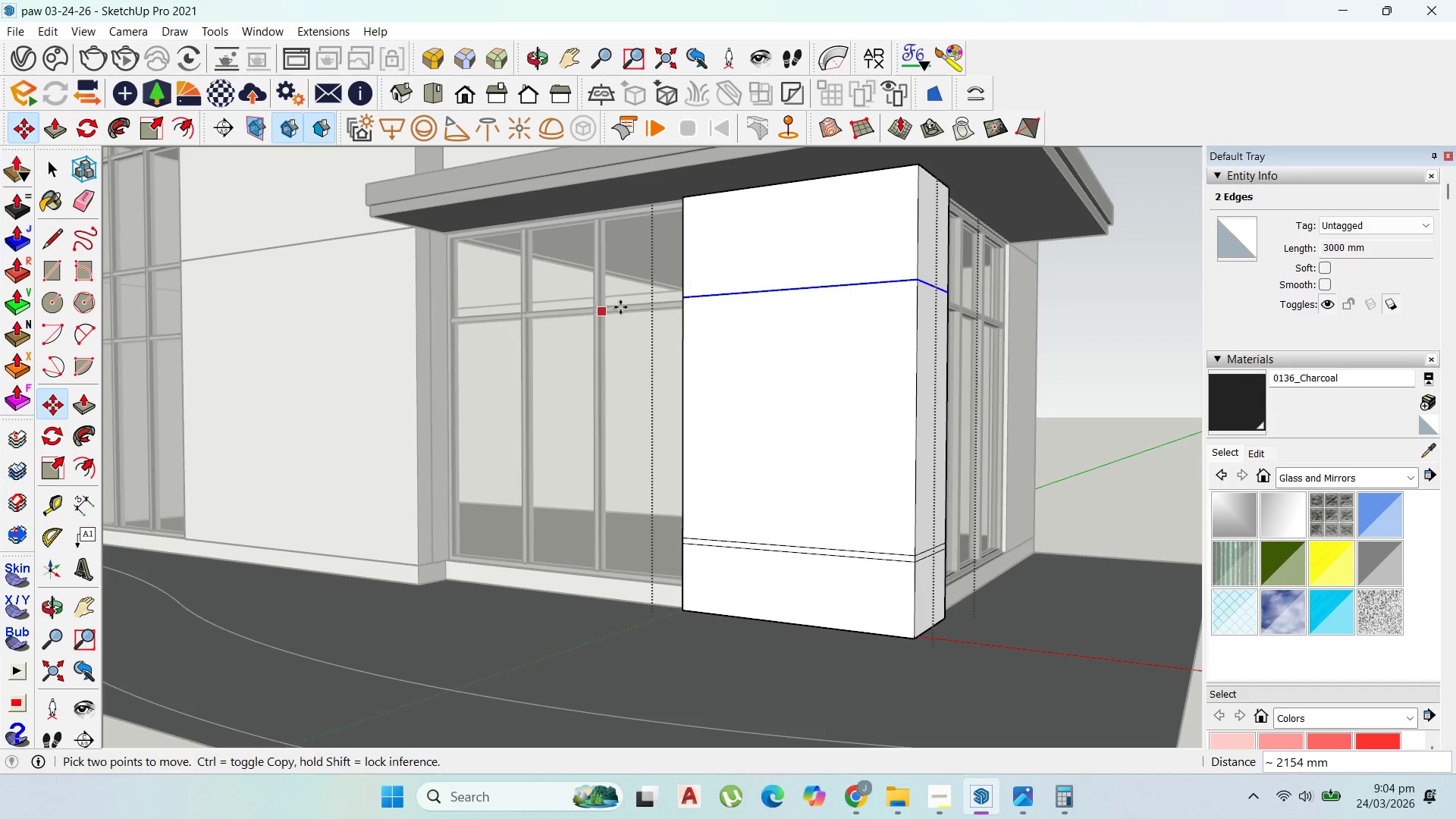 
key(Shift+ShiftLeft)
 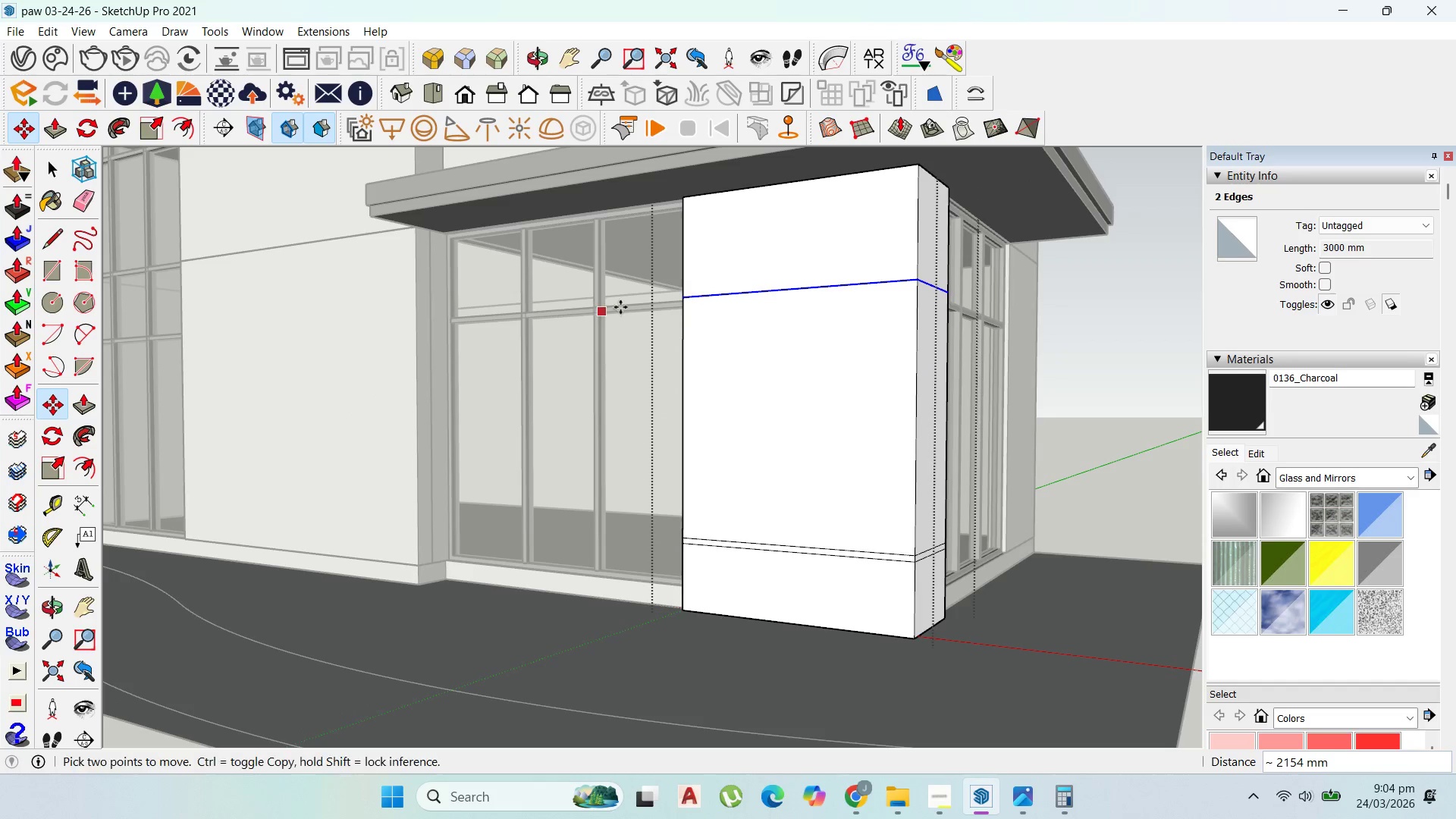 
key(Shift+ShiftLeft)
 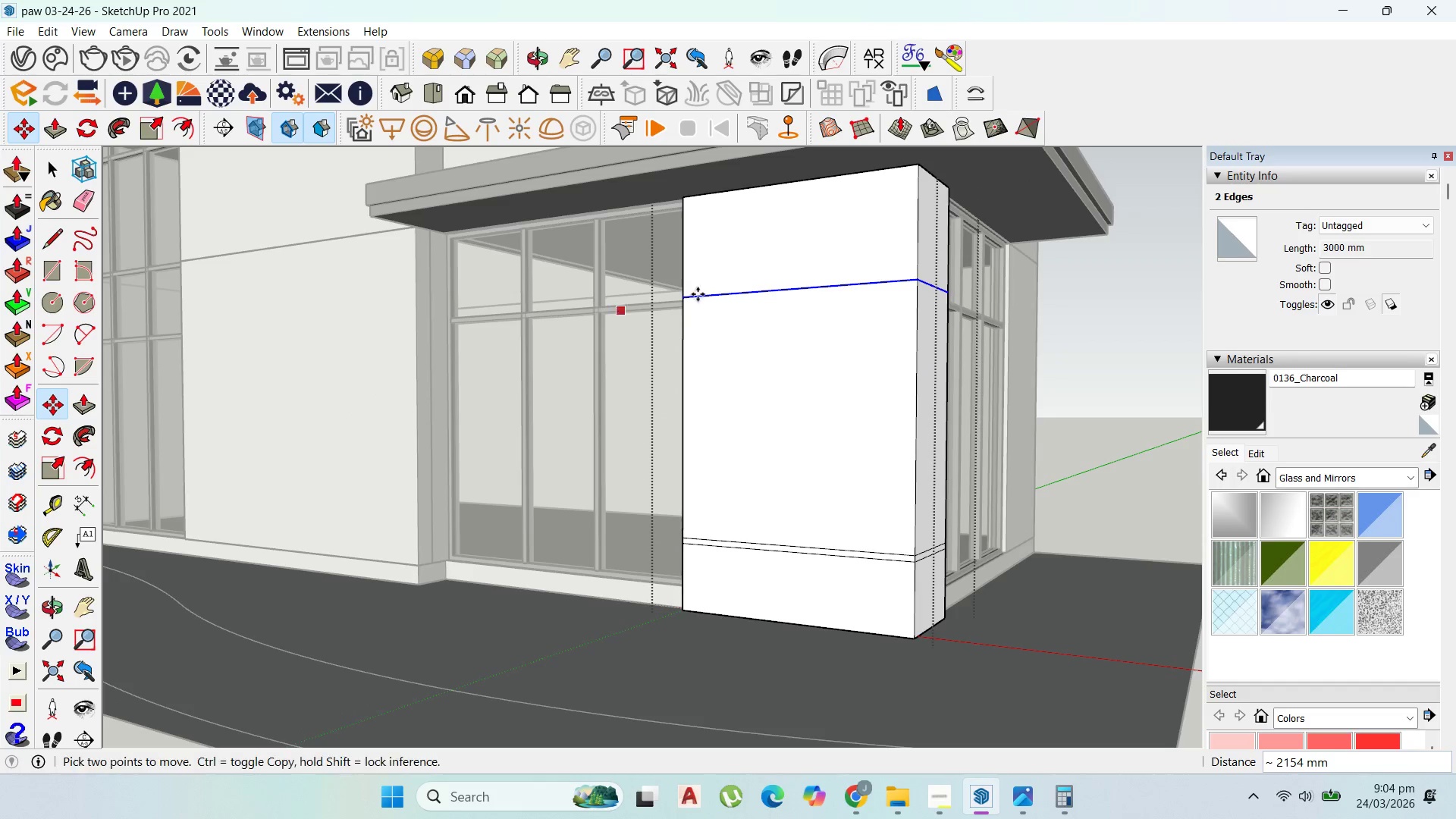 
key(Shift+ShiftLeft)
 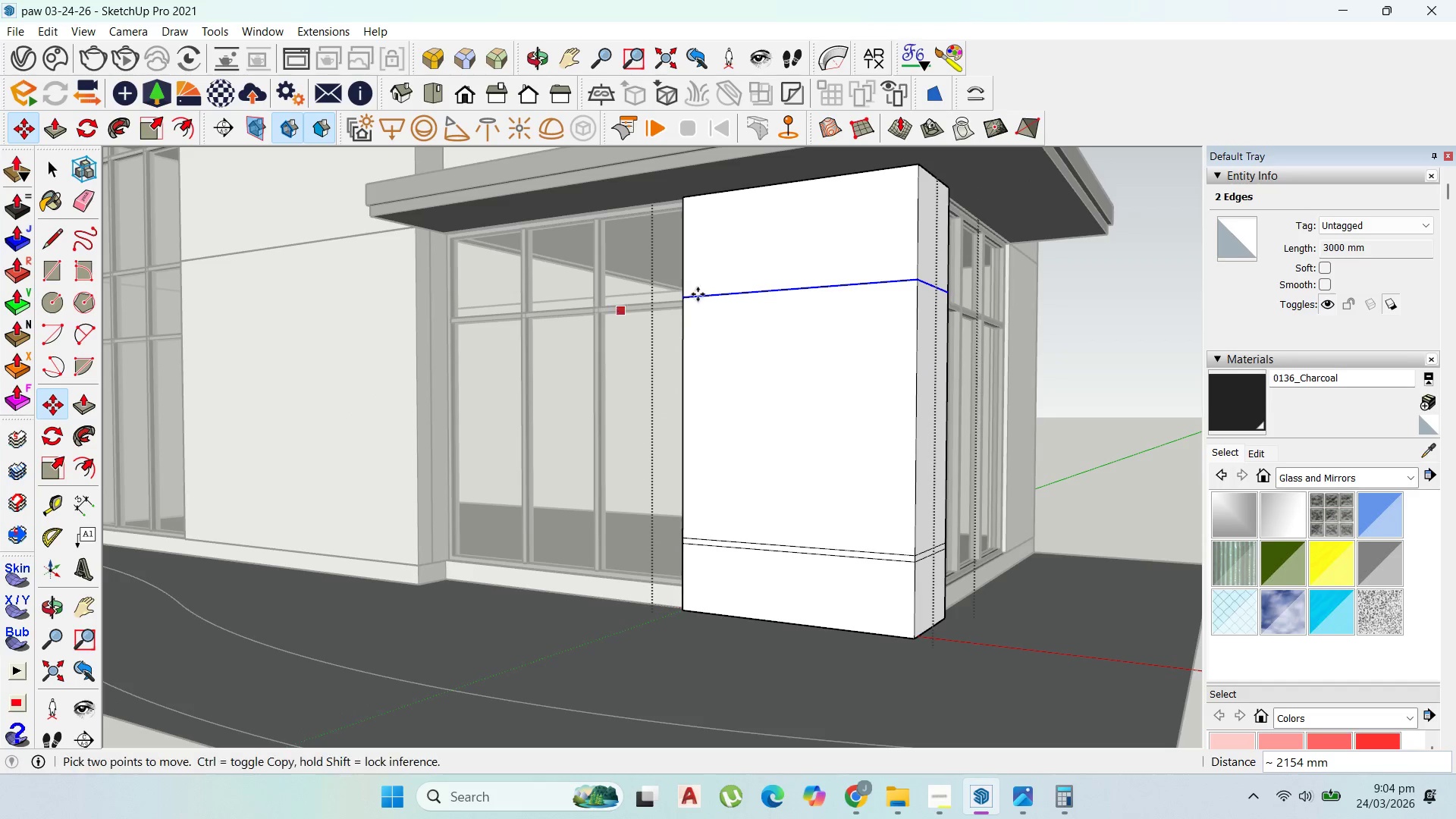 
key(Shift+ShiftLeft)
 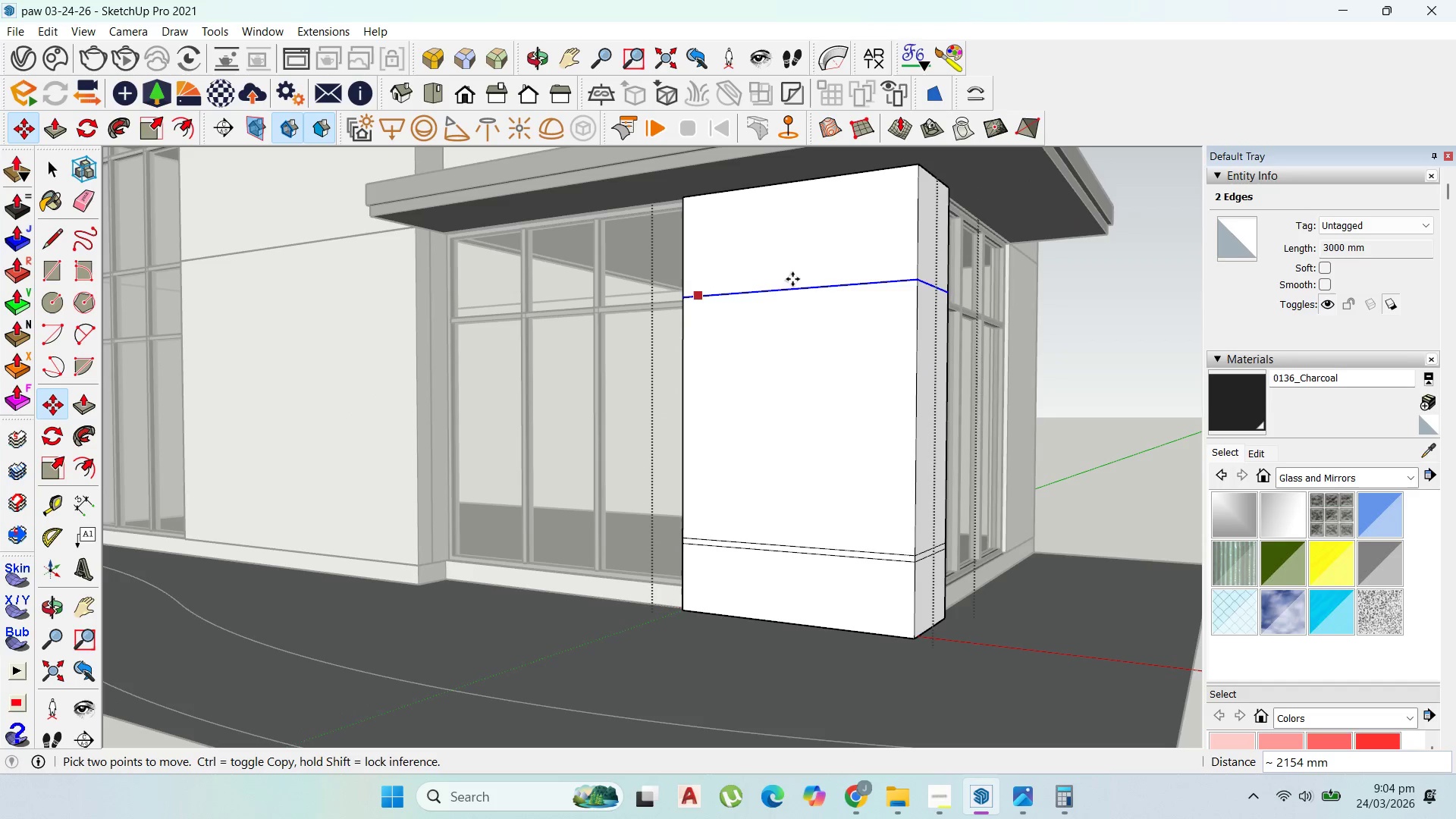 
key(Shift+ShiftLeft)
 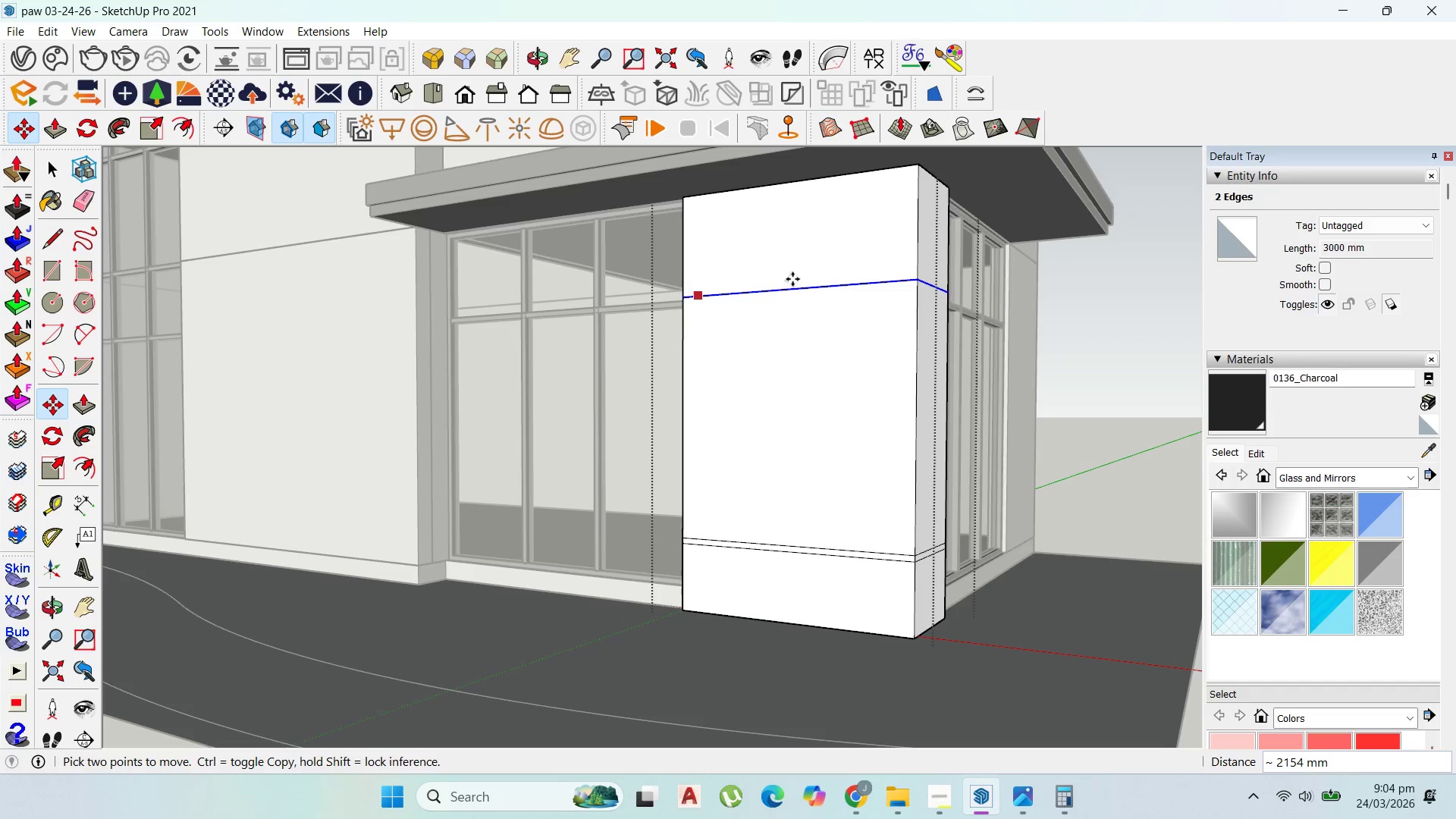 
key(Shift+ShiftLeft)
 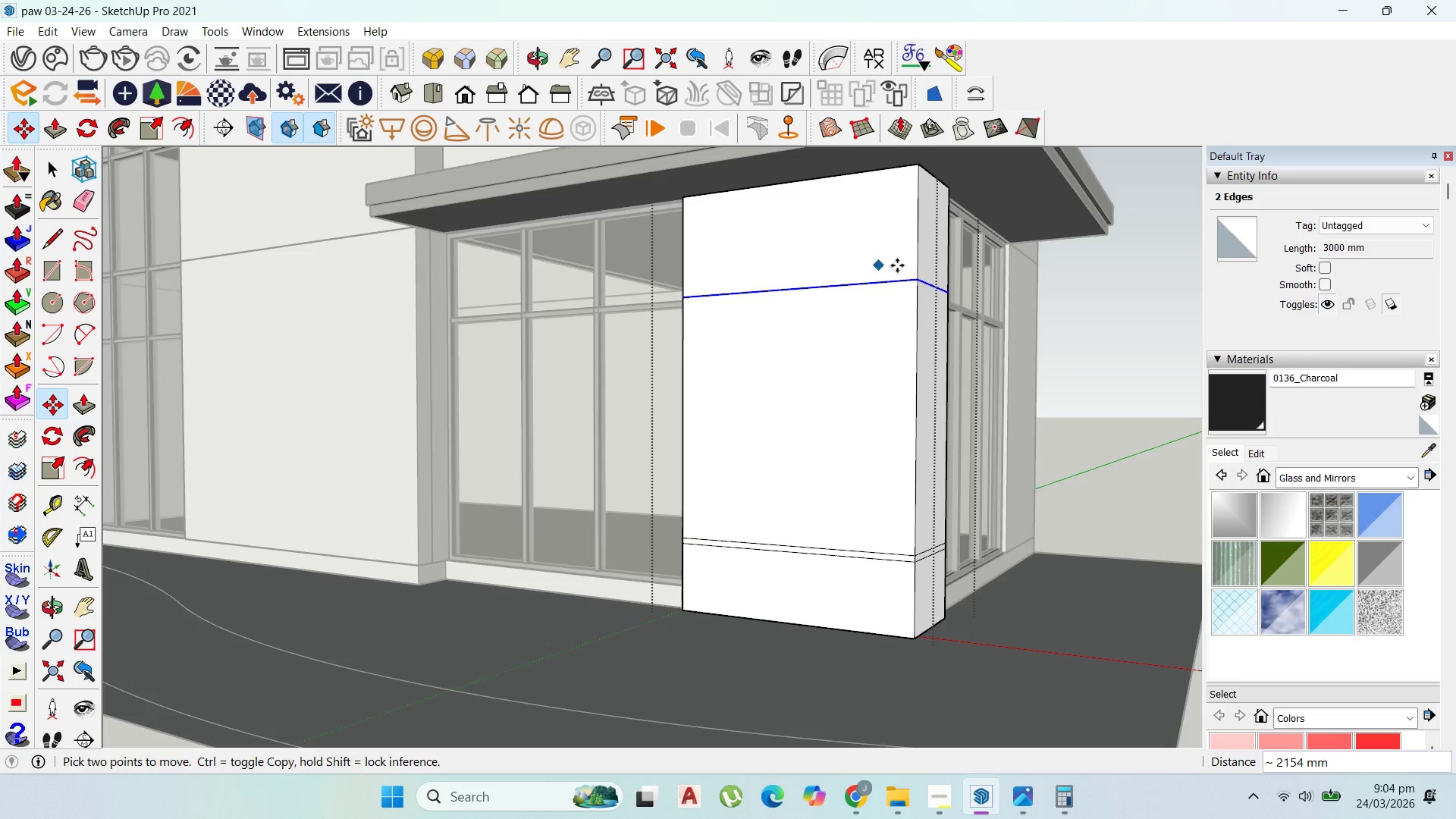 
left_click([930, 284])
 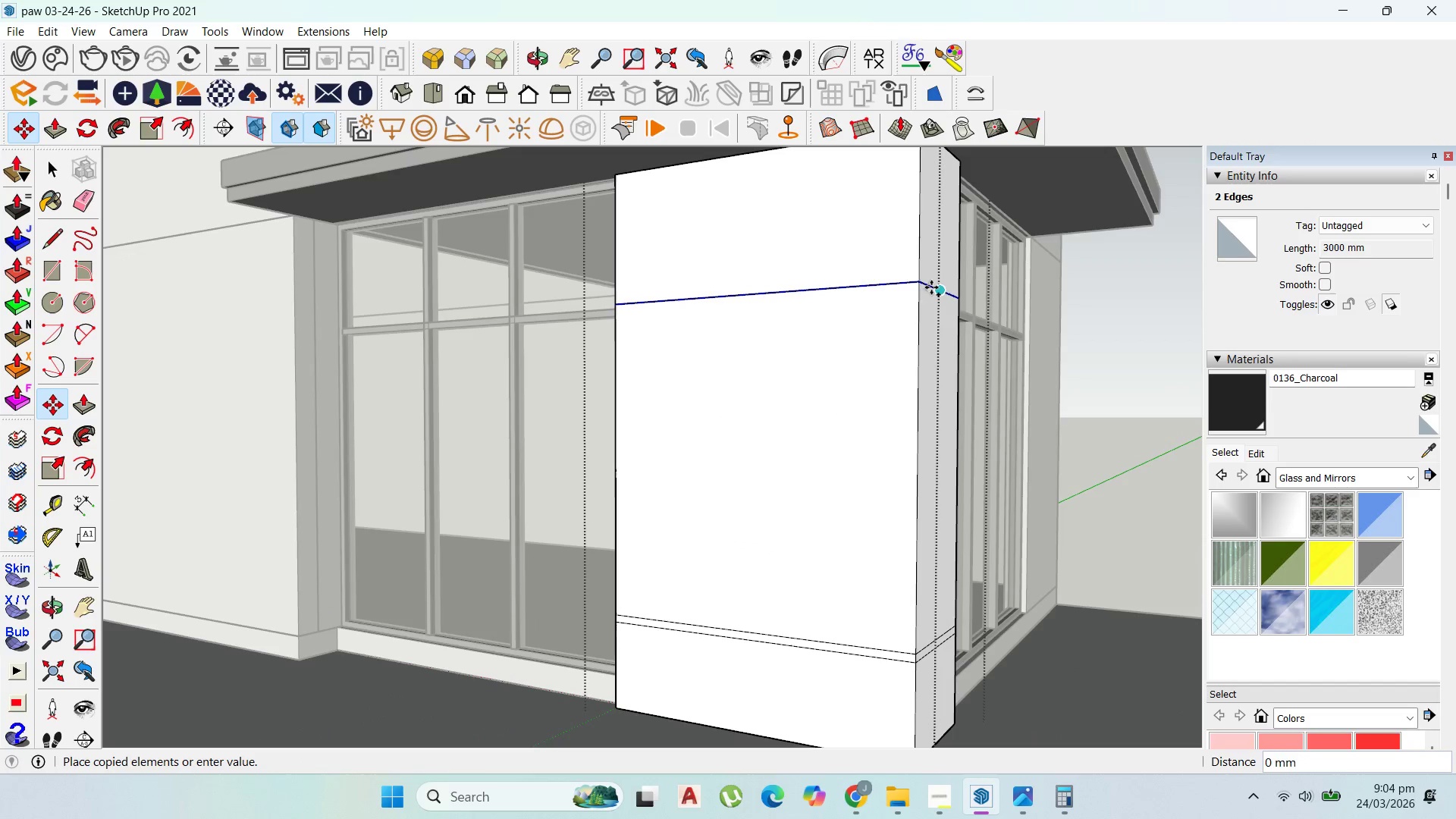 
scroll: coordinate [927, 281], scroll_direction: up, amount: 3.0
 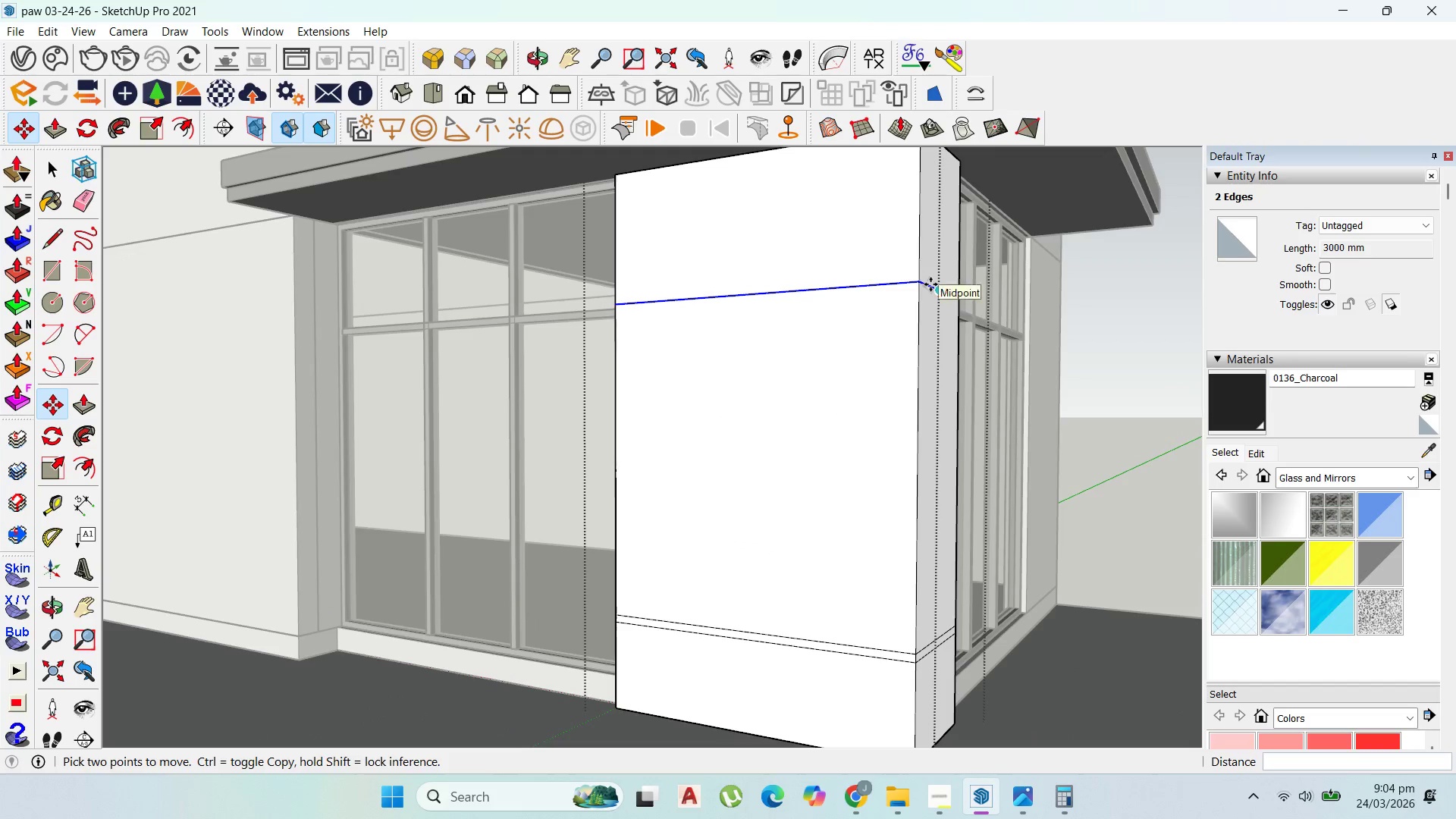 
key(Control+ControlLeft)
 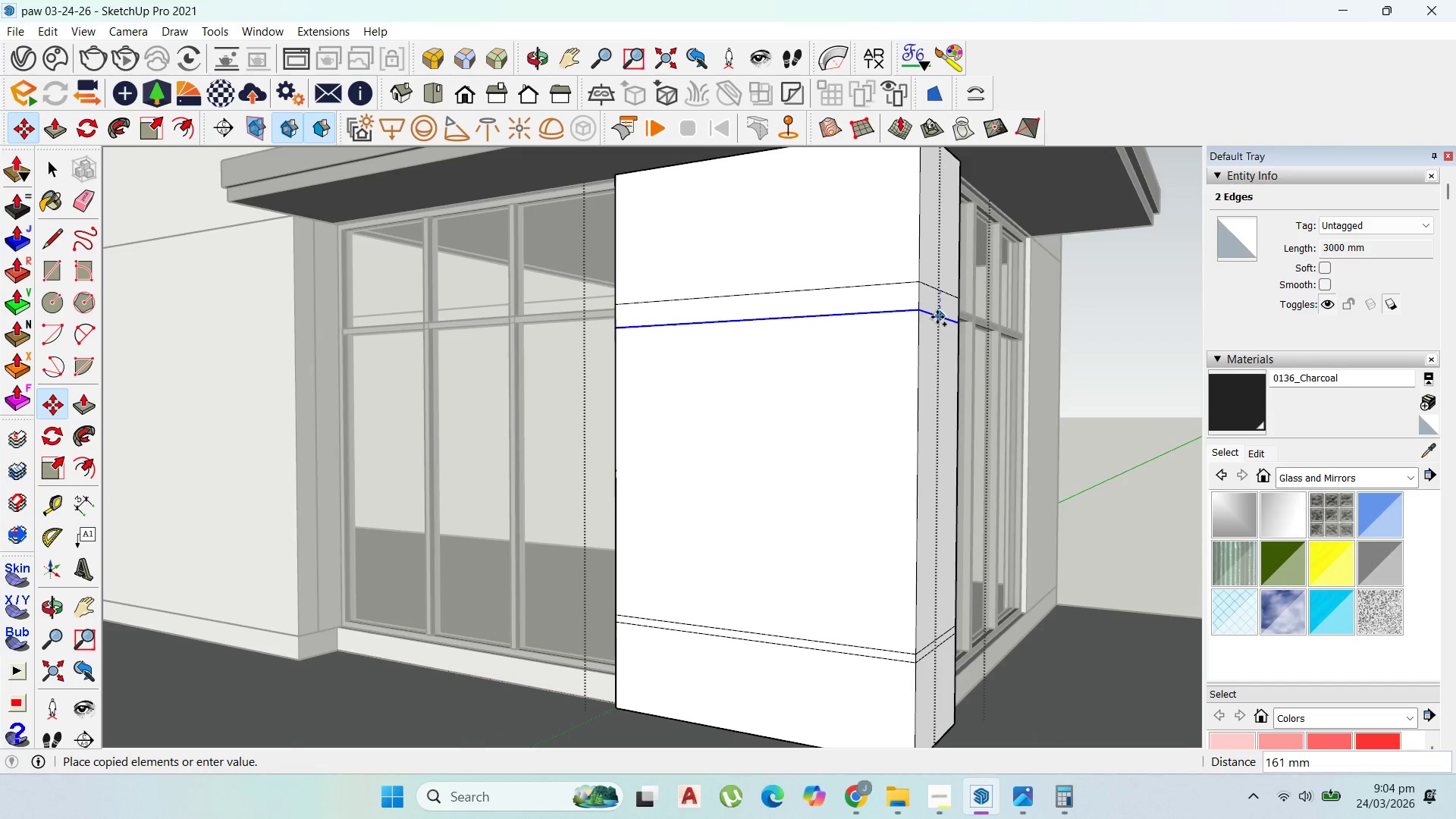 
hold_key(key=ShiftLeft, duration=1.52)
scroll: coordinate [941, 321], scroll_direction: up, amount: 1.0
 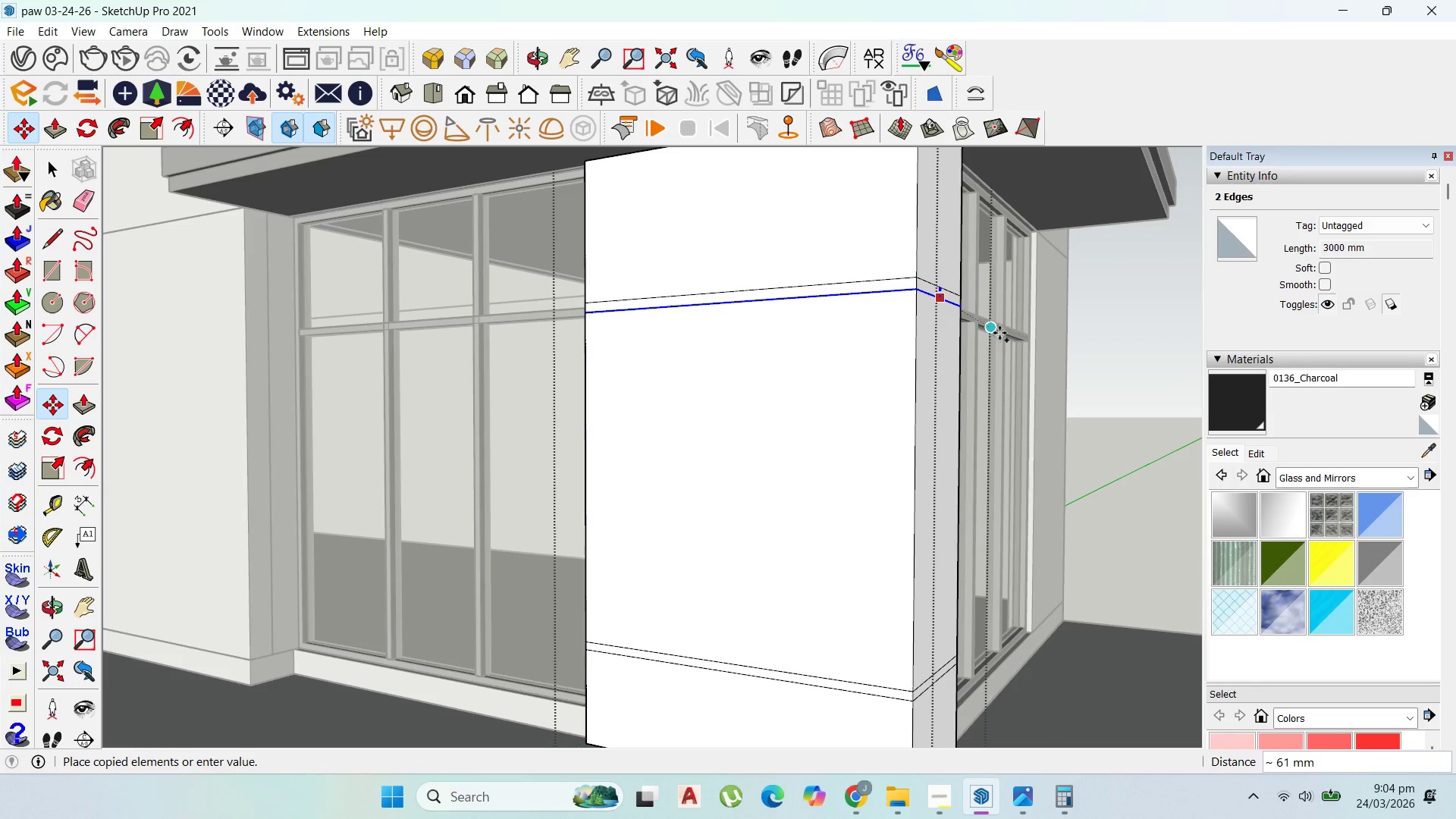 
hold_key(key=ShiftLeft, duration=0.31)
left_click([1003, 331])
 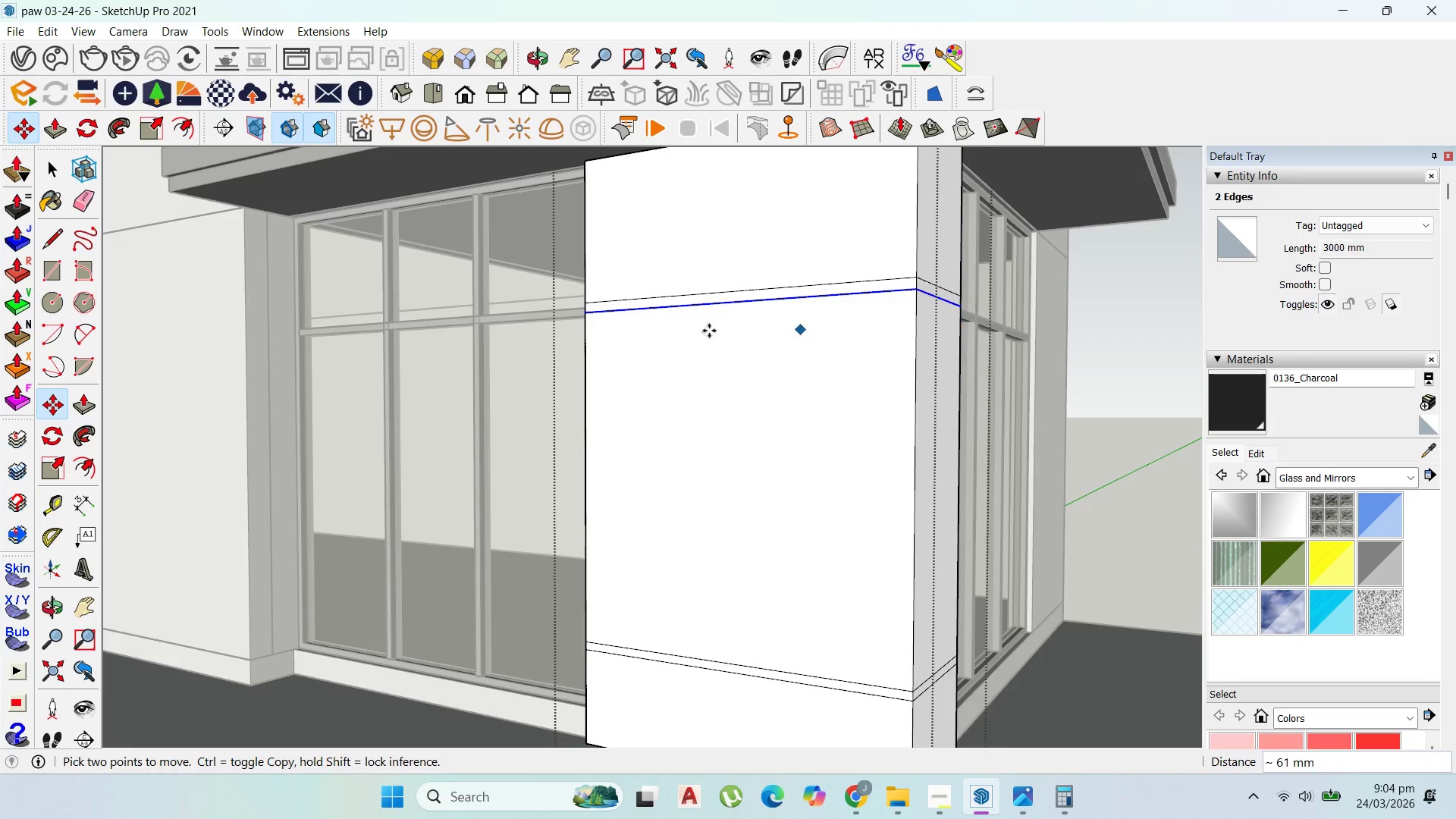 
scroll: coordinate [709, 331], scroll_direction: up, amount: 1.0
 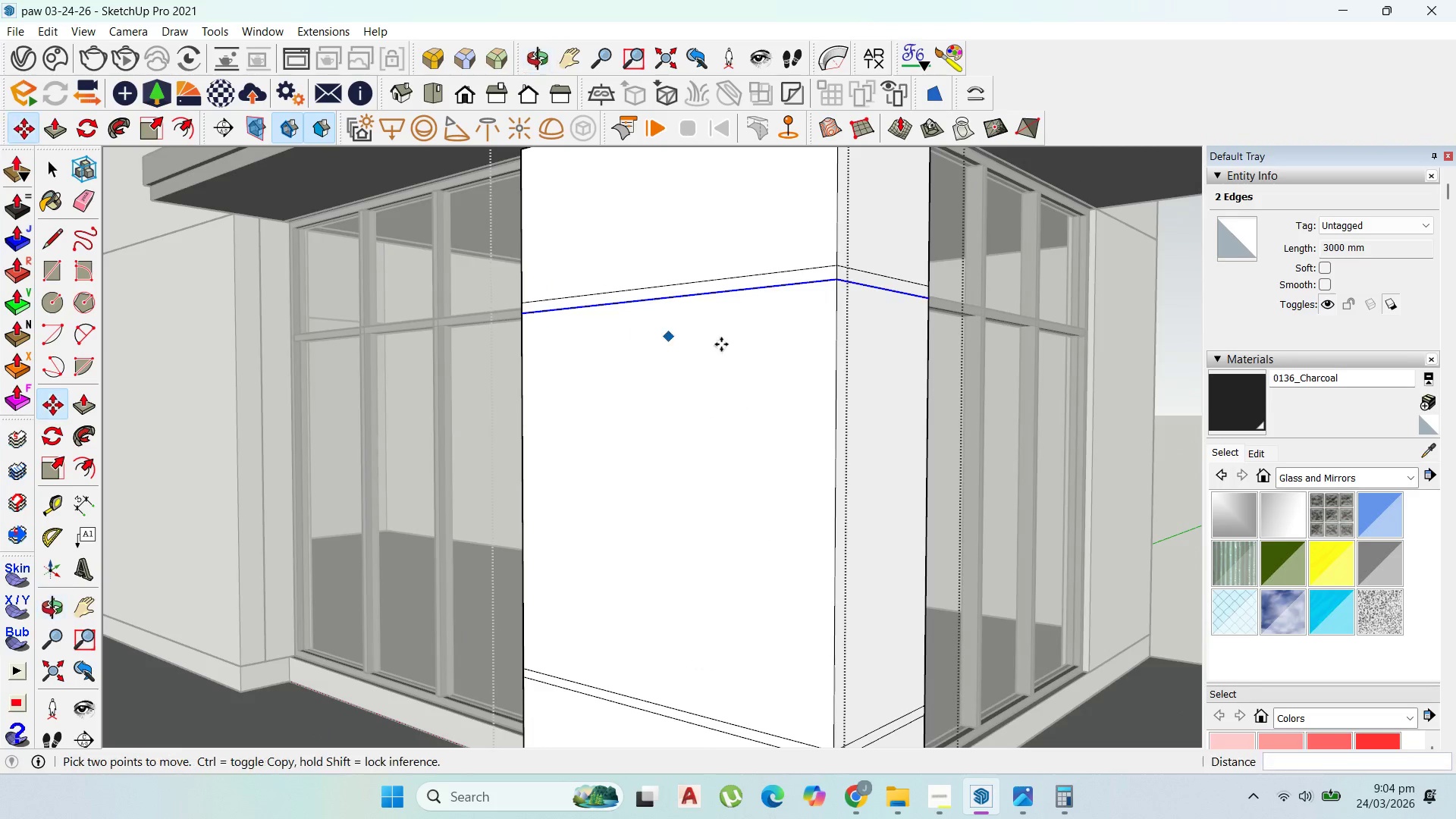 
key(P)
 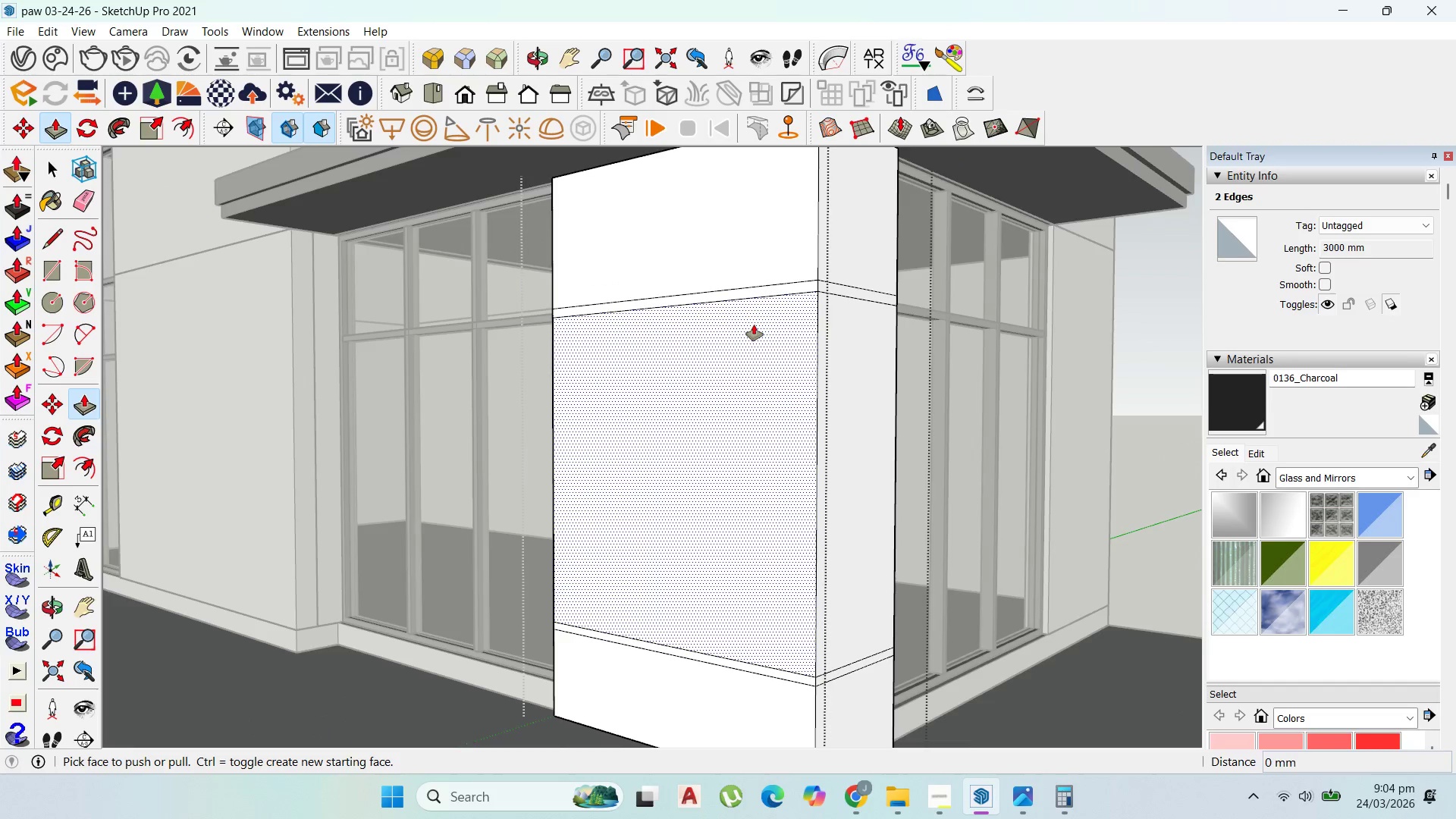 
scroll: coordinate [735, 345], scroll_direction: down, amount: 2.0
 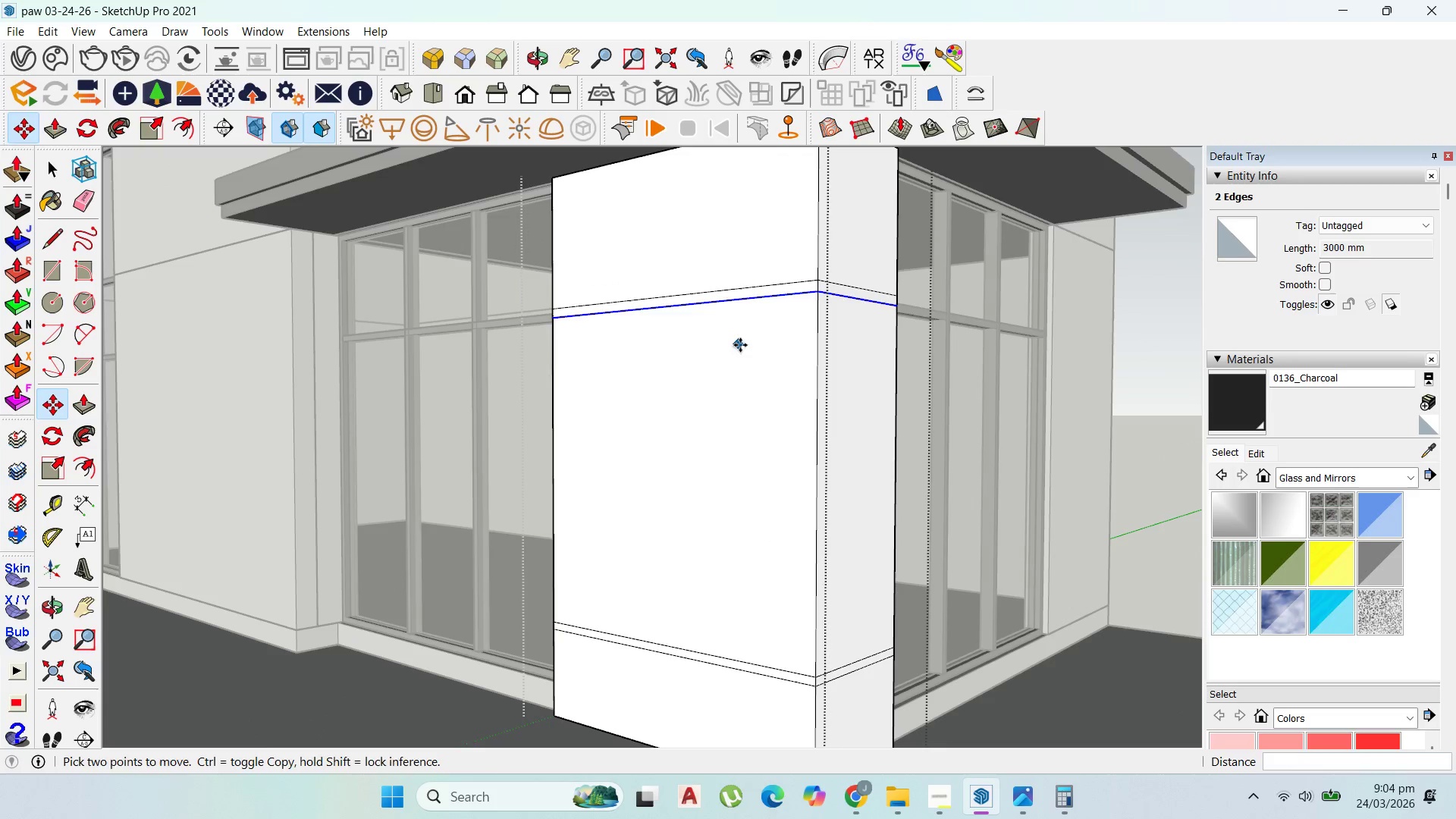 
scroll: coordinate [760, 318], scroll_direction: up, amount: 1.0
 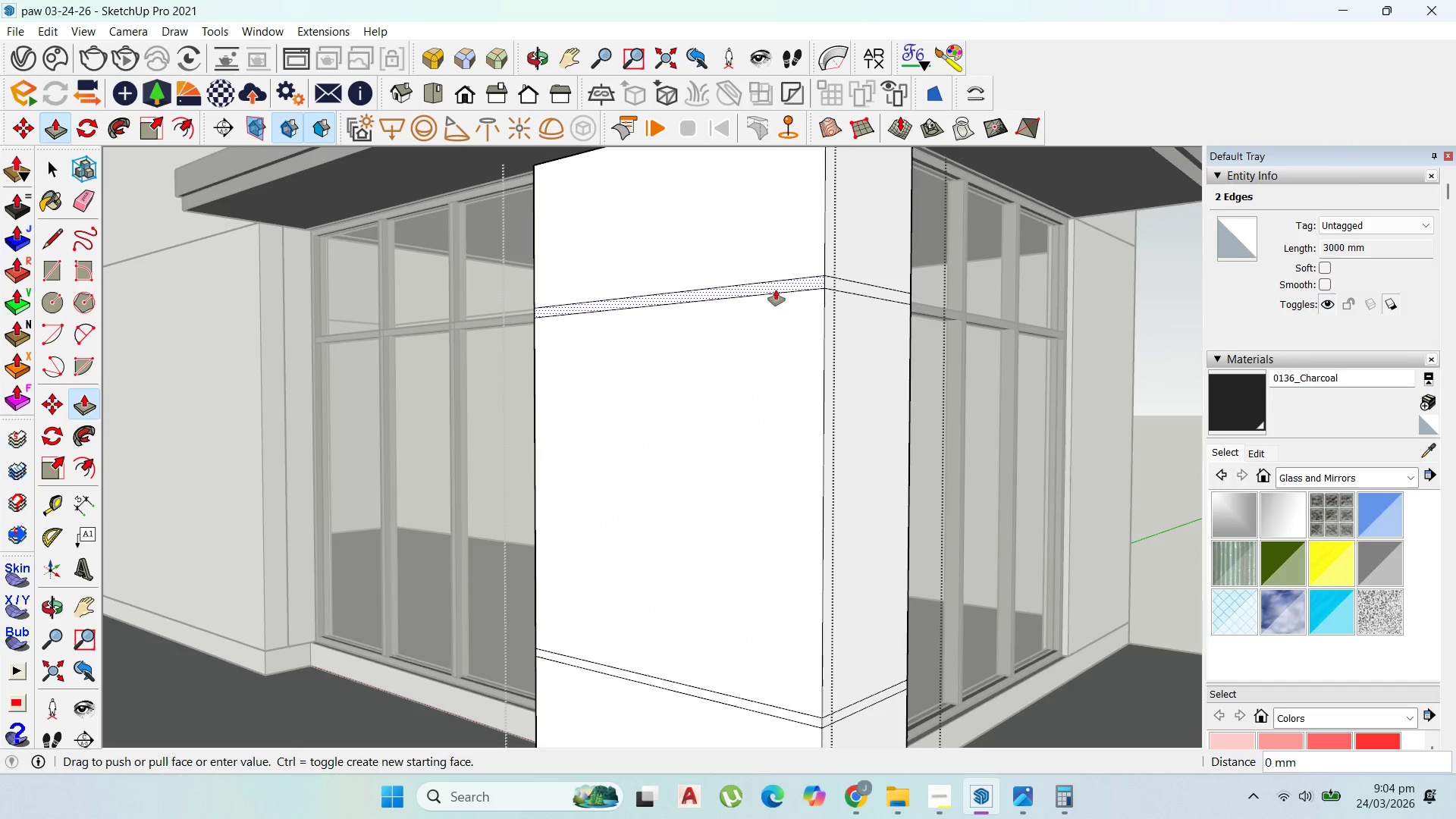 
left_click([776, 290])
 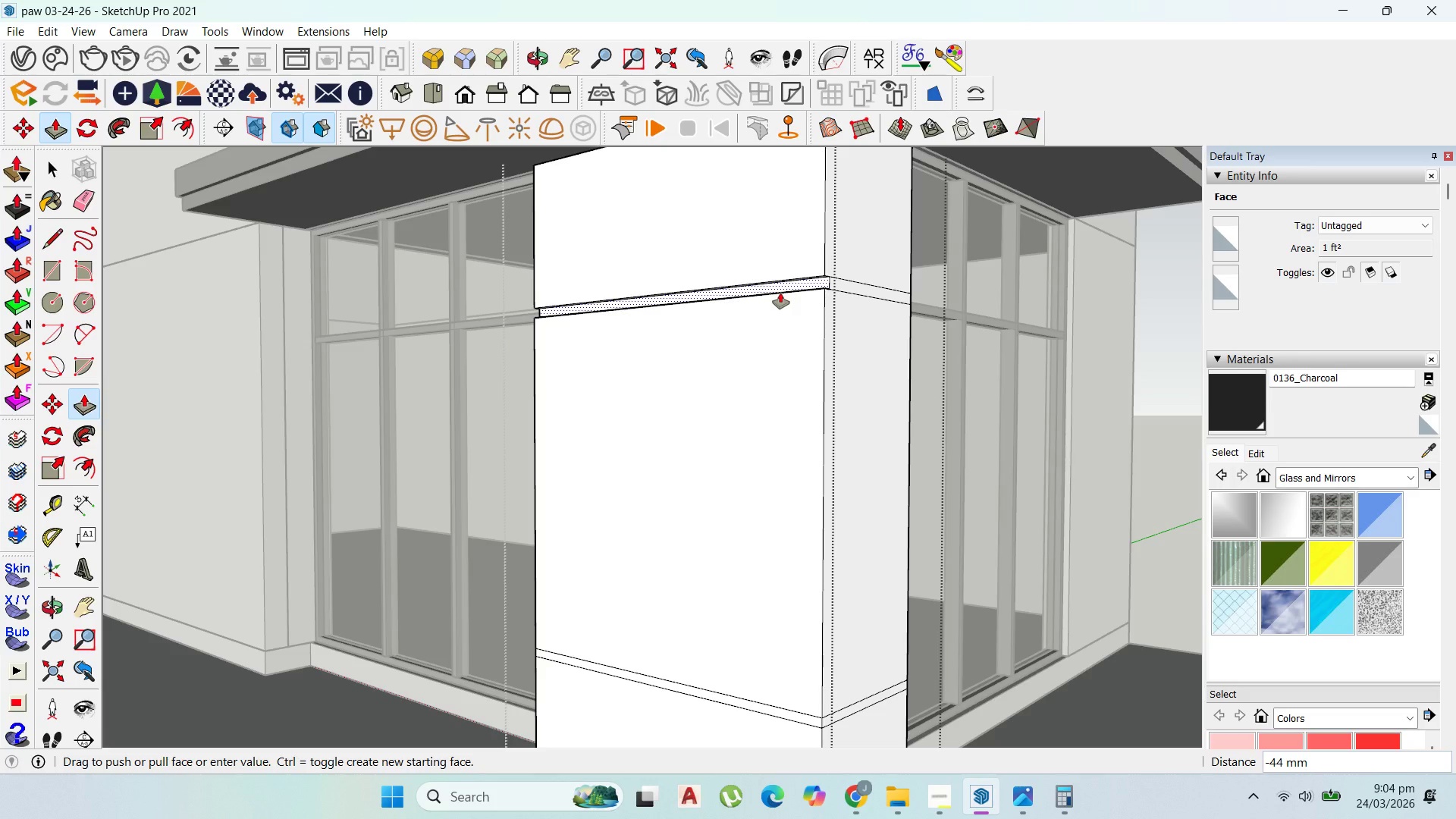 
type(30)
 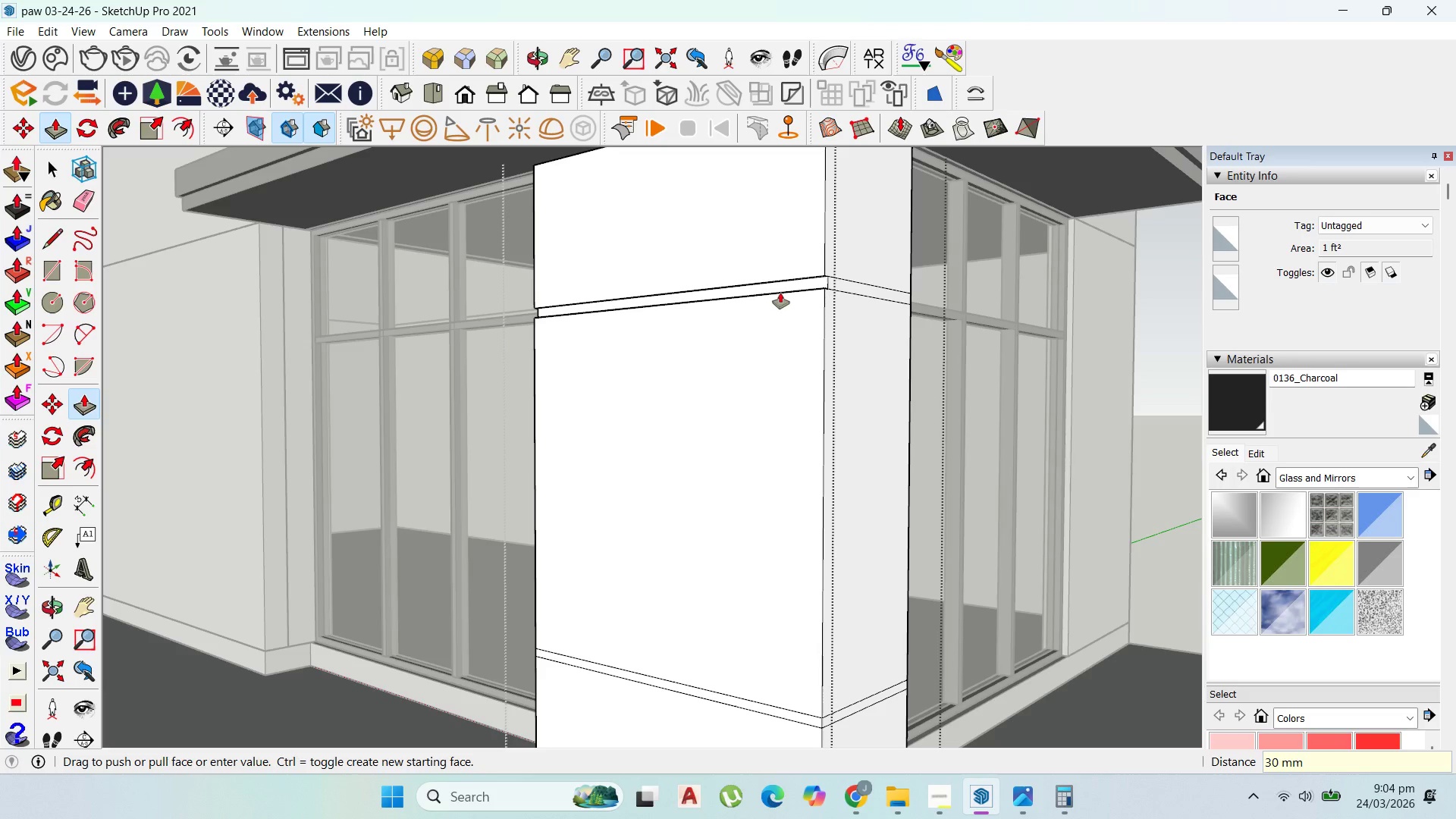 
key(Enter)
 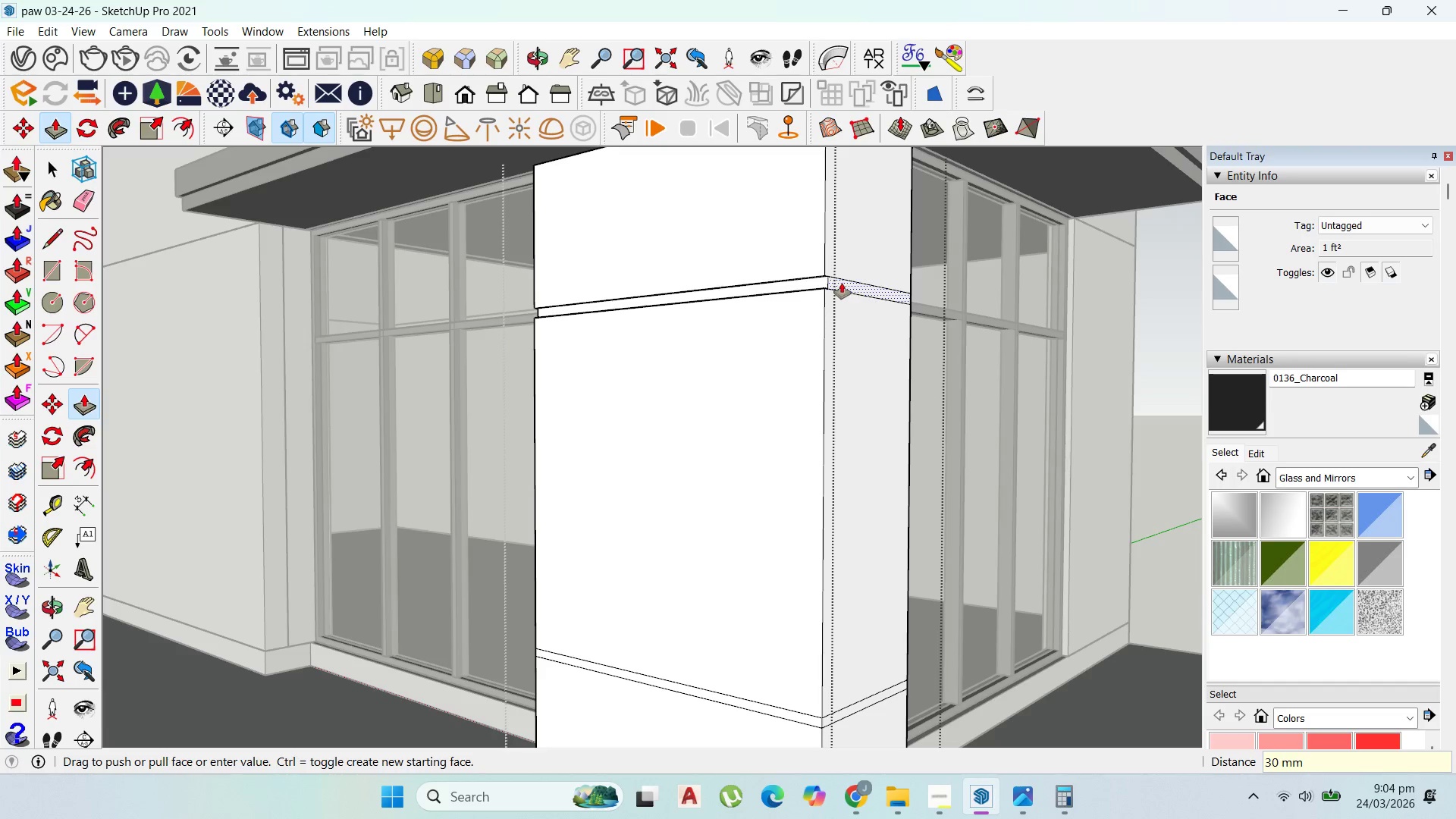 
double_click([842, 283])
 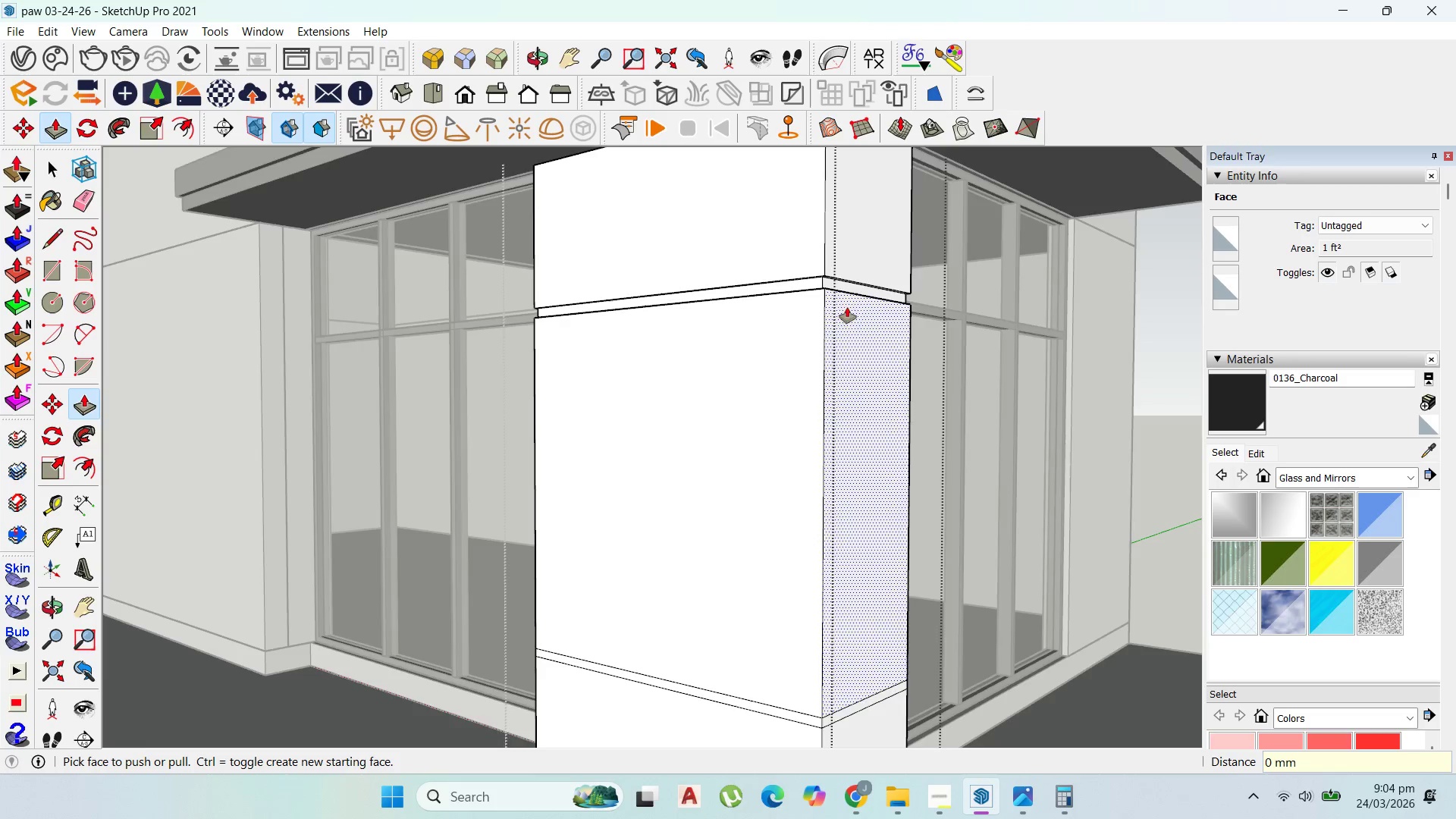 
scroll: coordinate [836, 450], scroll_direction: down, amount: 4.0
 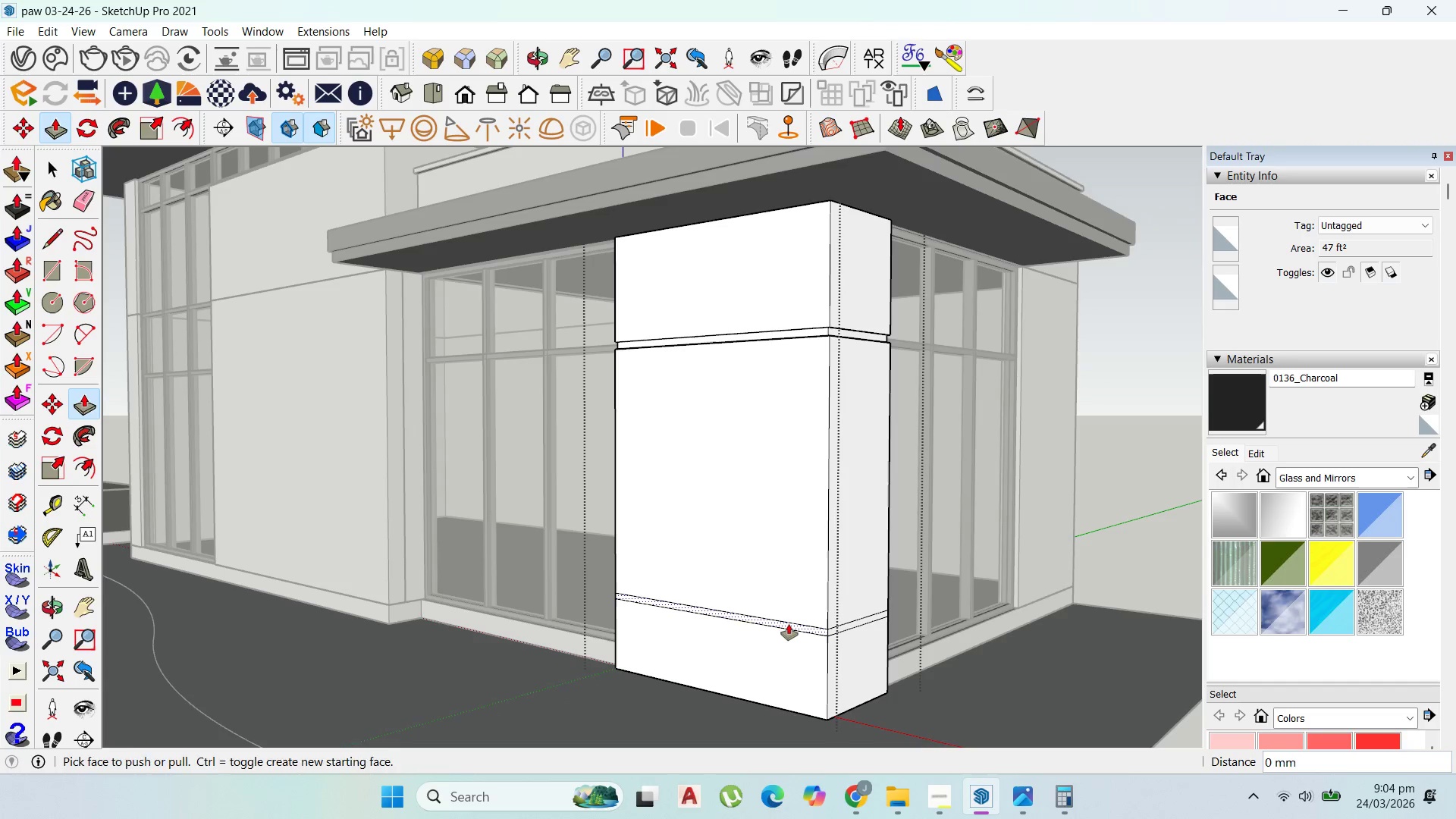 
double_click([789, 624])
 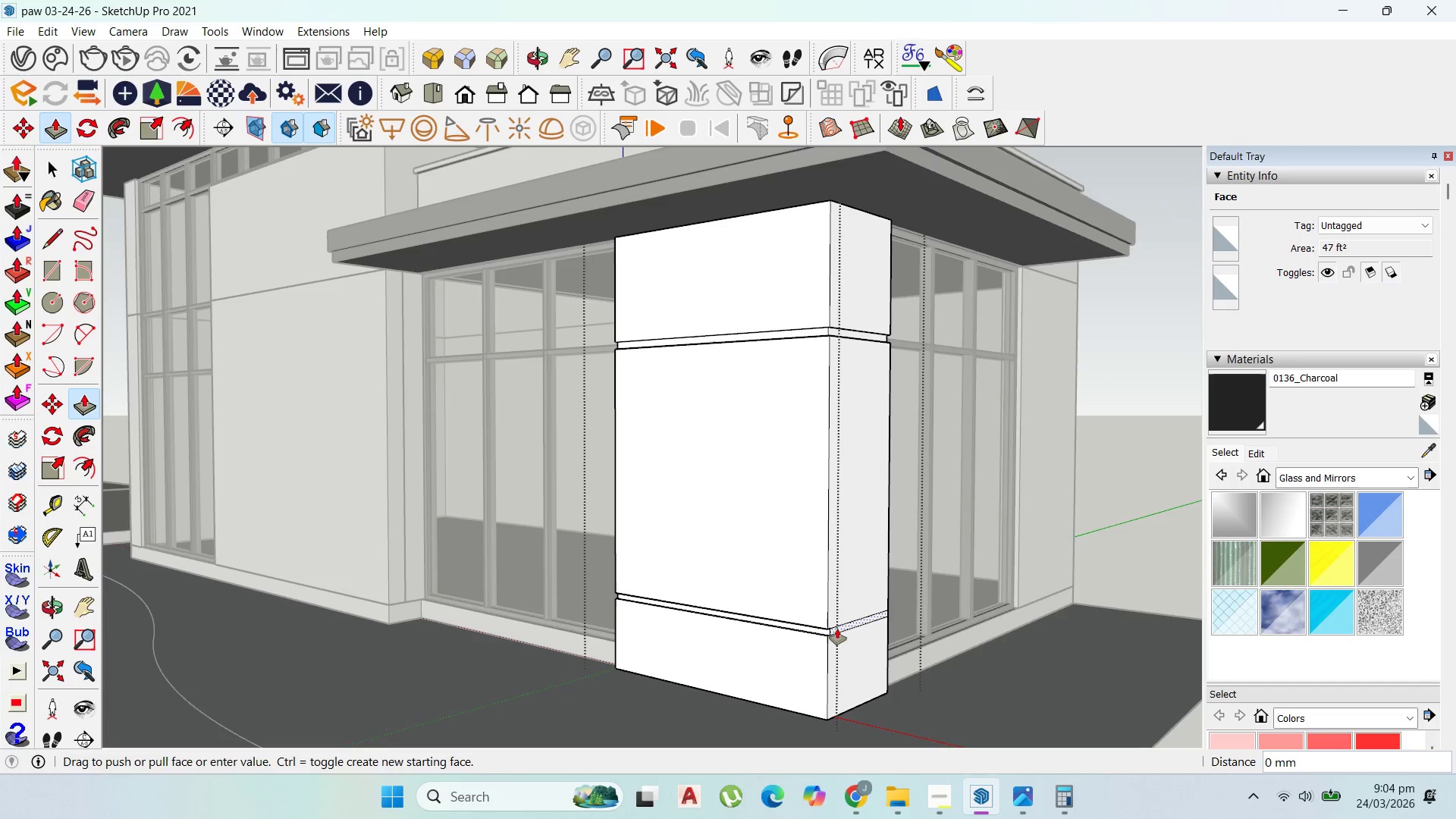 
double_click([837, 629])
 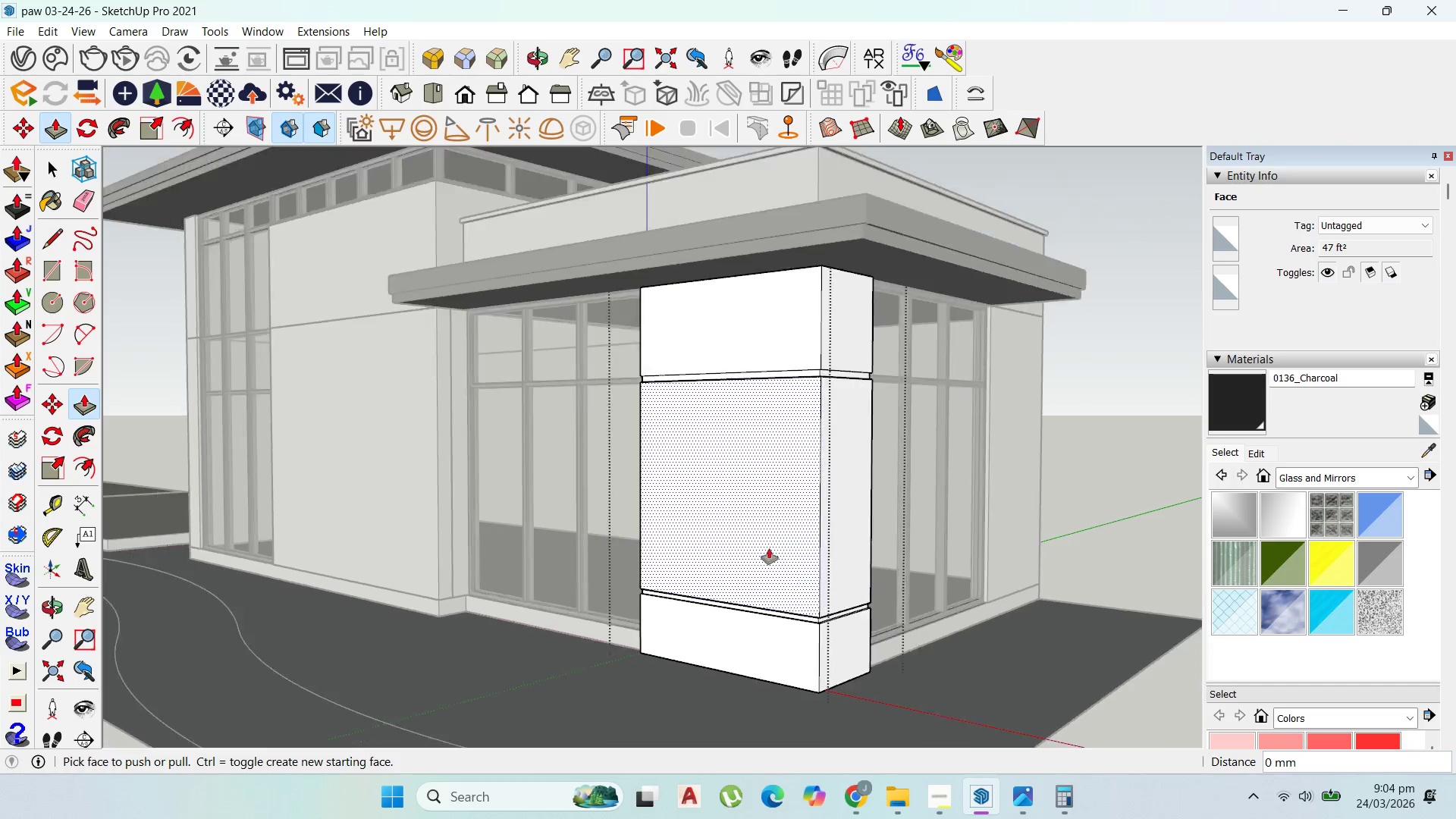 
scroll: coordinate [767, 542], scroll_direction: down, amount: 5.0
 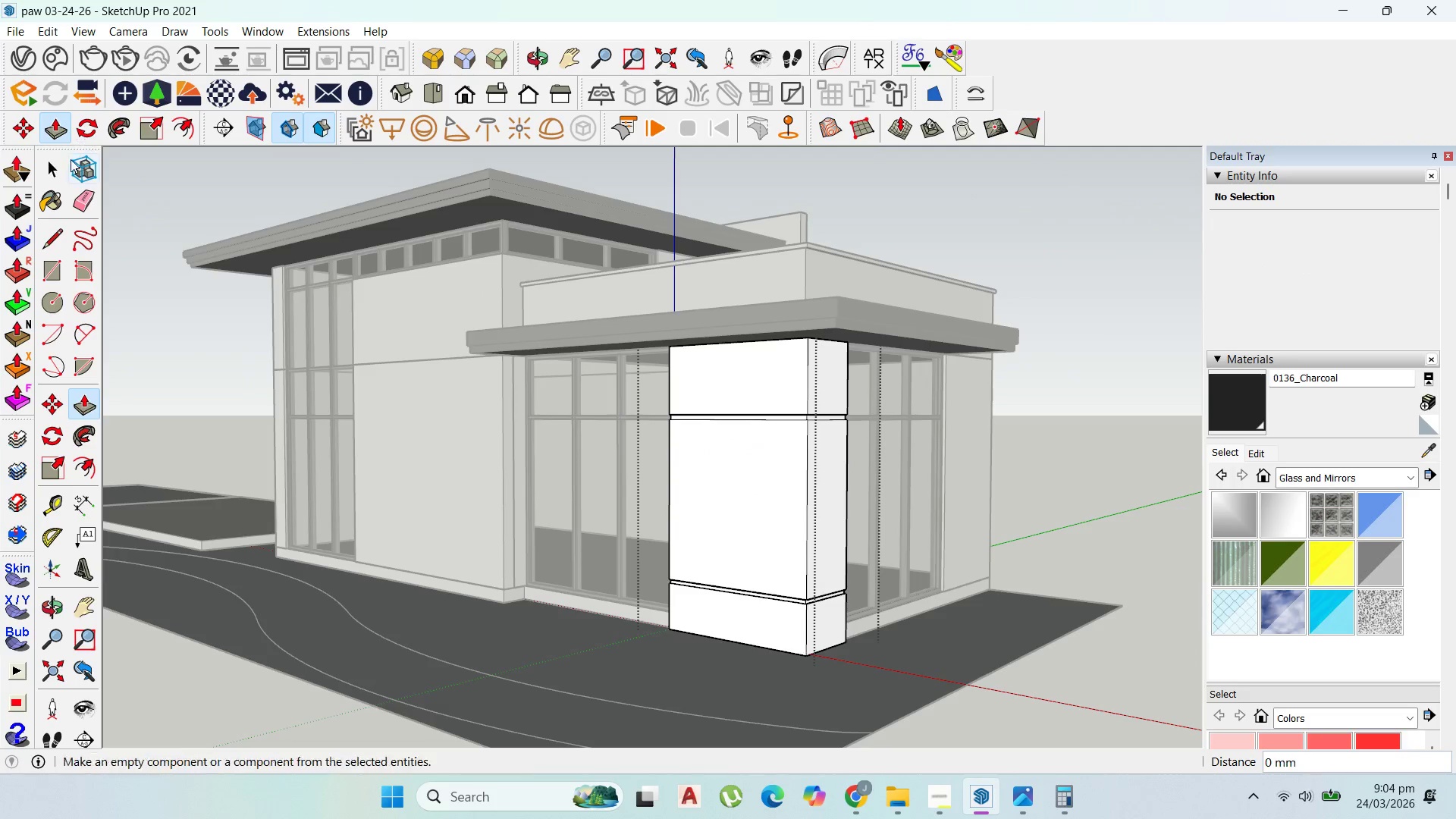 
left_click([52, 167])
 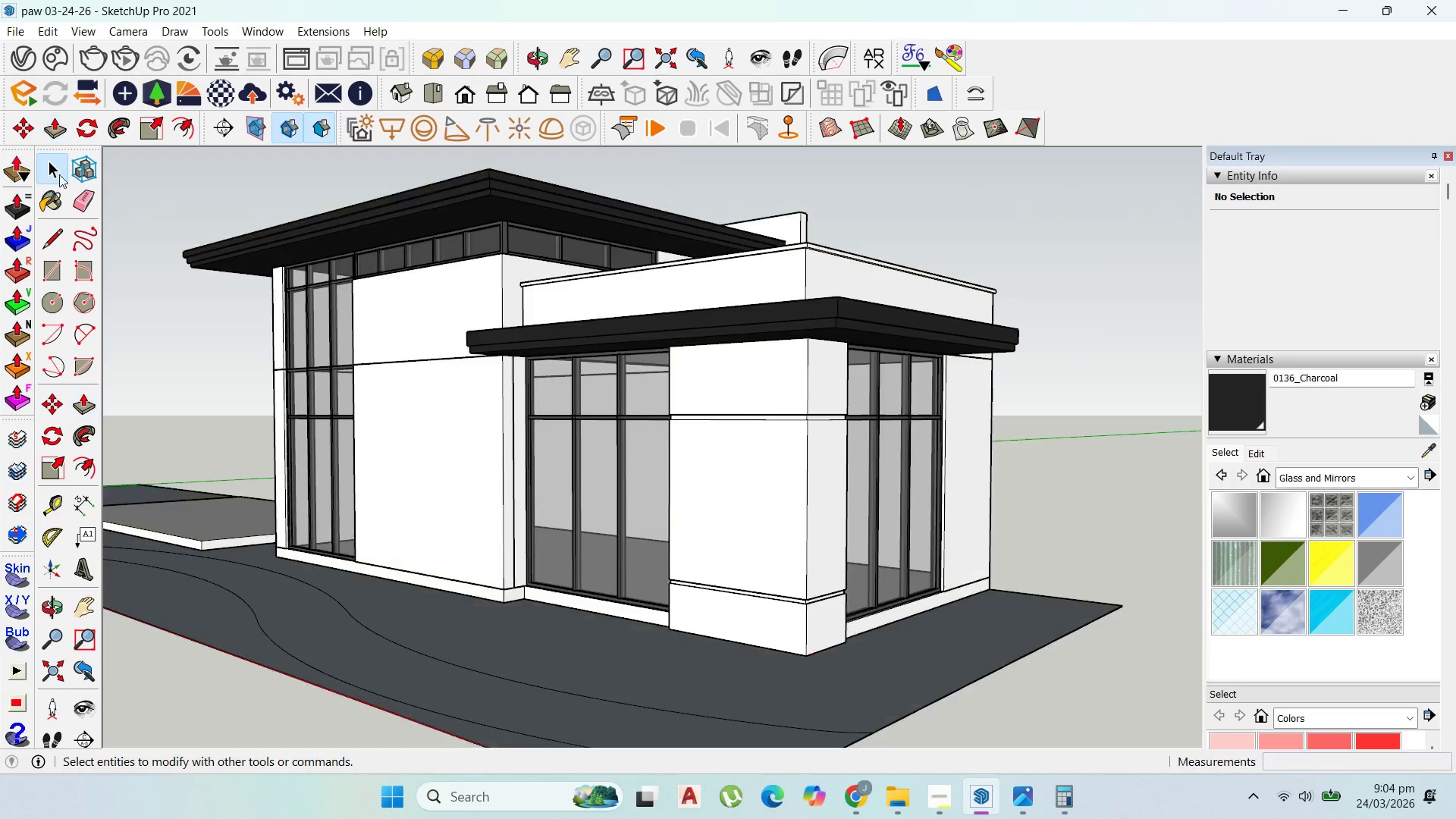 
key(Escape)
 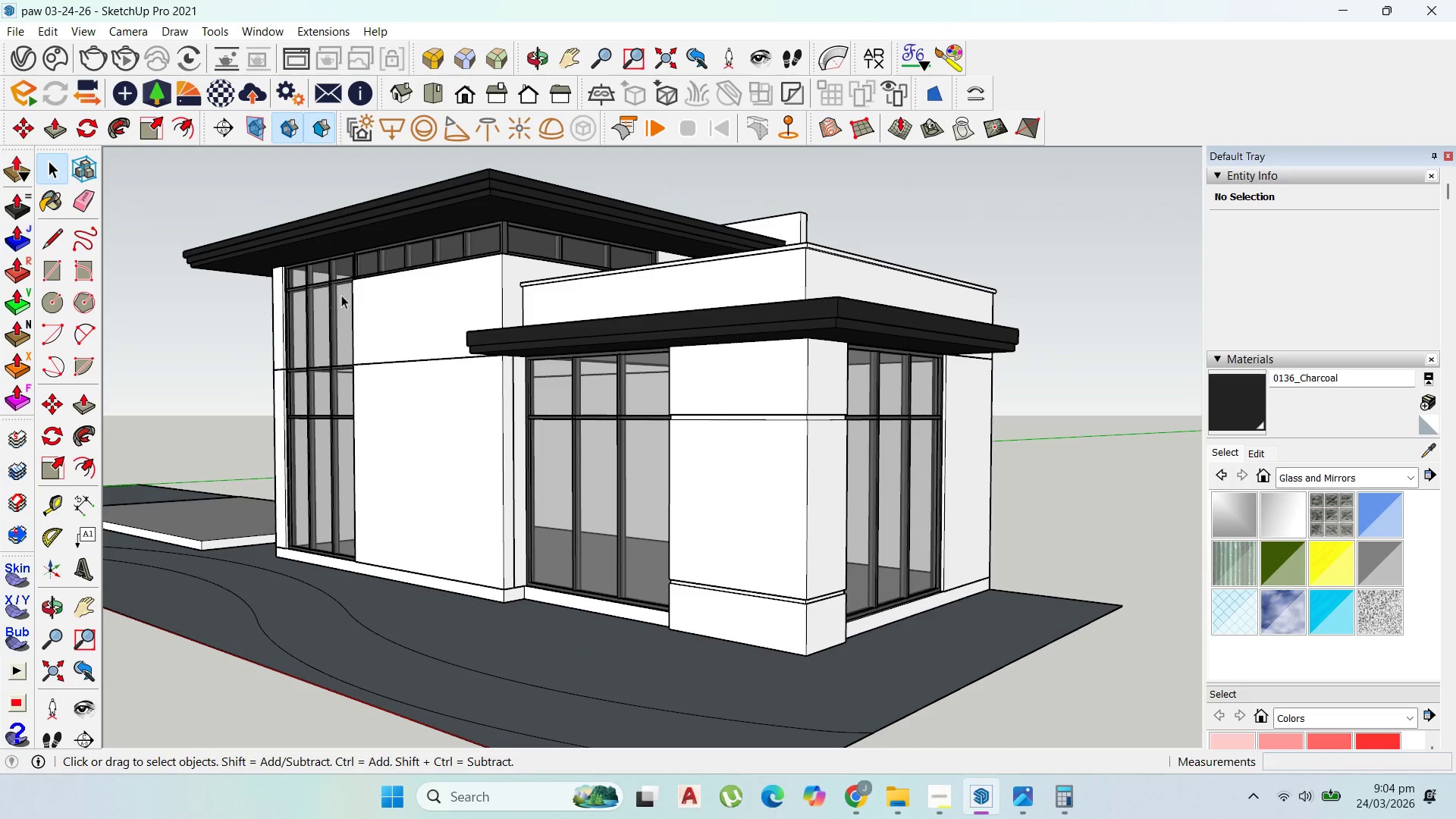 
key(Escape)
 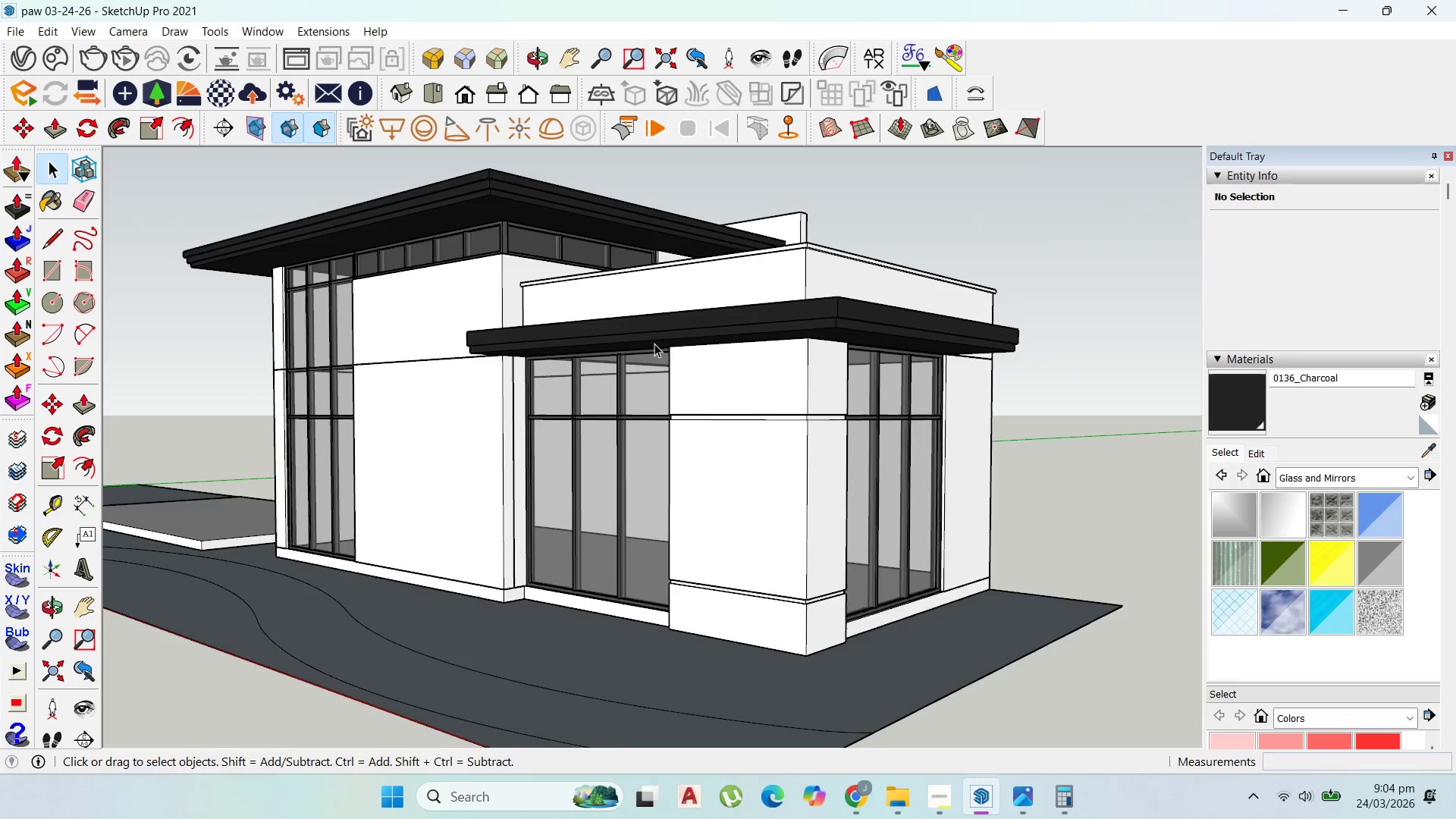 
scroll: coordinate [952, 496], scroll_direction: down, amount: 3.0
 